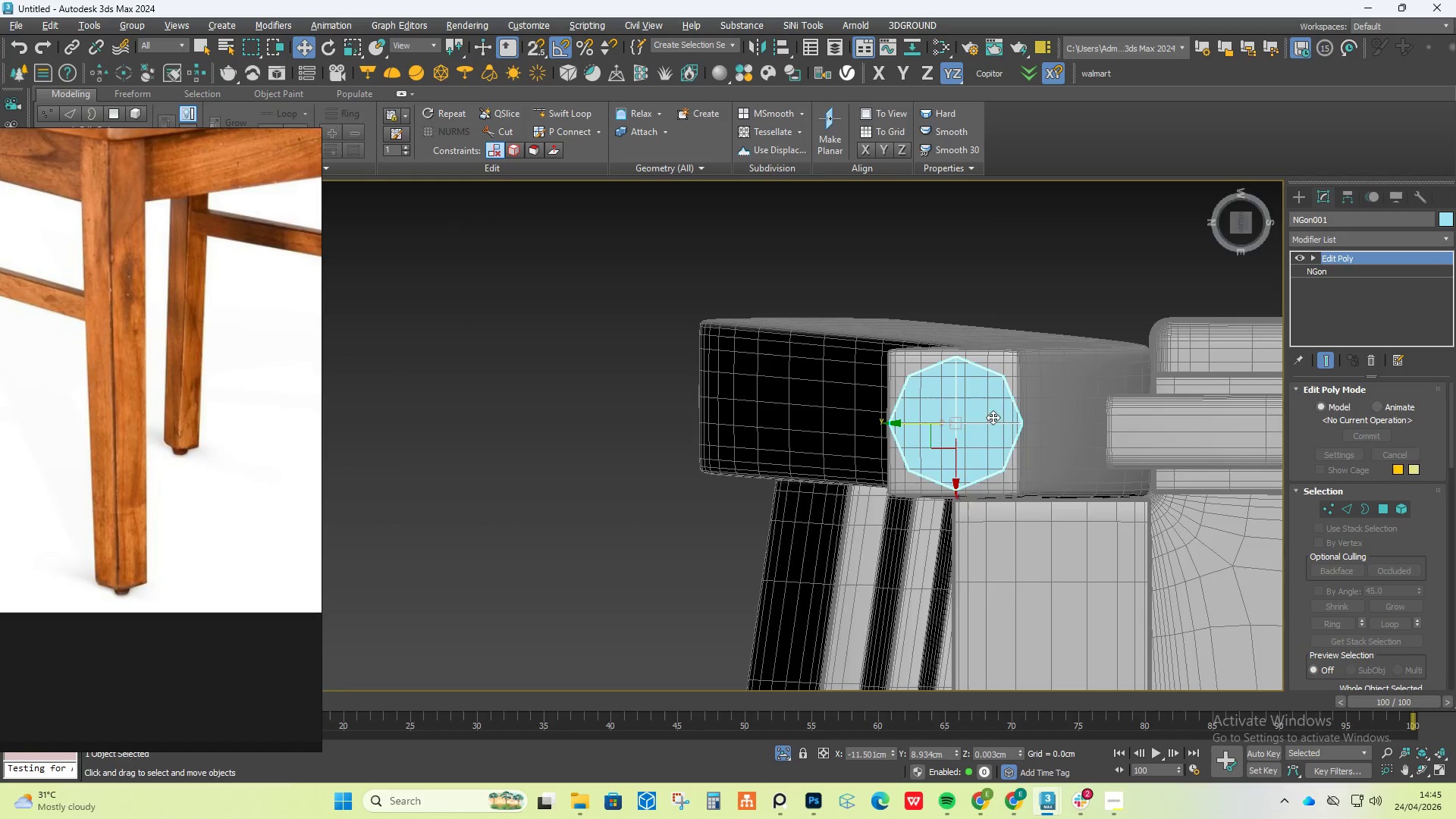 
double_click([1389, 513])
 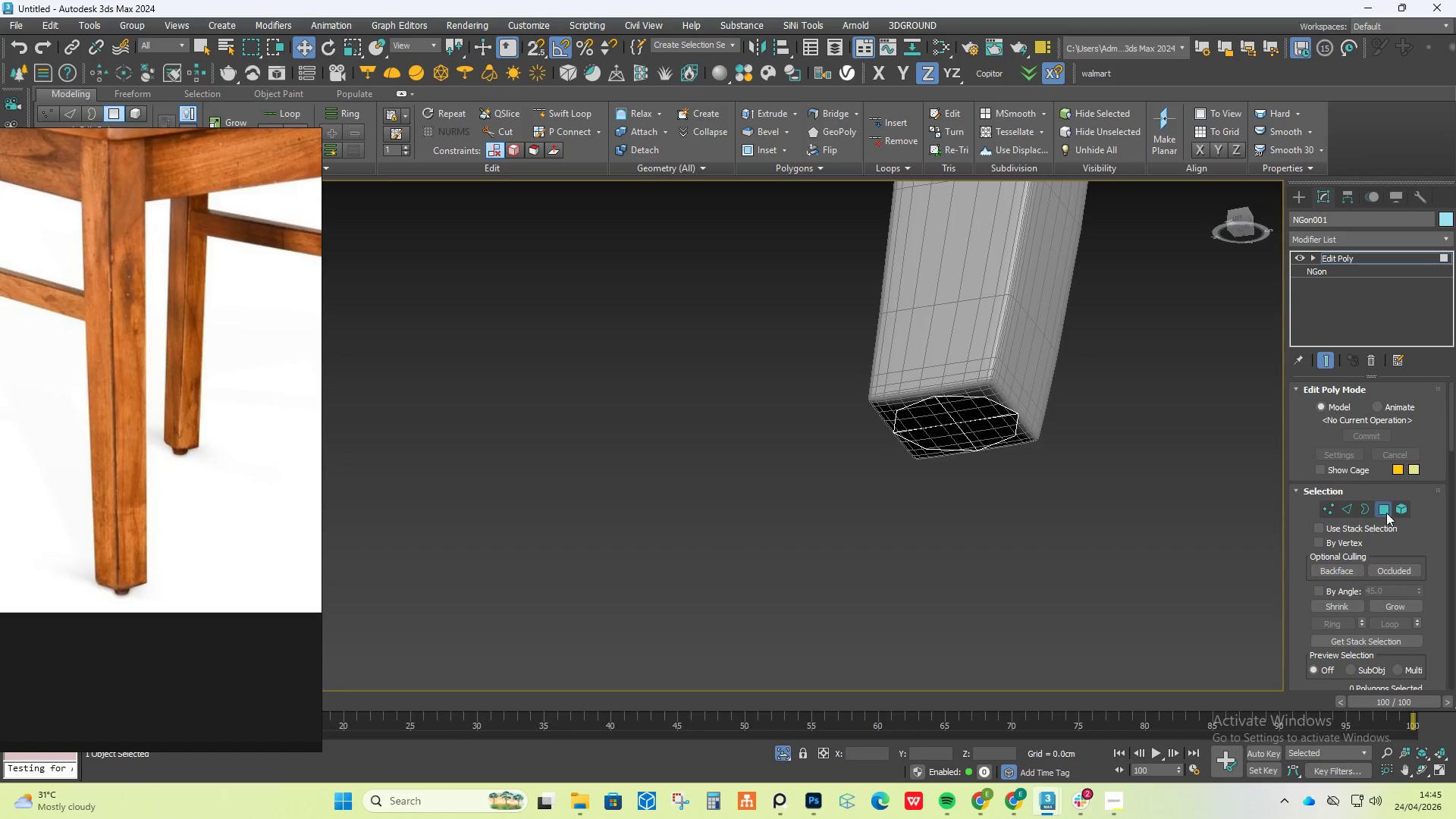 
left_click([1344, 510])
 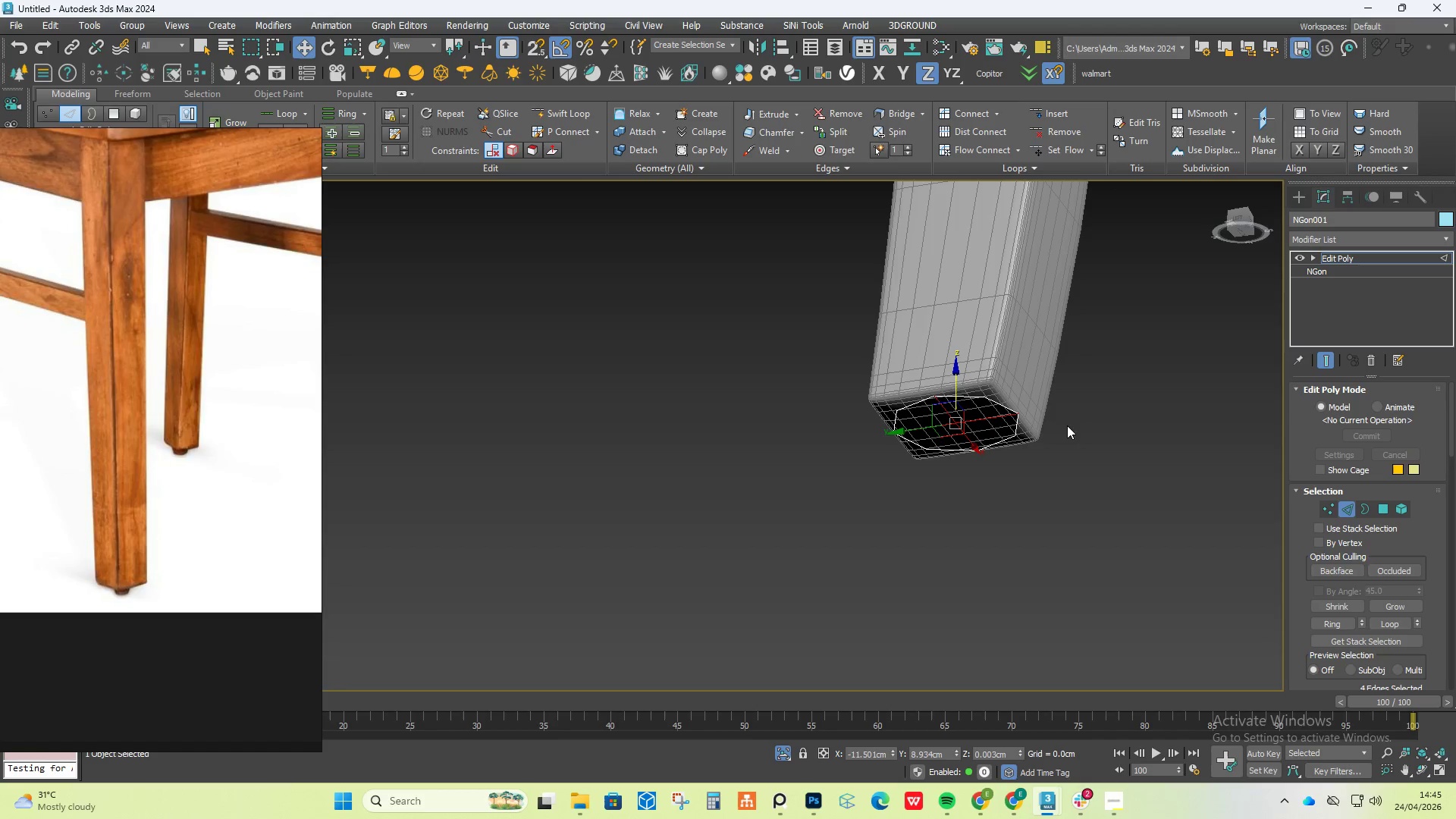 
key(Control+A)
 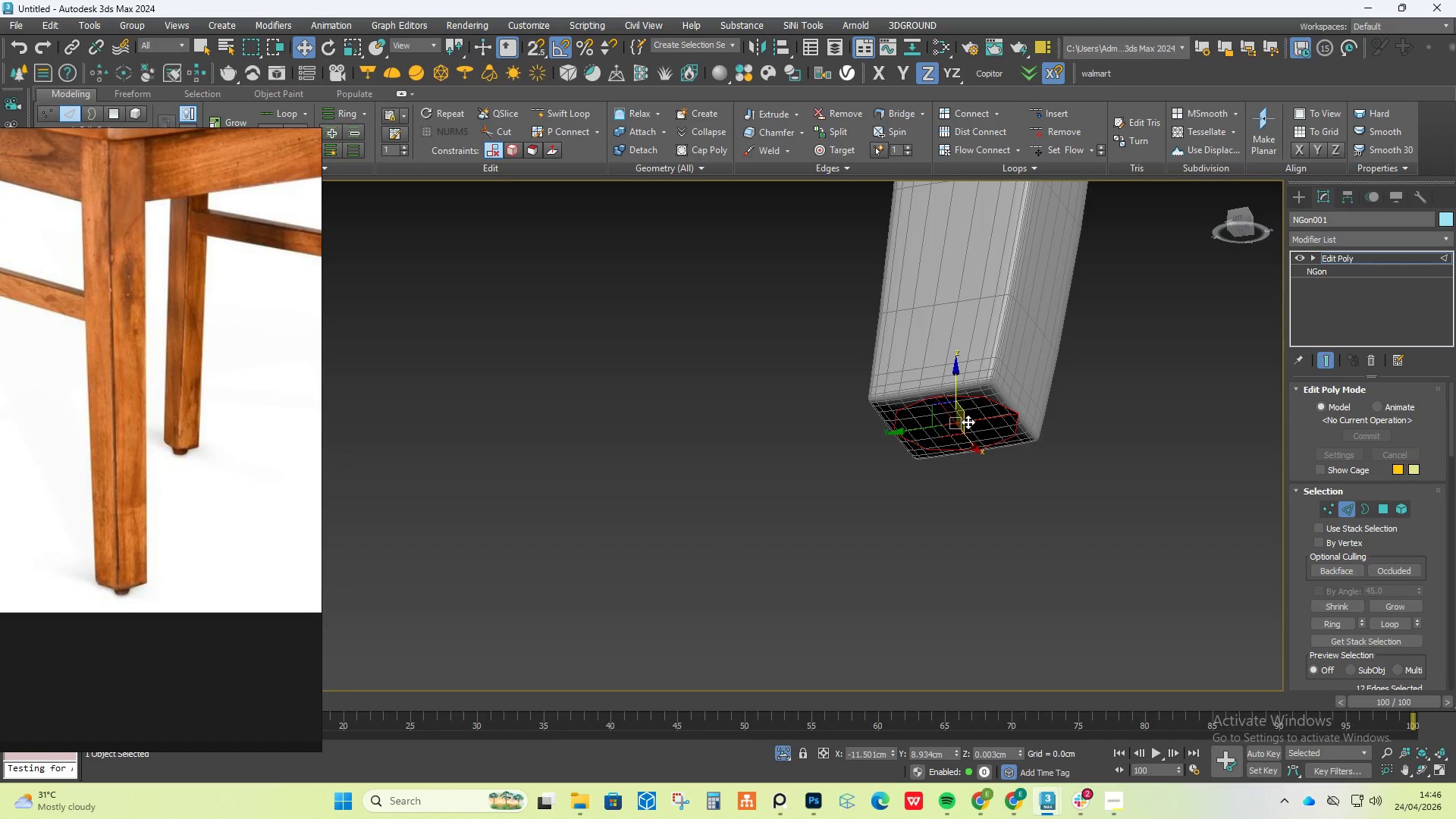 
hold_key(key=AltLeft, duration=0.44)
left_click([968, 422])
 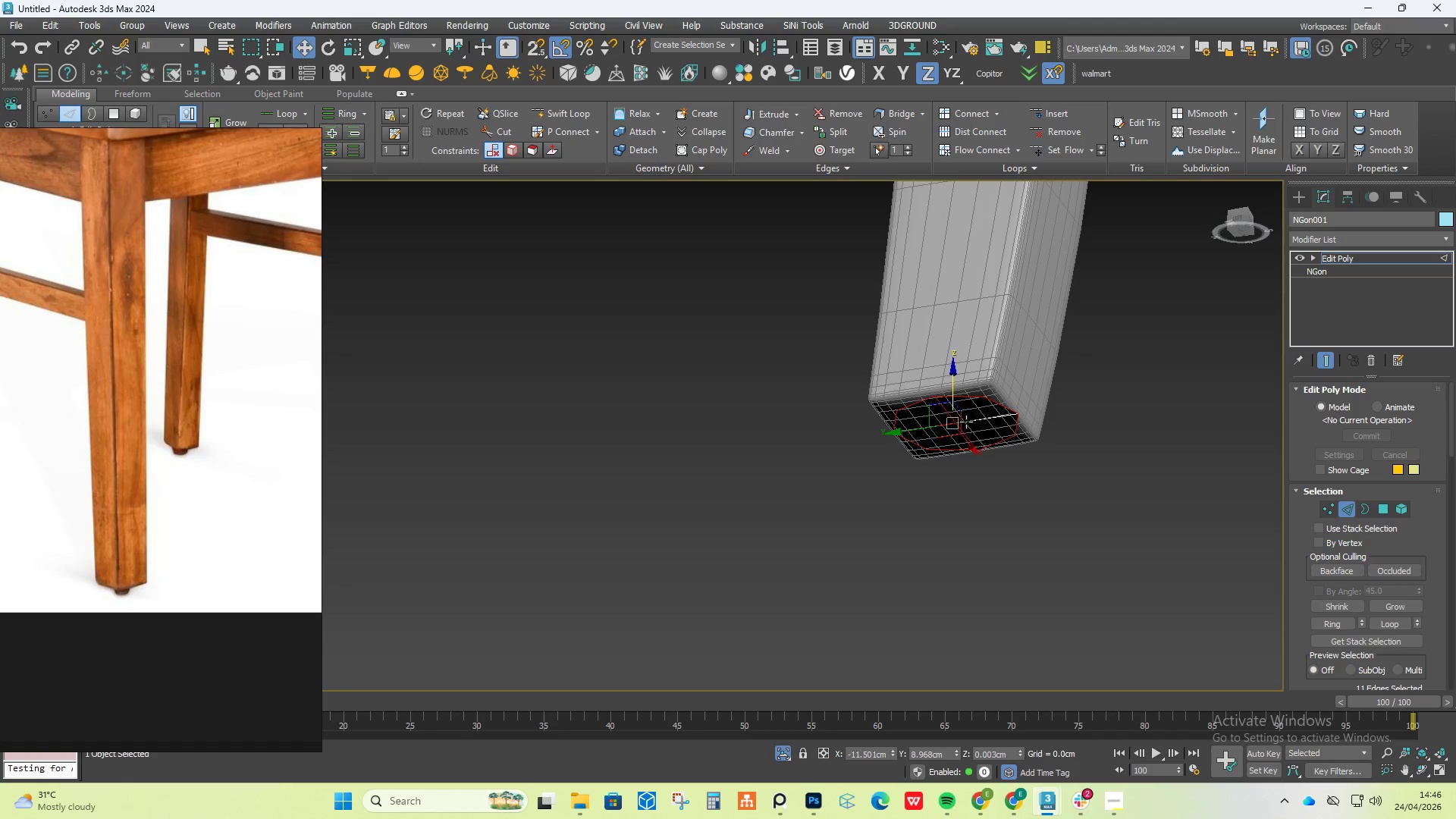 
hold_key(key=AltLeft, duration=1.84)
 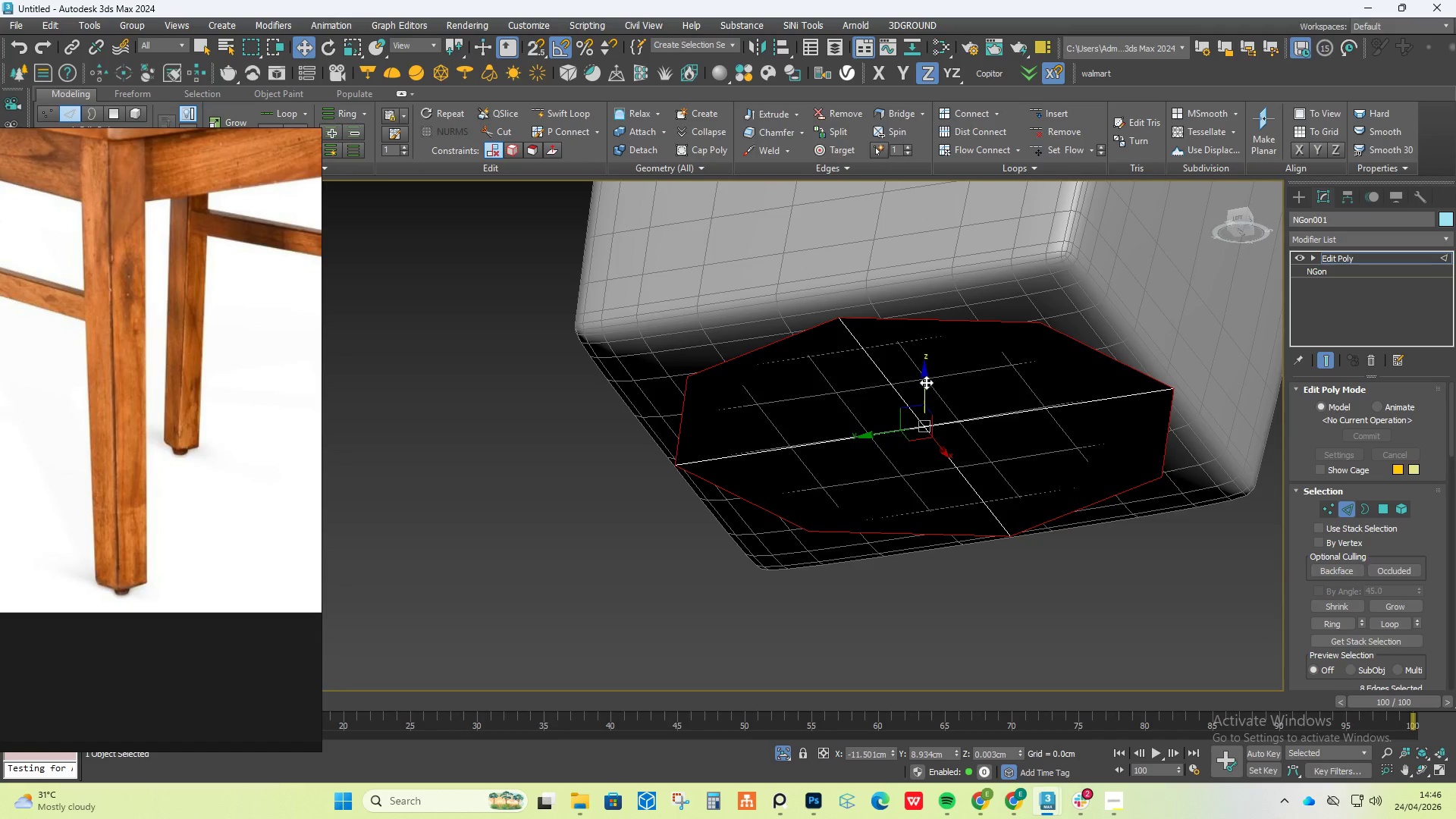 
scroll: coordinate [966, 422], scroll_direction: up, amount: 5.0
 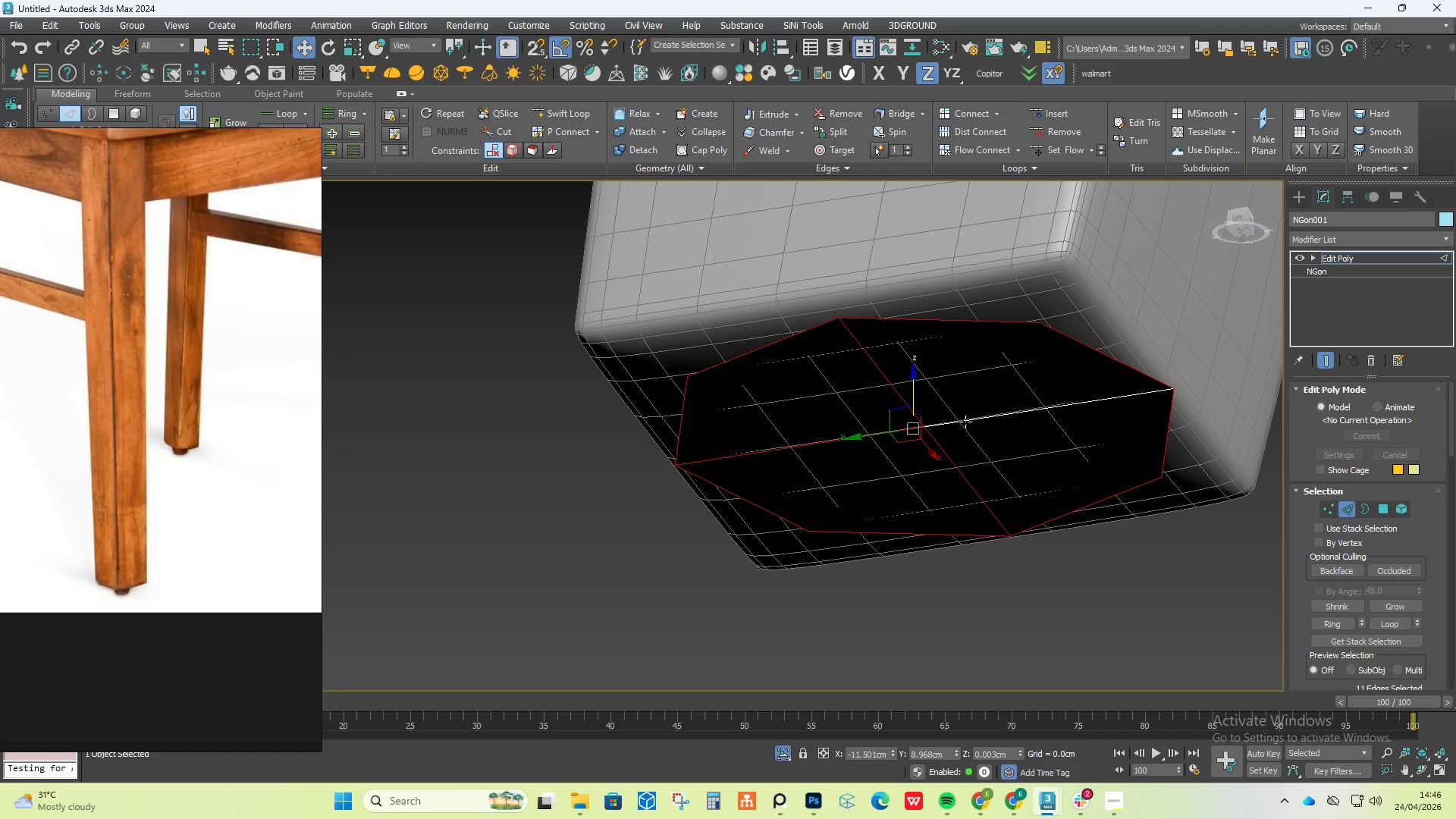 
double_click([967, 425])
 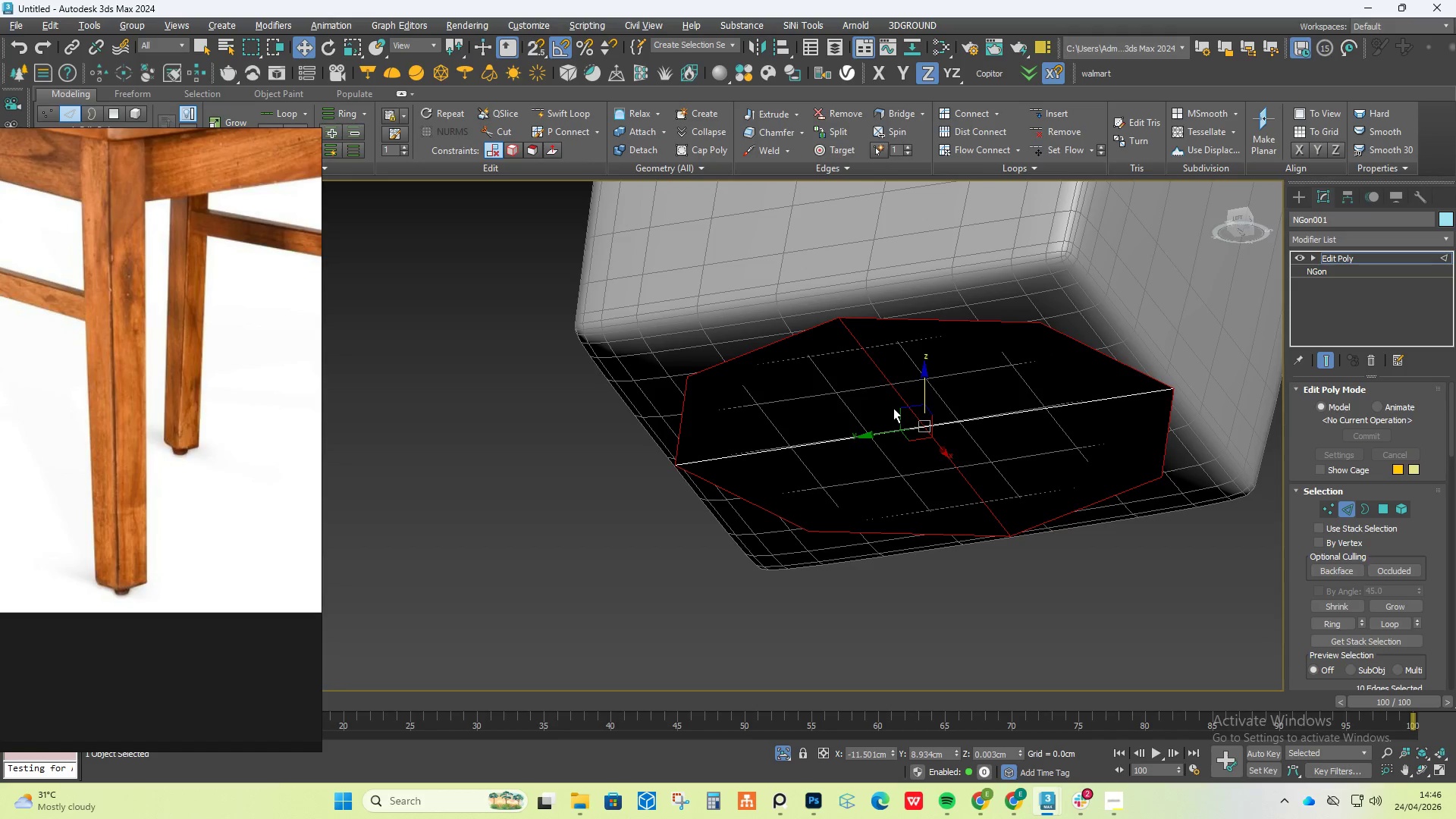 
double_click([900, 405])
 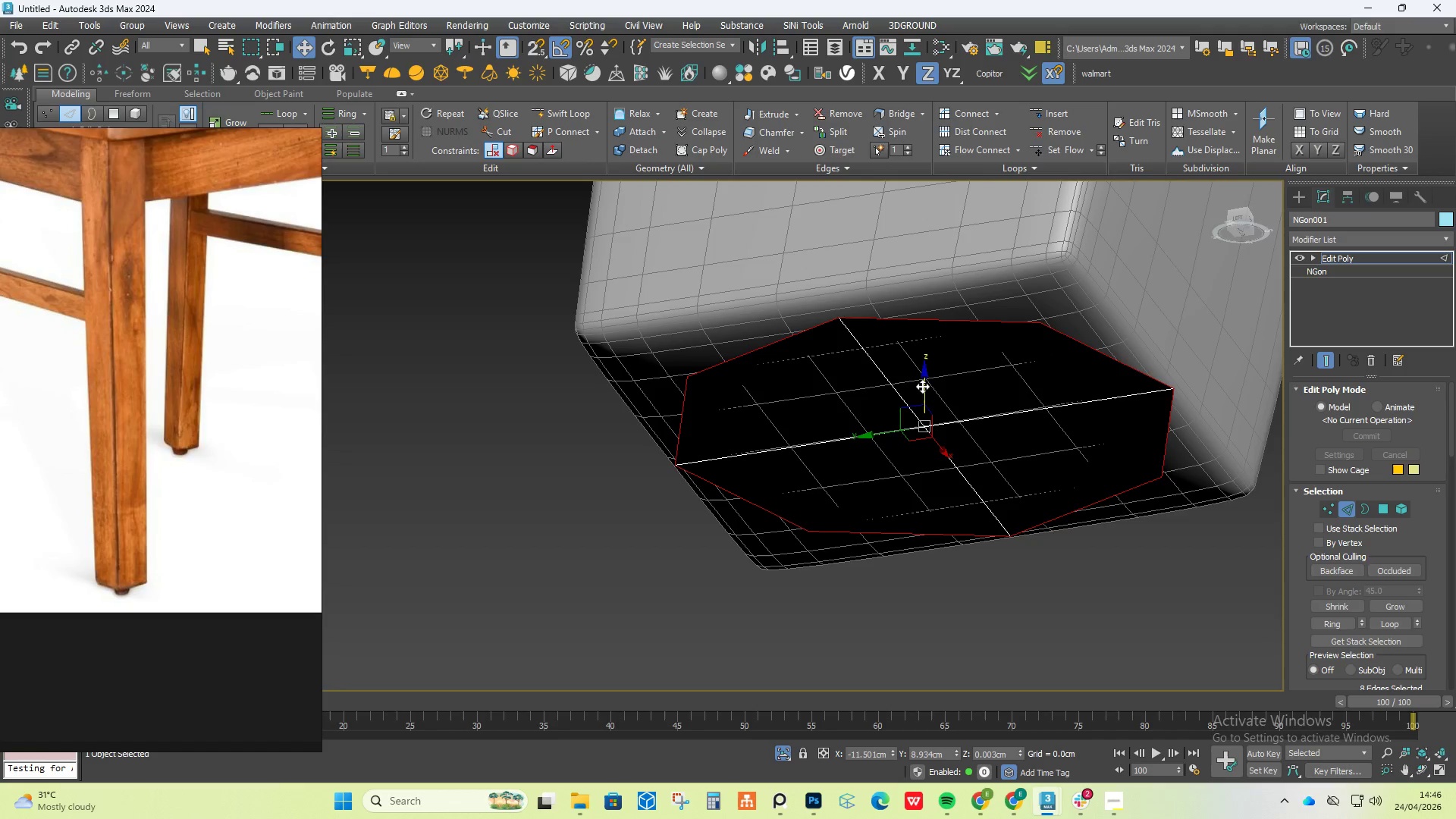 
hold_key(key=ShiftLeft, duration=1.31)
left_click_drag(start_coordinate=[925, 382], to_coordinate=[911, 559])
 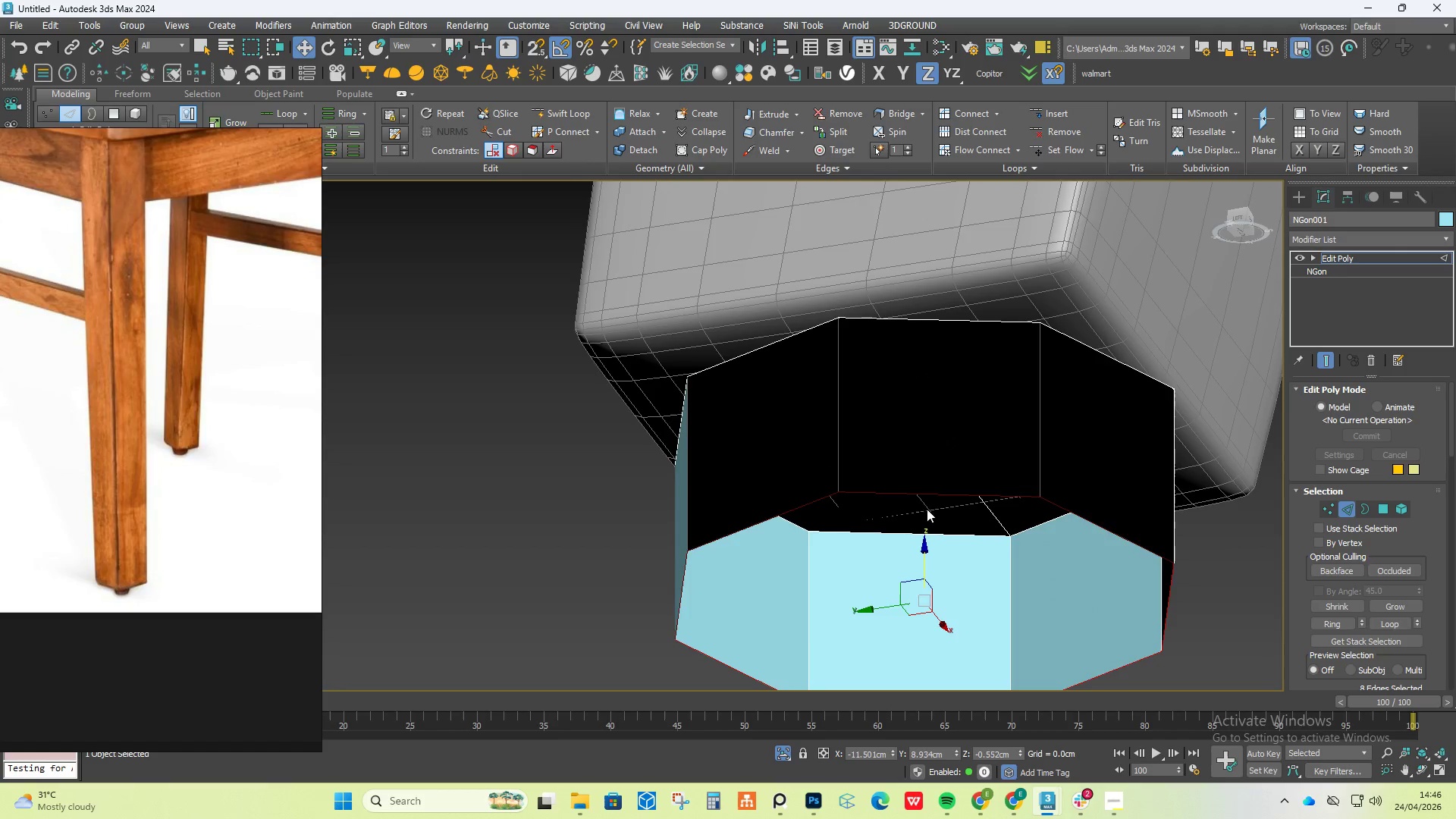 
hold_key(key=AltLeft, duration=0.62)
scroll: coordinate [936, 491], scroll_direction: down, amount: 1.0
 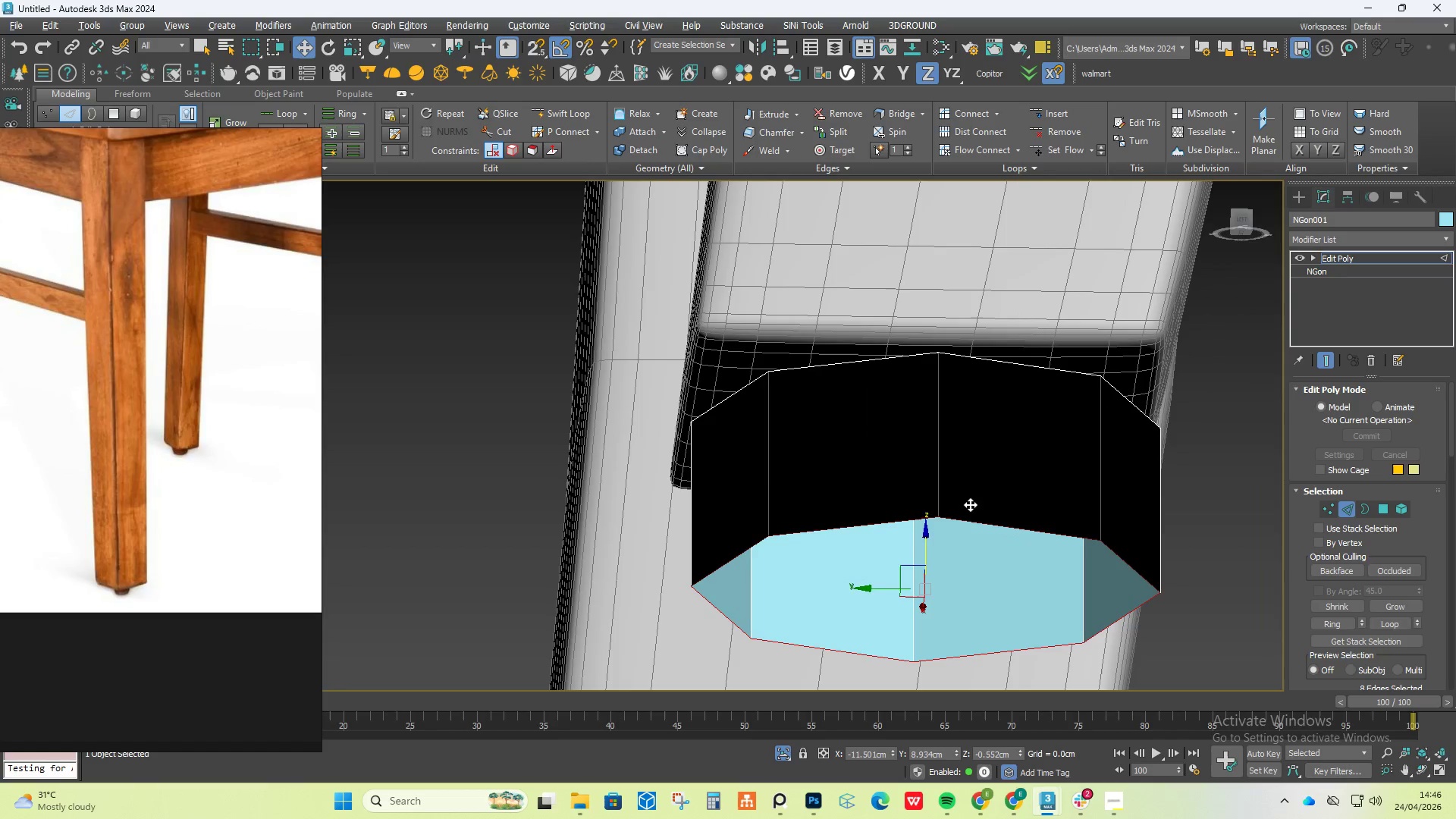 
key(Control+A)
 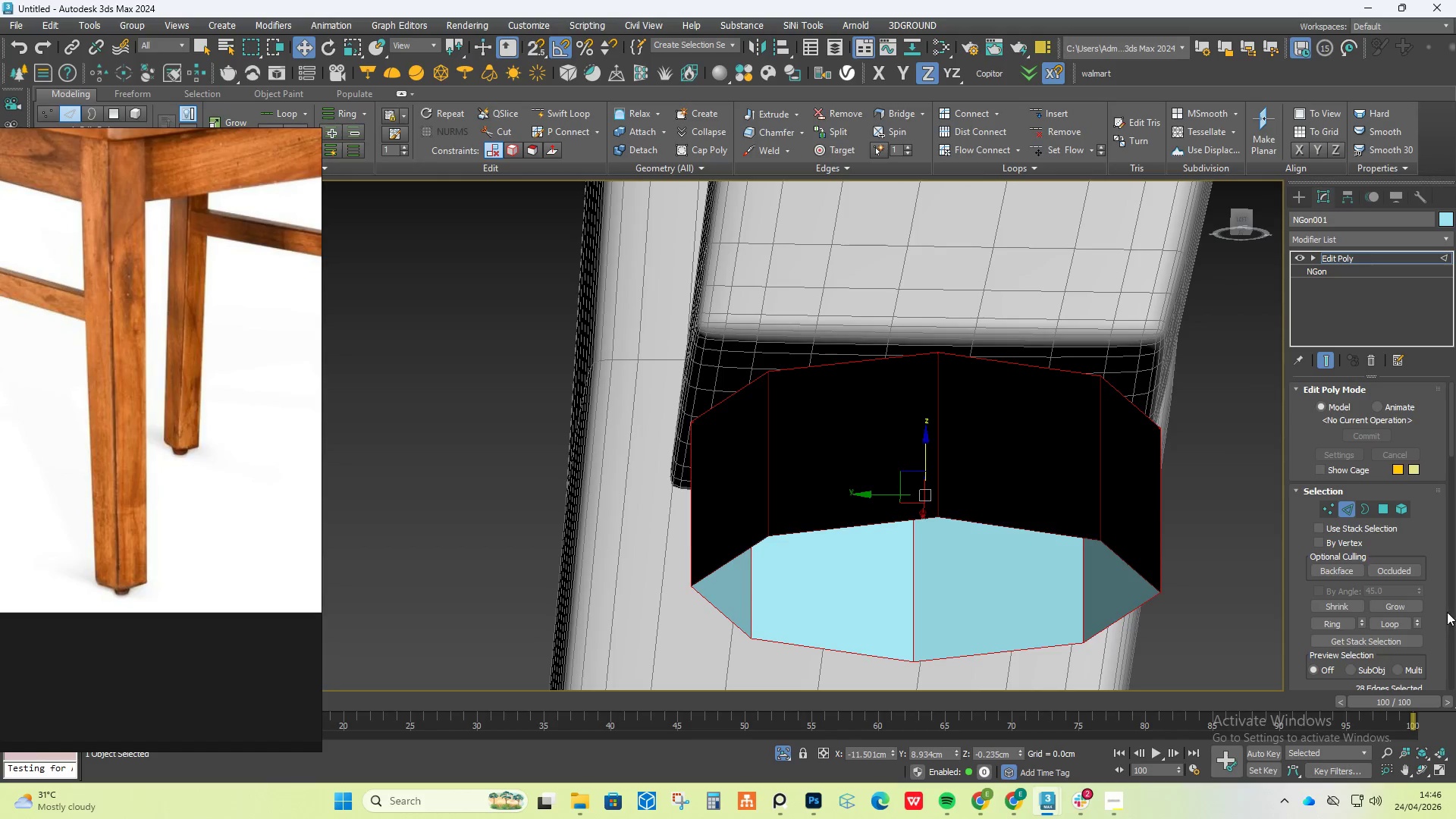 
scroll: coordinate [1406, 659], scroll_direction: down, amount: 10.0
 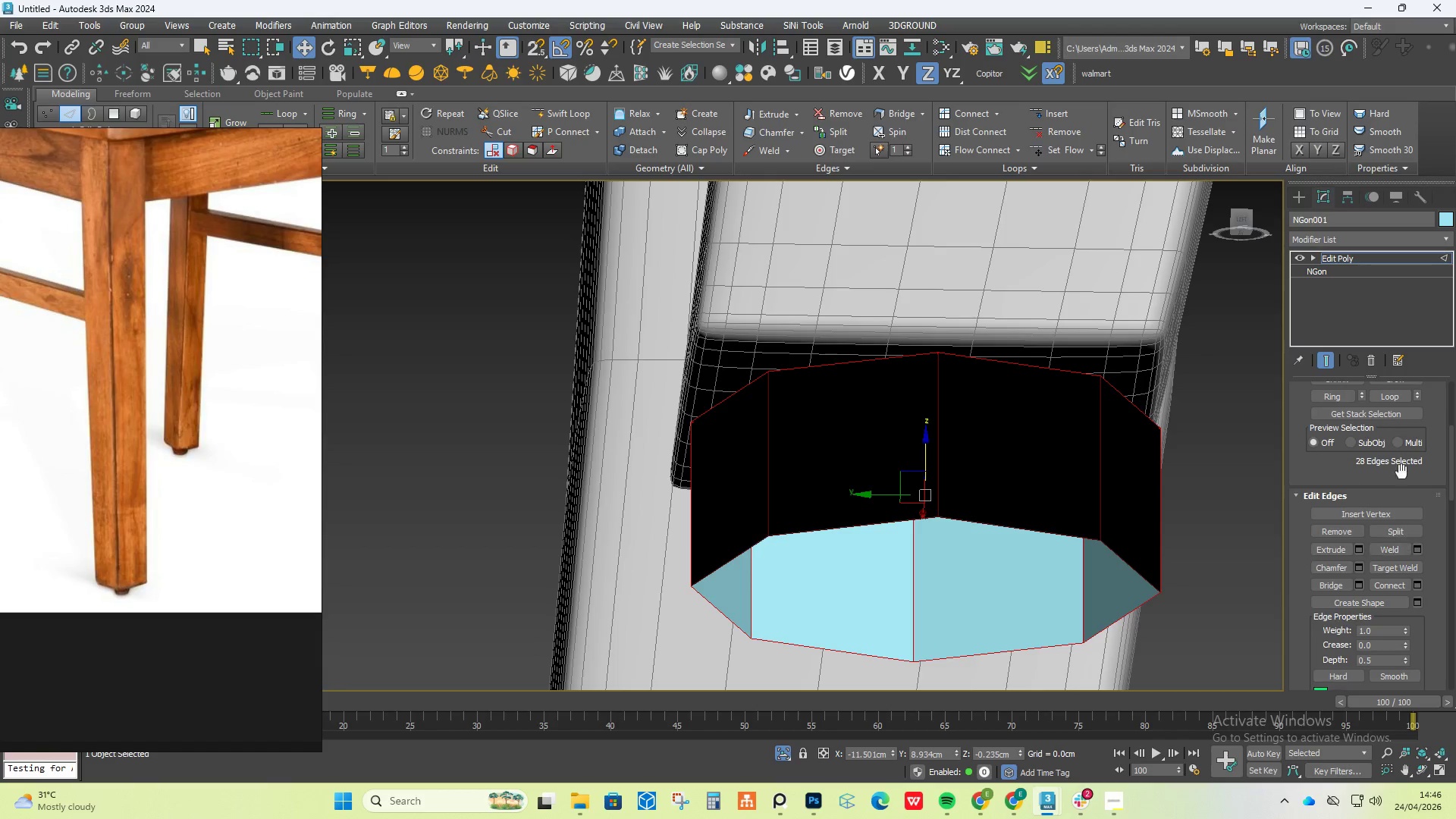 
scroll: coordinate [1398, 449], scroll_direction: none, amount: 0.0
 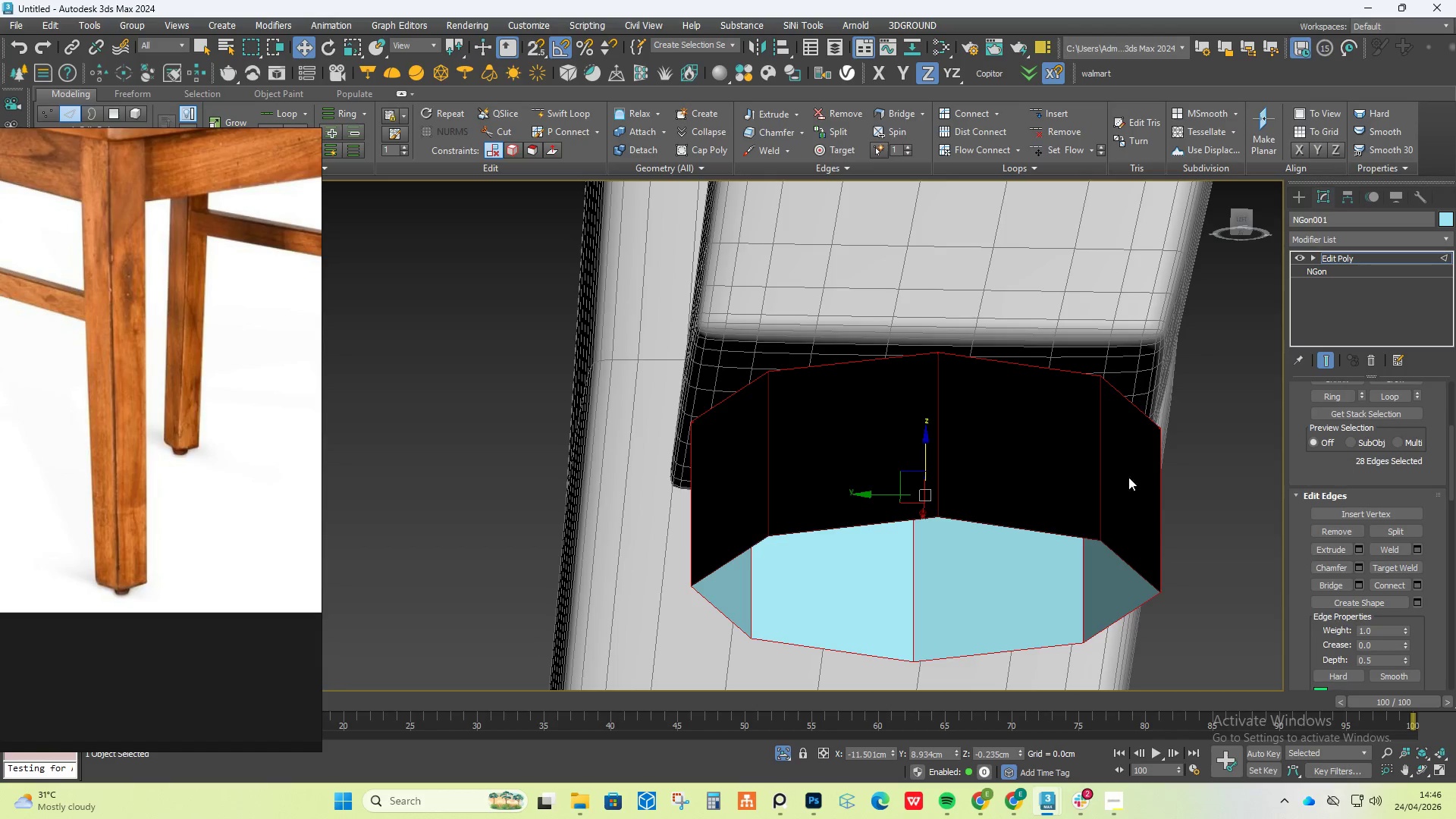 
key(4)
 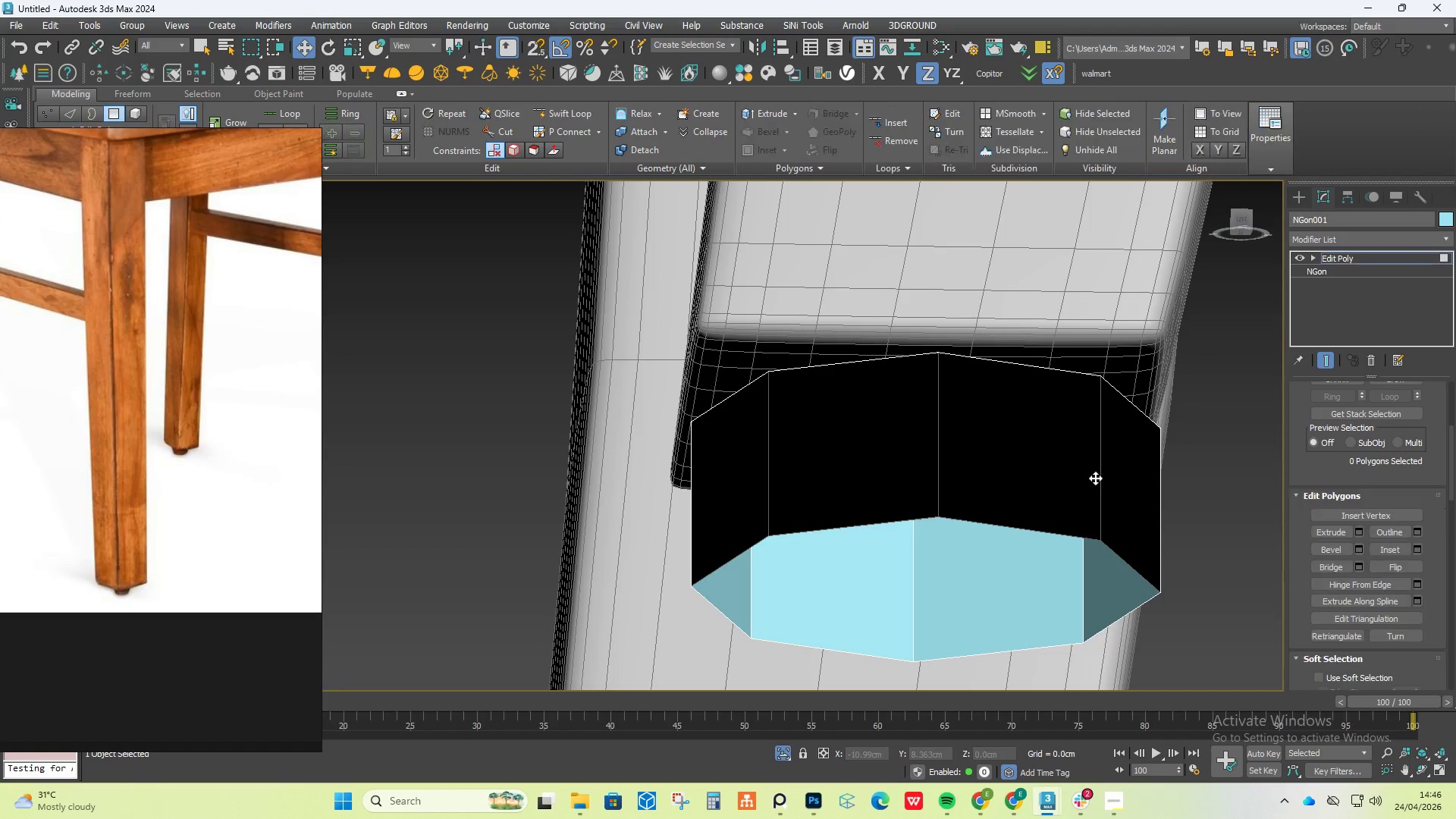 
key(Control+A)
 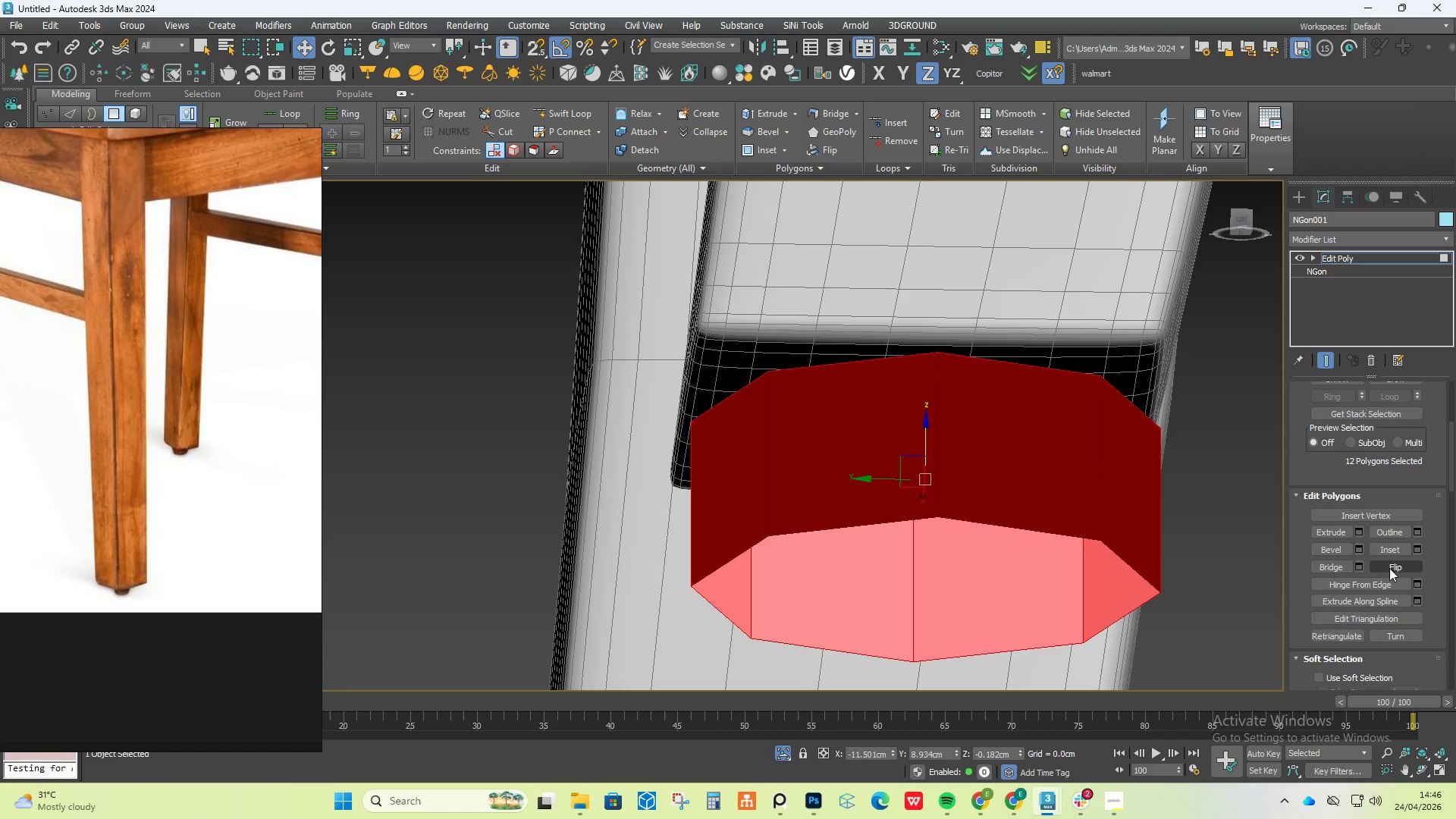 
left_click([1398, 563])
 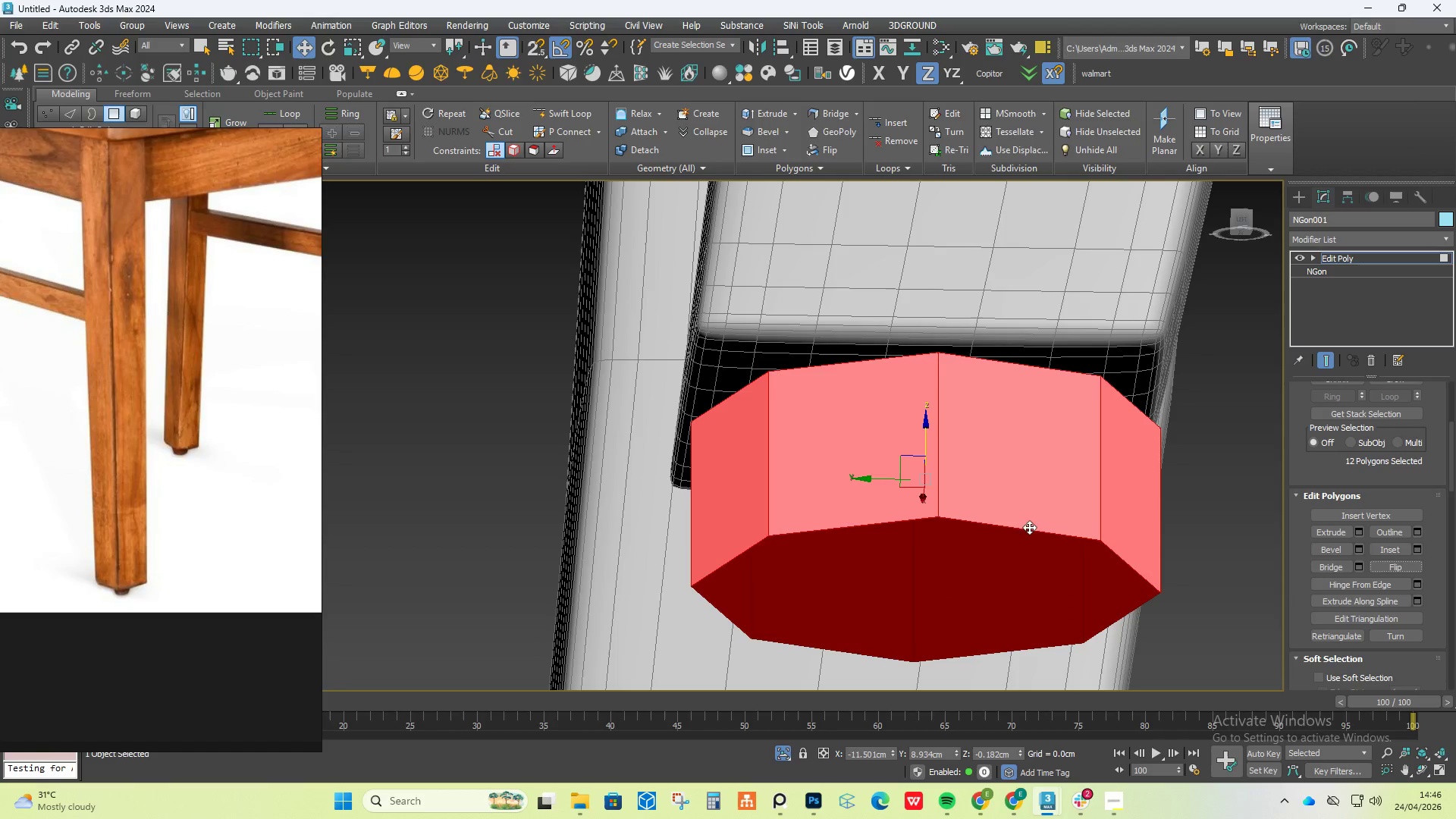 
key(2)
 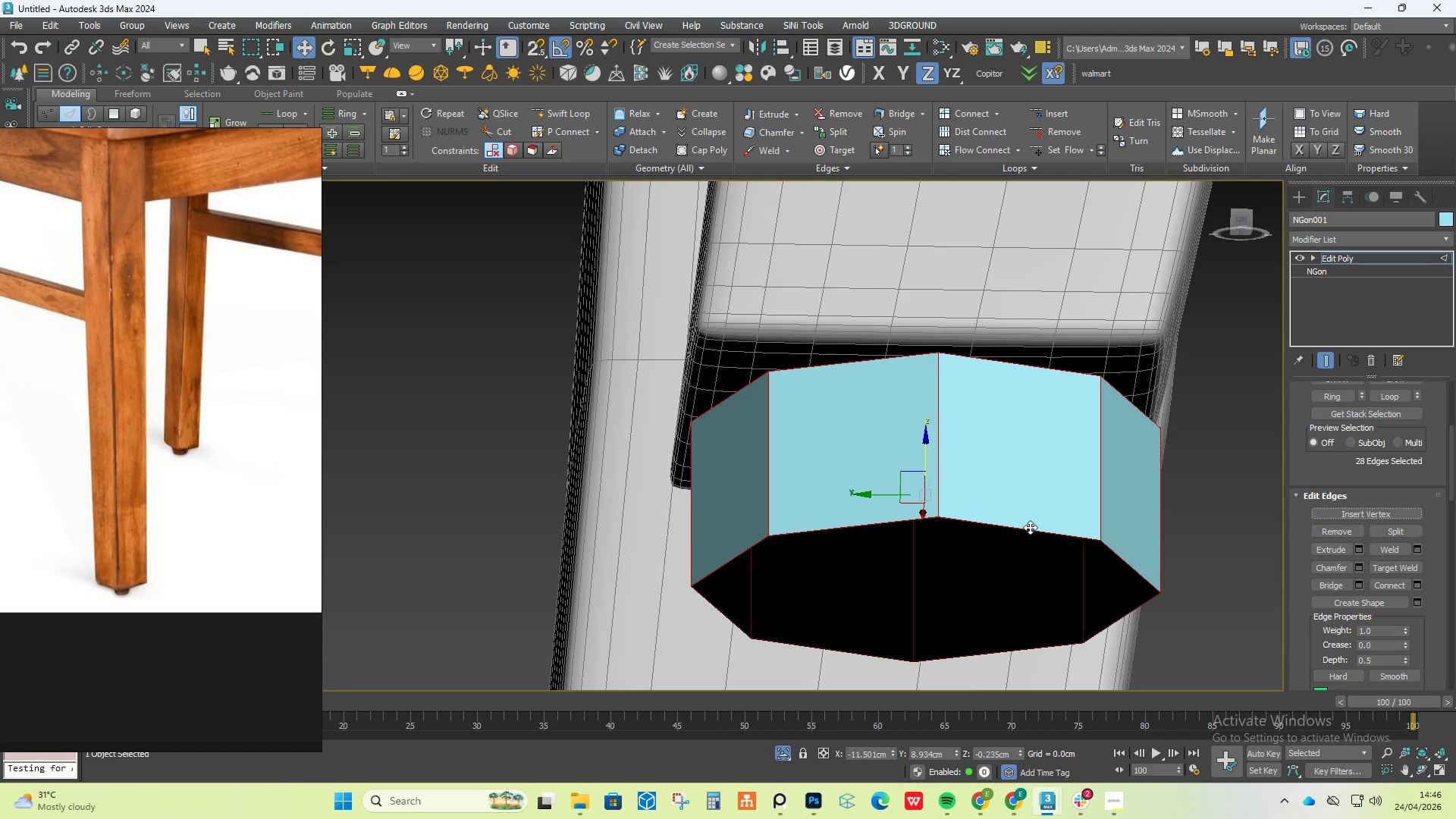 
double_click([1030, 527])
 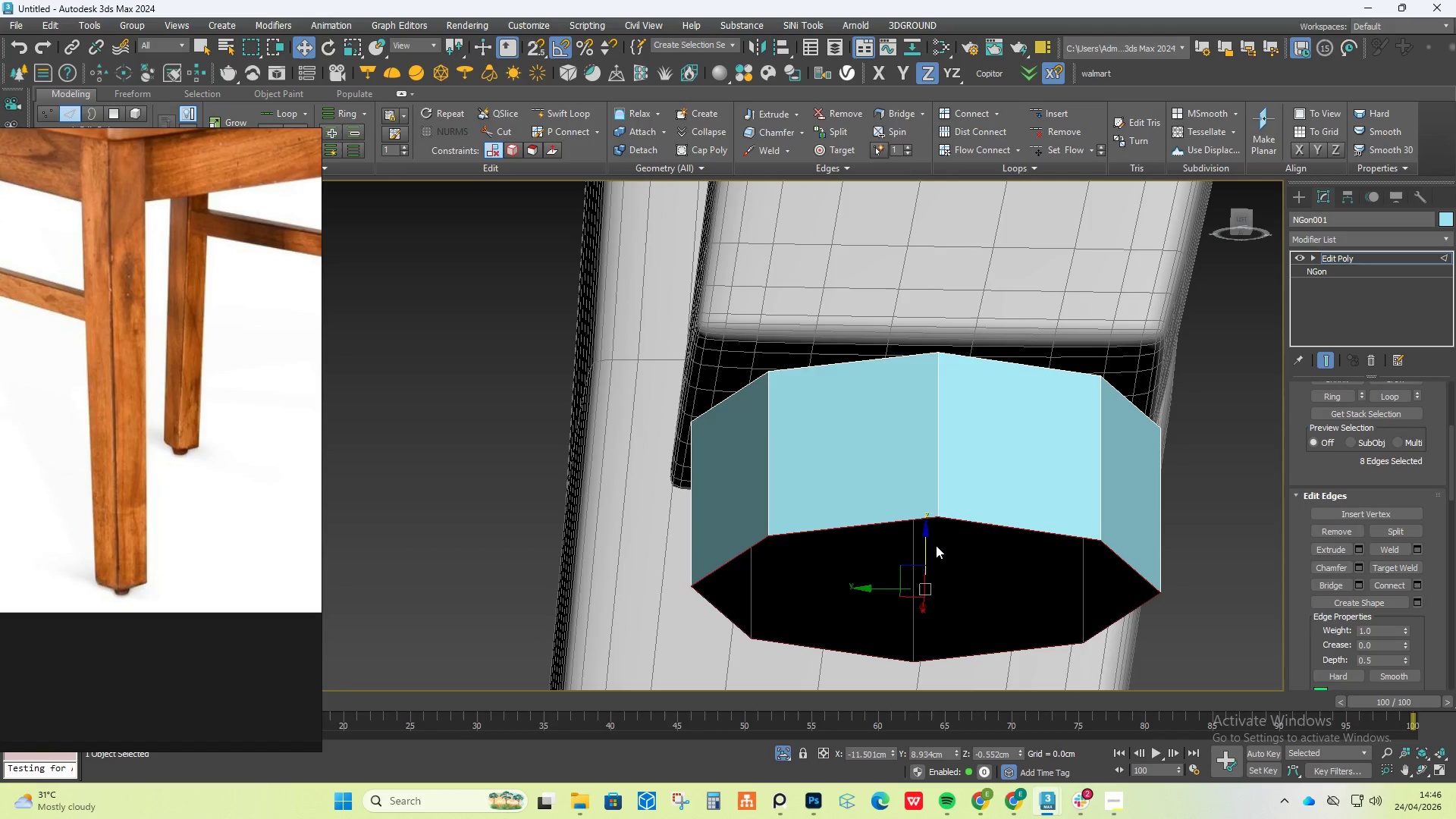 
hold_key(key=ShiftLeft, duration=0.61)
 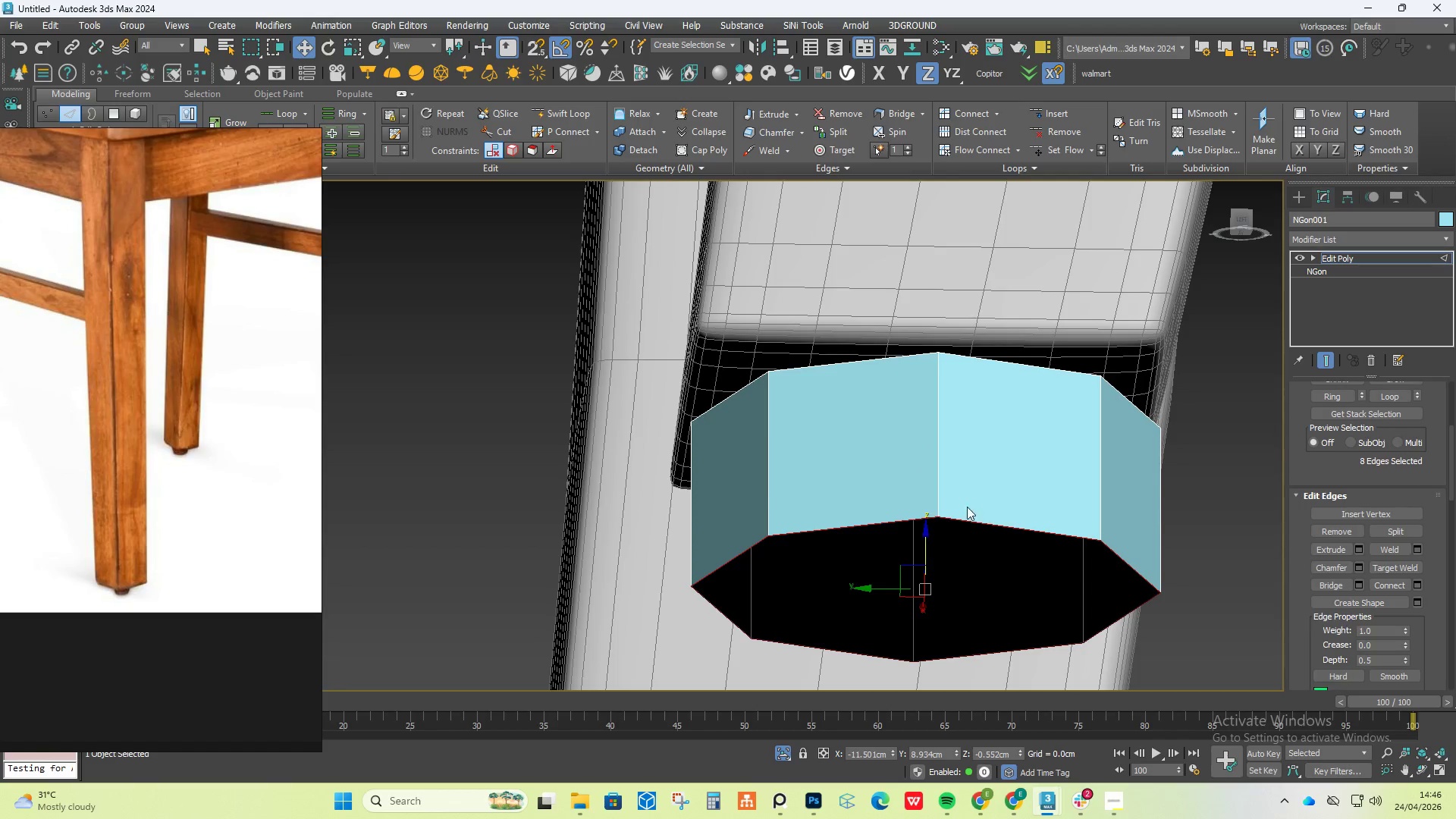 
scroll: coordinate [989, 494], scroll_direction: down, amount: 7.0
 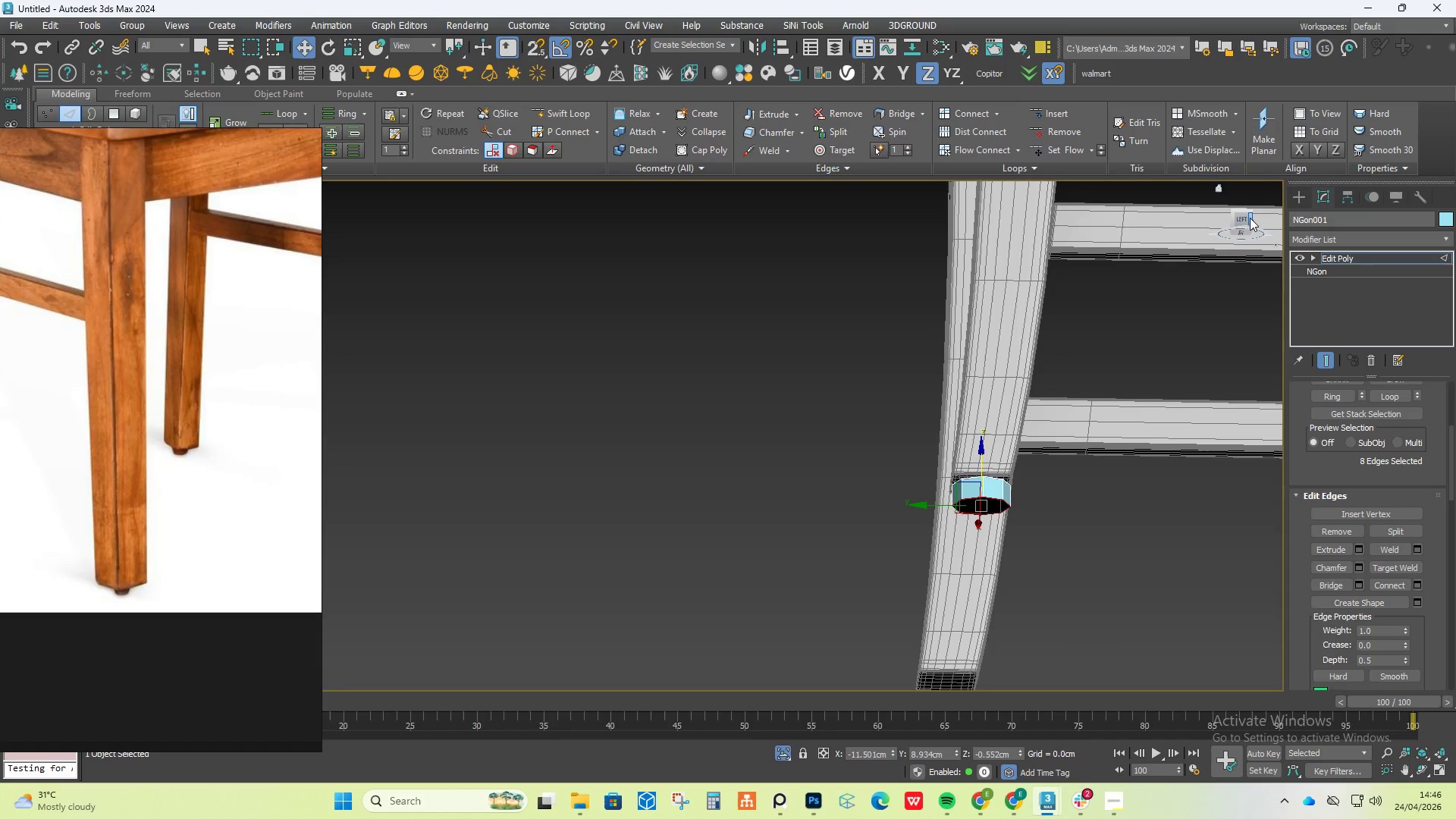 
left_click([1247, 217])
 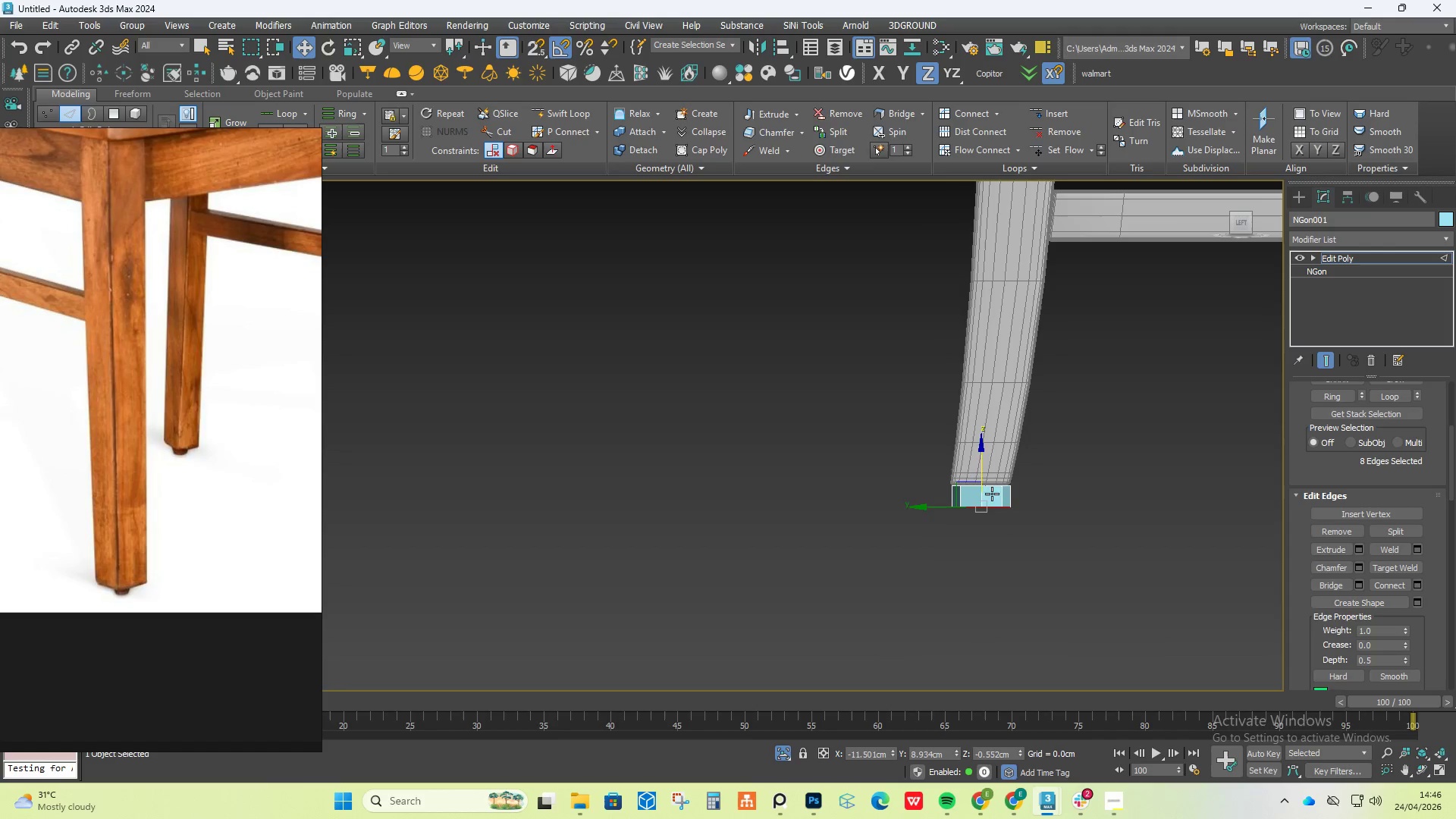 
scroll: coordinate [1045, 448], scroll_direction: up, amount: 6.0
 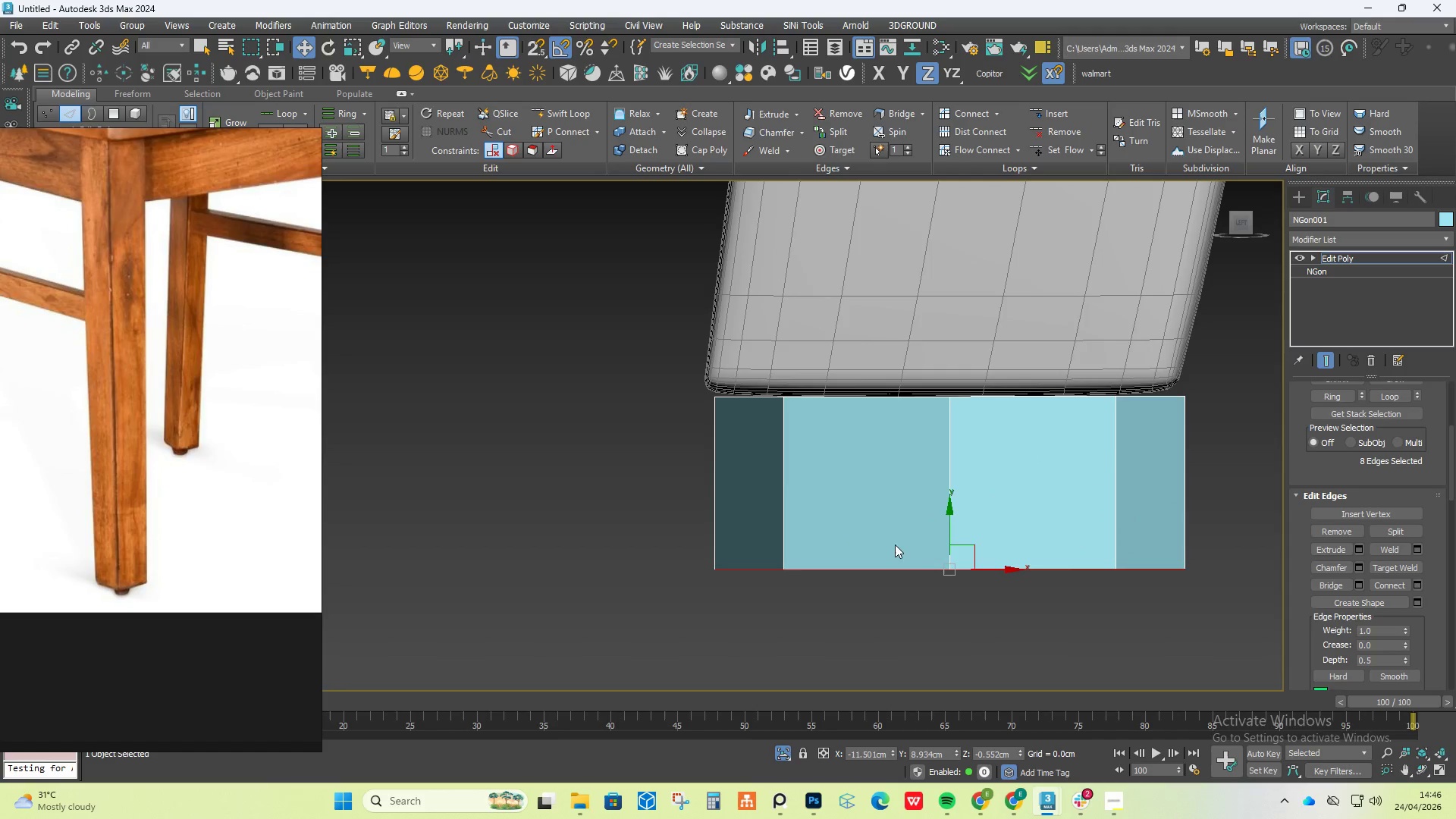 
key(R)
 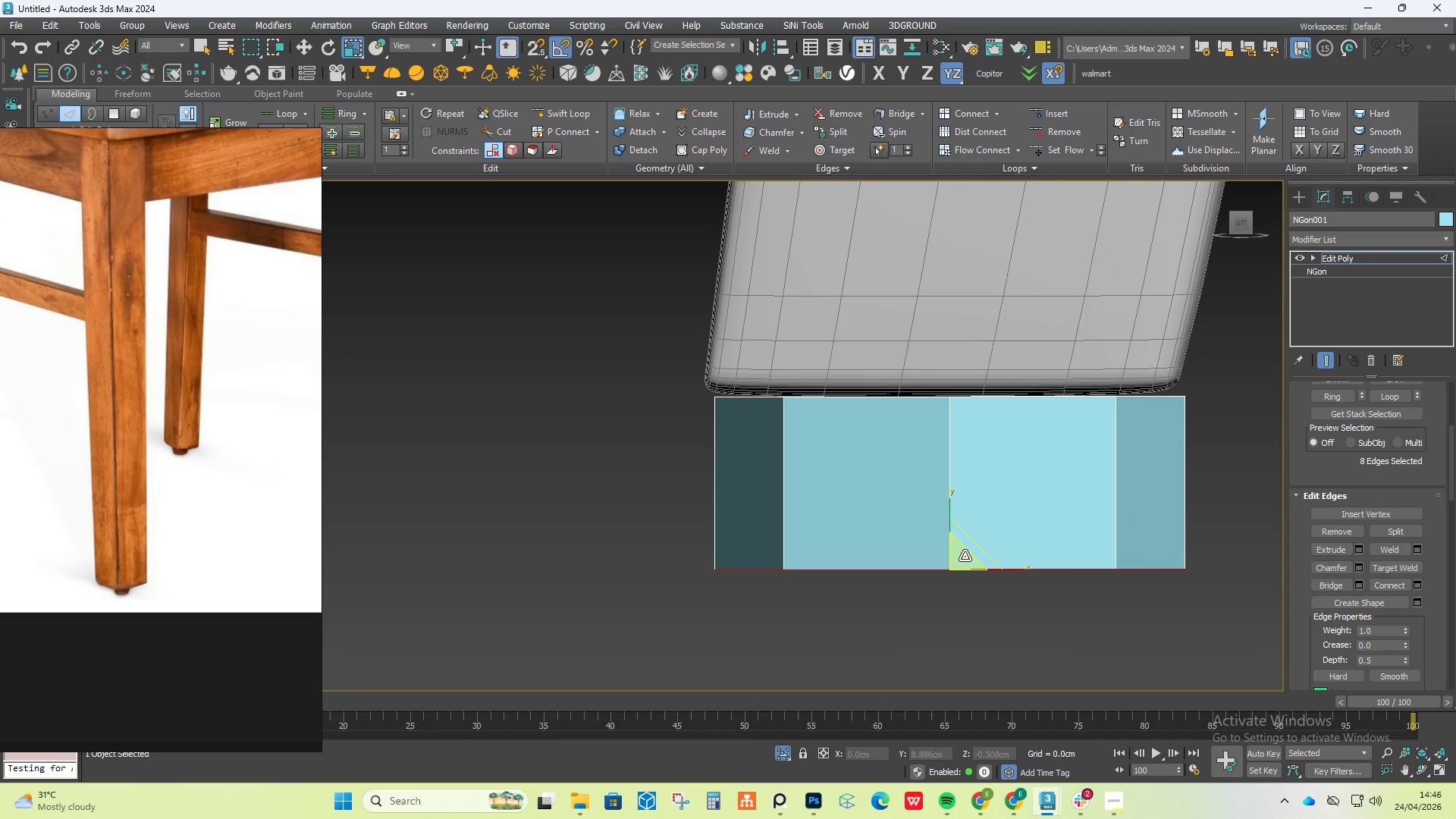 
left_click_drag(start_coordinate=[965, 556], to_coordinate=[920, 623])
 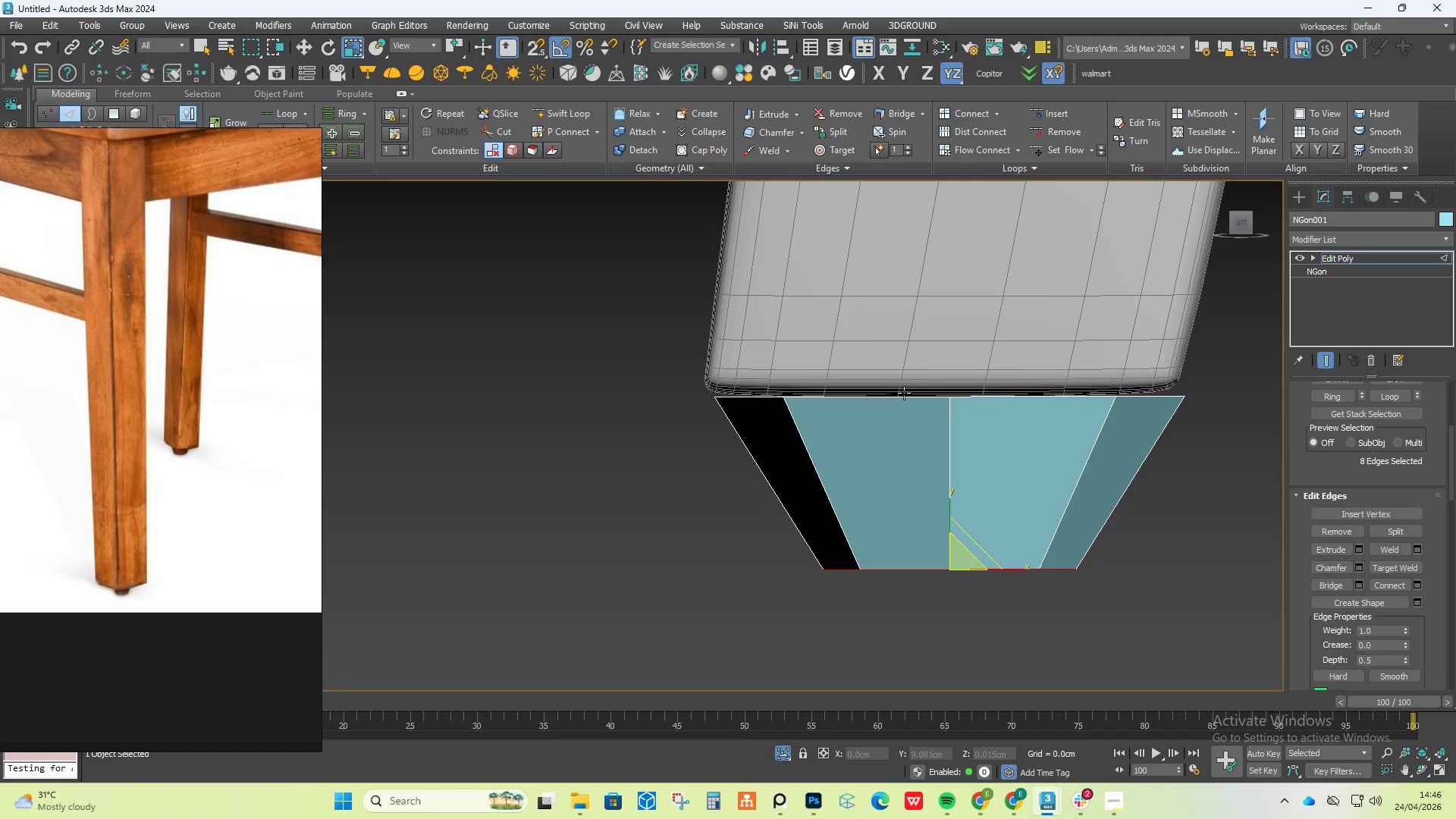 
double_click([904, 393])
 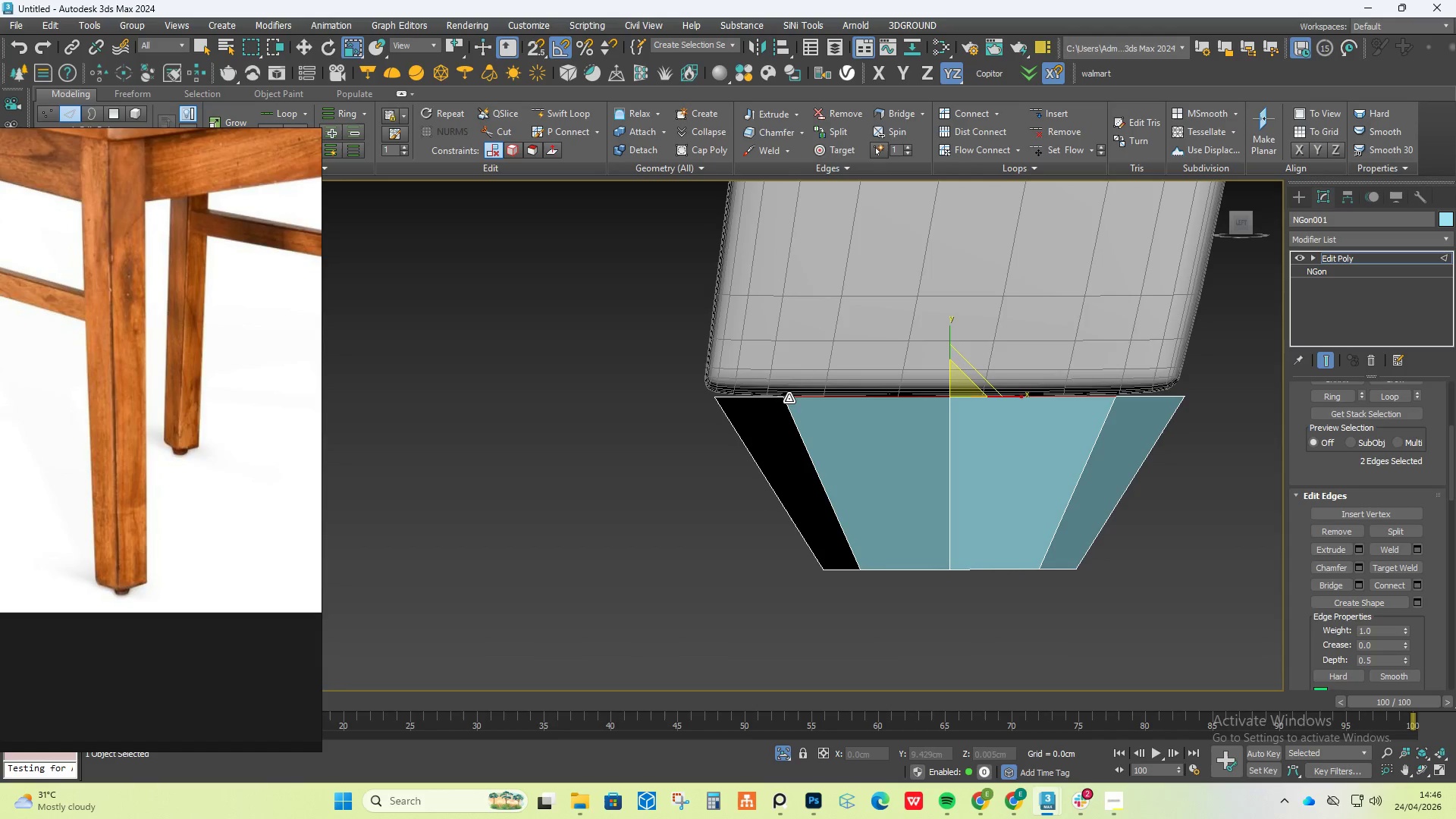 
hold_key(key=ControlLeft, duration=0.55)
double_click([774, 398])
 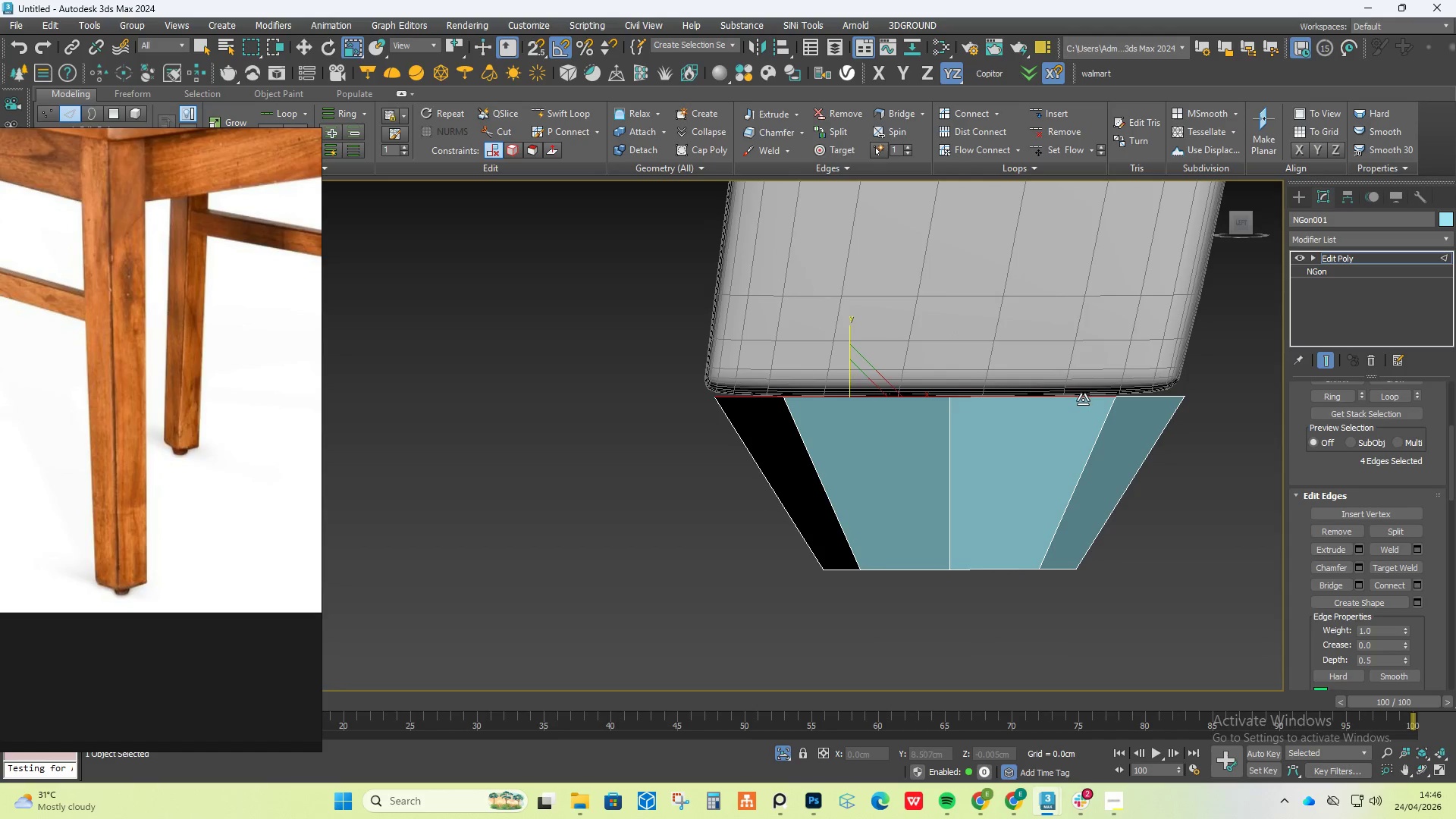 
hold_key(key=ControlLeft, duration=0.81)
double_click([1138, 398])
 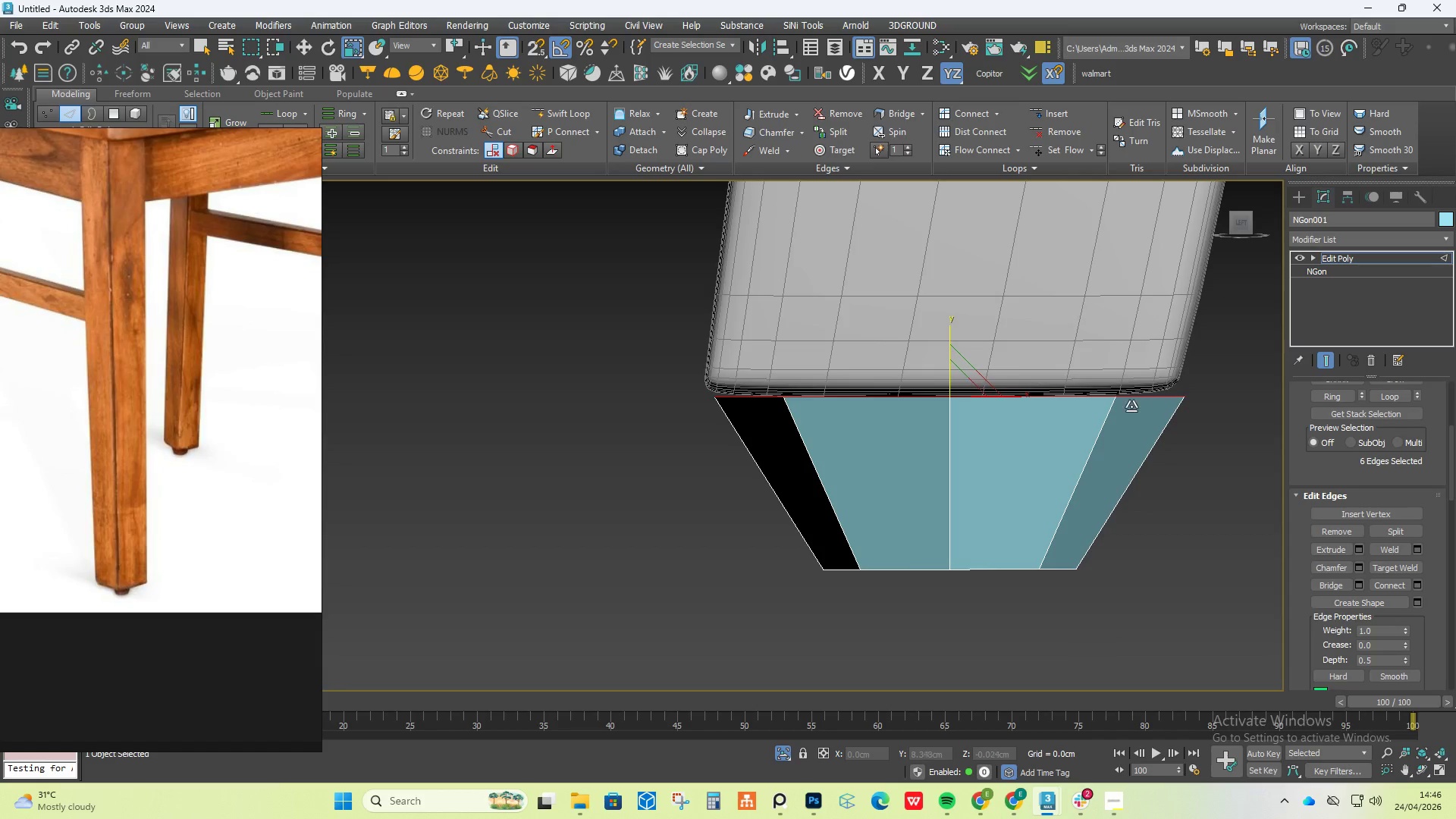 
hold_key(key=AltLeft, duration=1.81)
 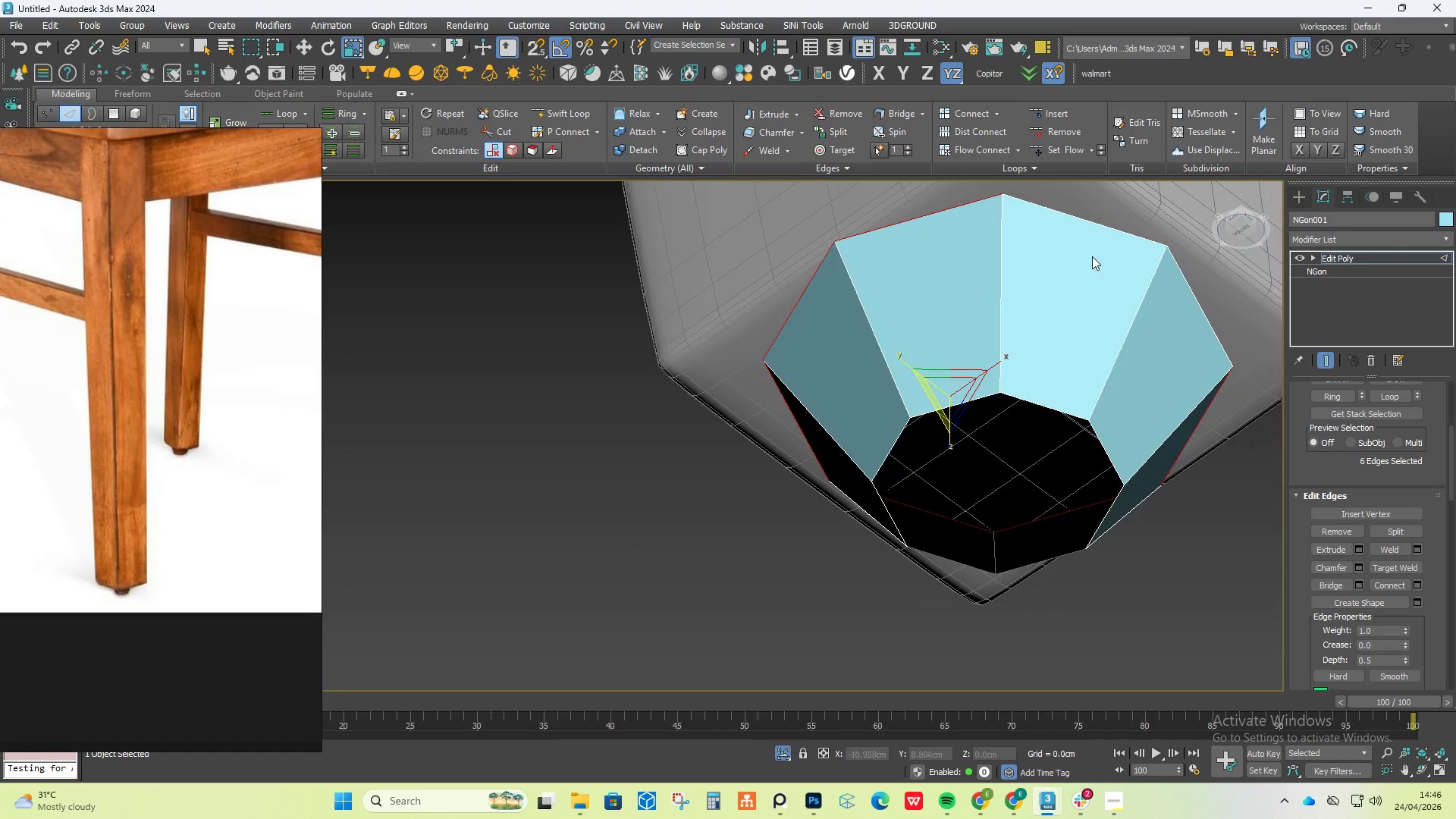 
hold_key(key=ControlLeft, duration=1.24)
double_click([1105, 221])
 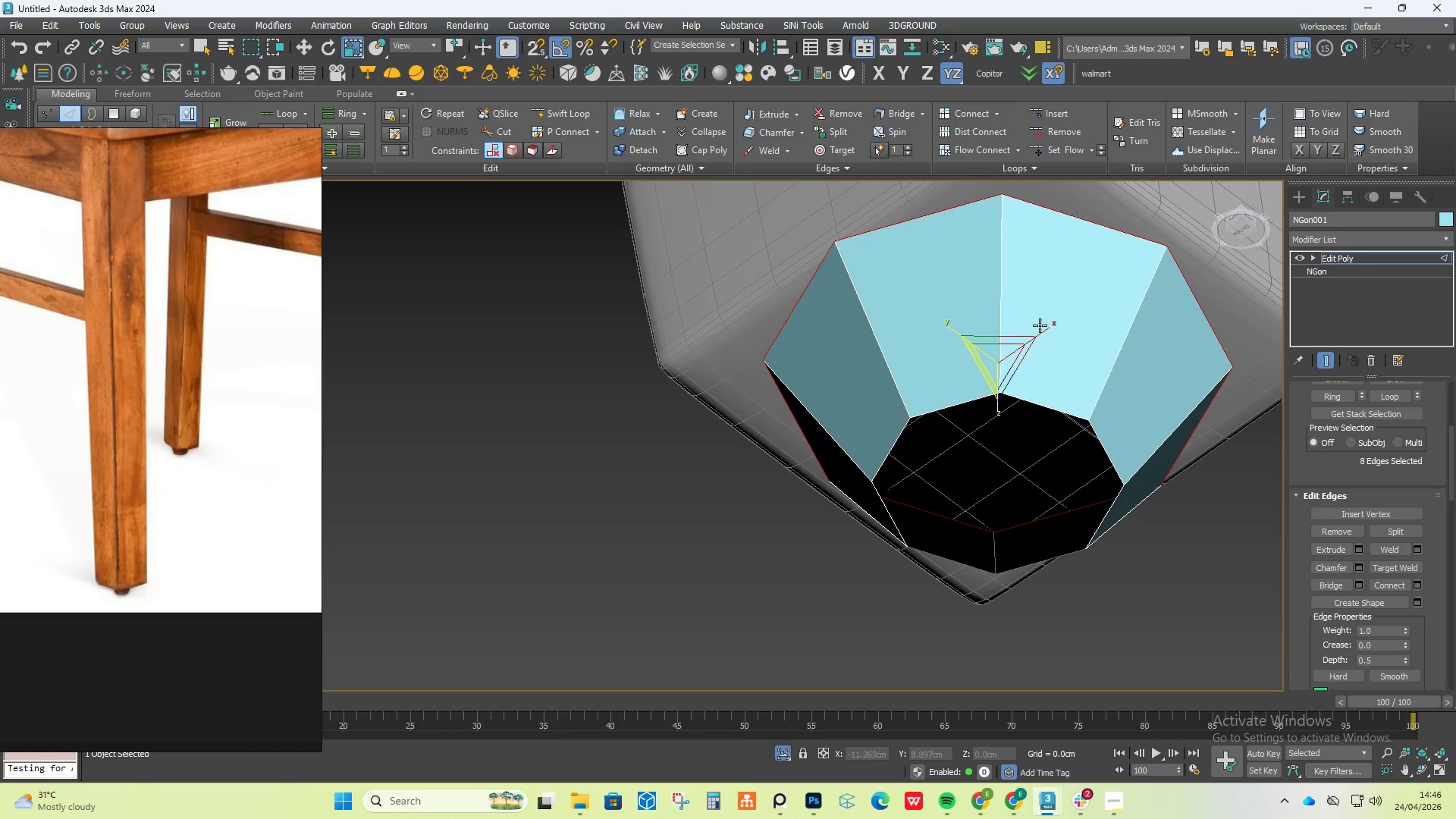 
left_click_drag(start_coordinate=[1006, 356], to_coordinate=[986, 396])
 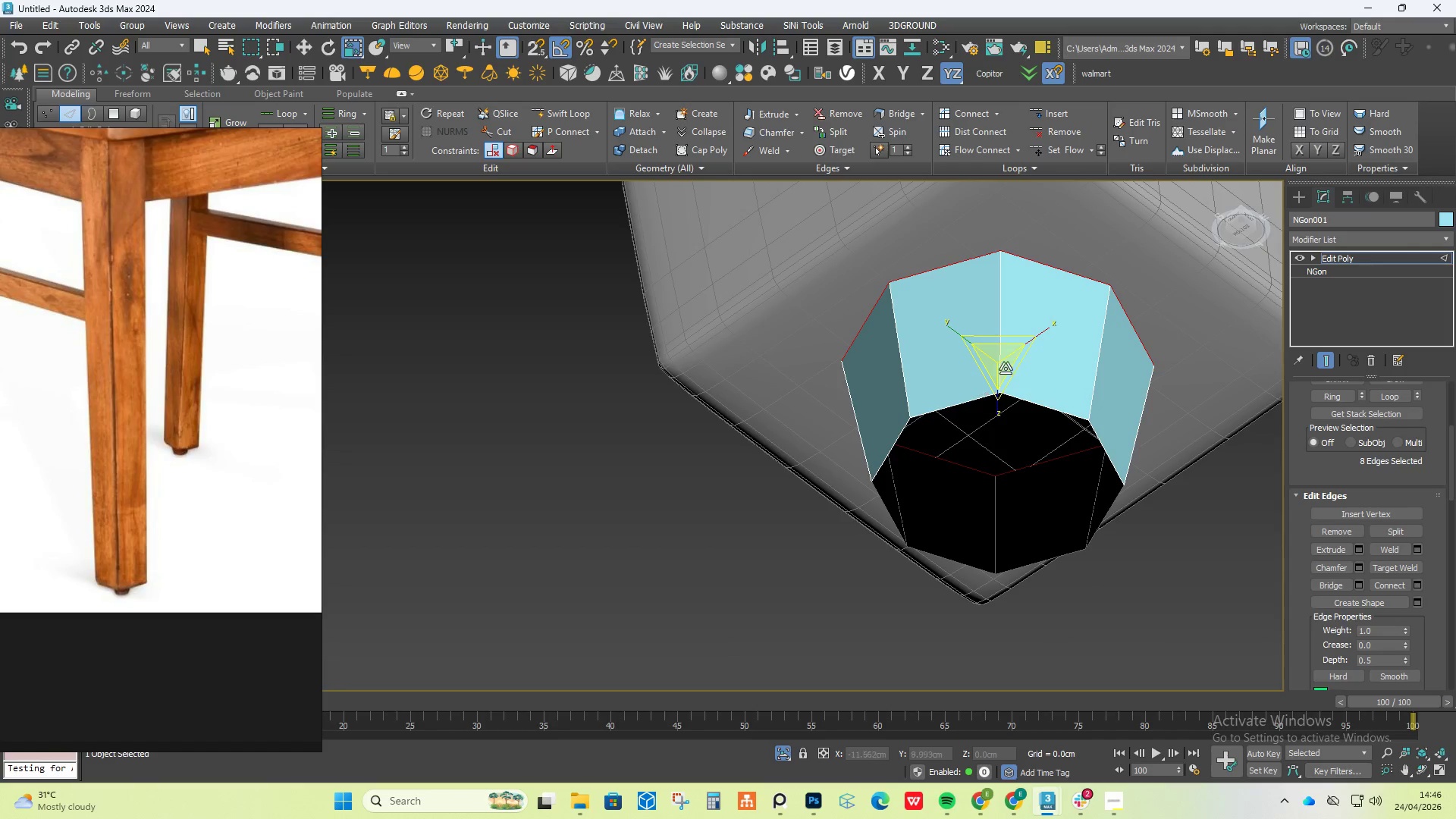 
hold_key(key=AltLeft, duration=0.97)
 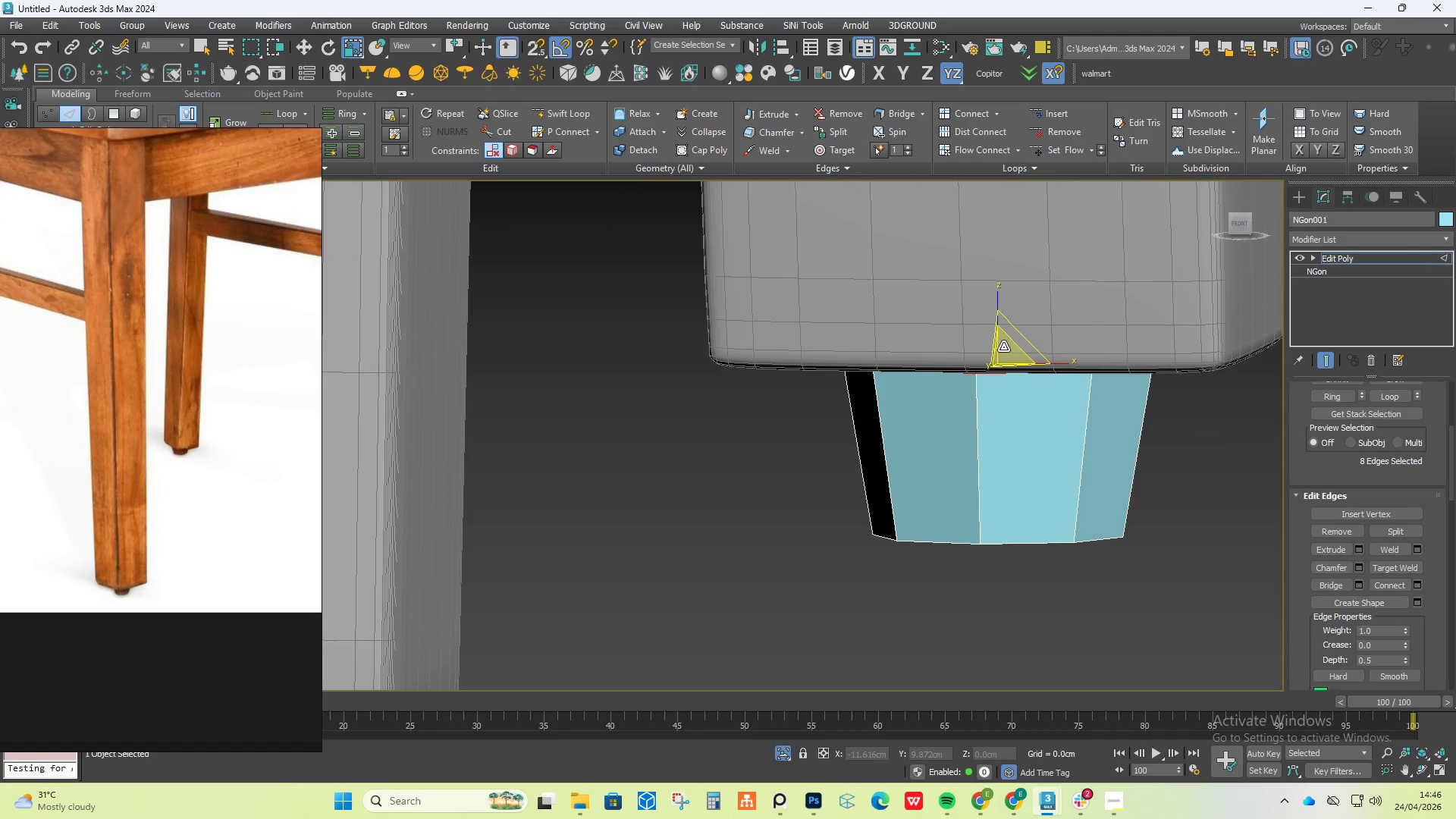 
left_click_drag(start_coordinate=[1005, 356], to_coordinate=[1006, 347])
 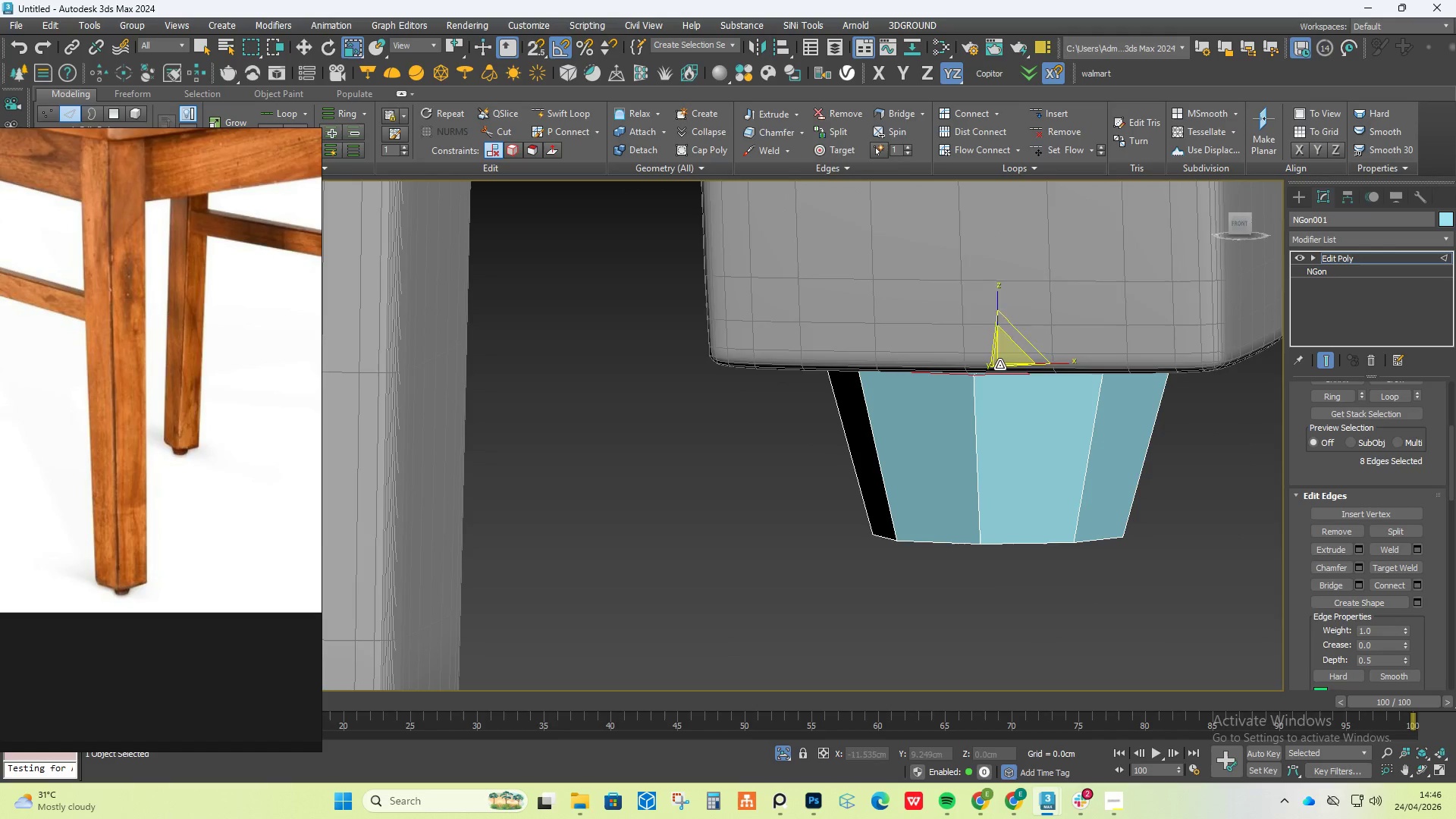 
hold_key(key=AltLeft, duration=0.75)
 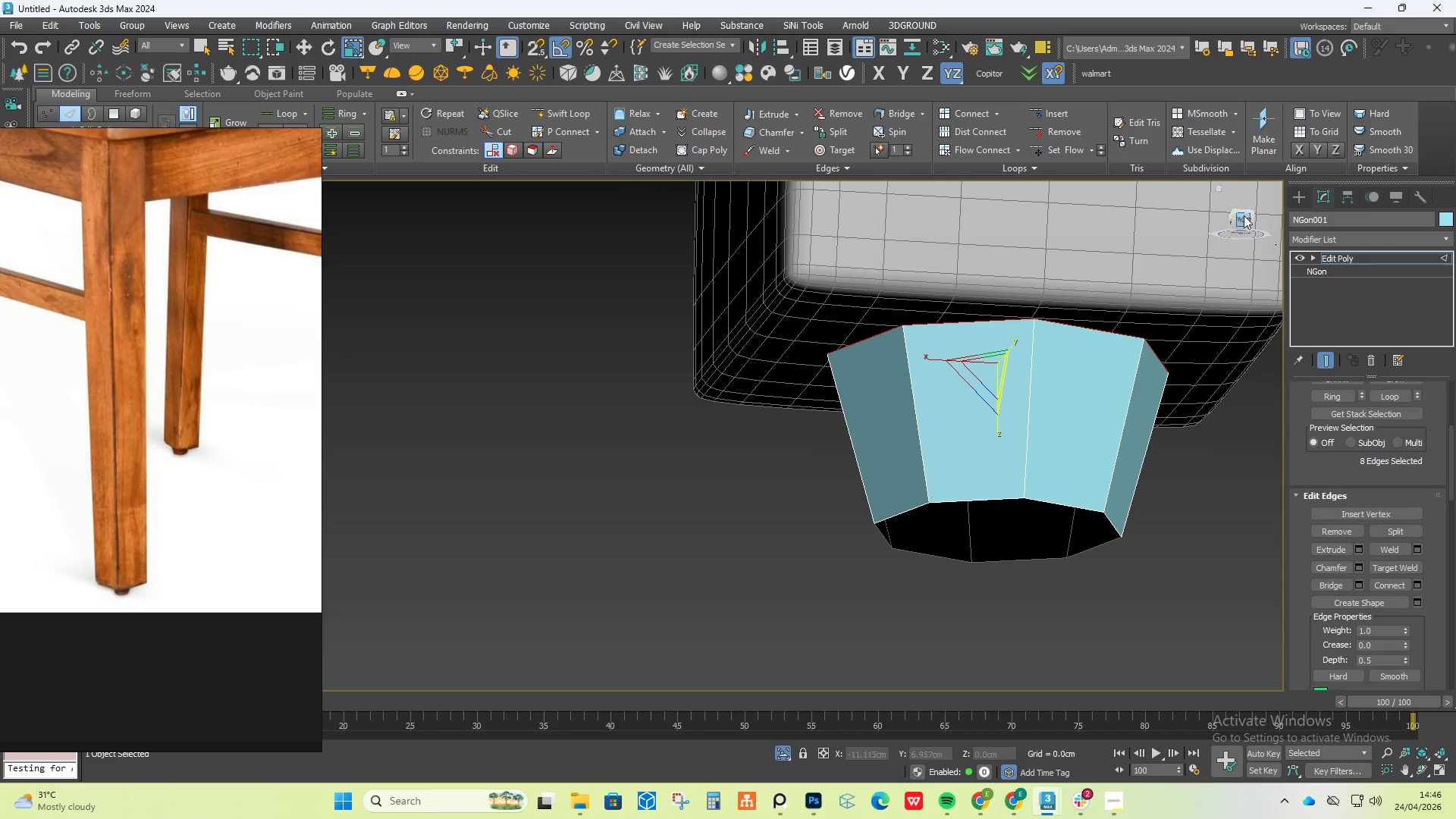 
left_click([1244, 220])
 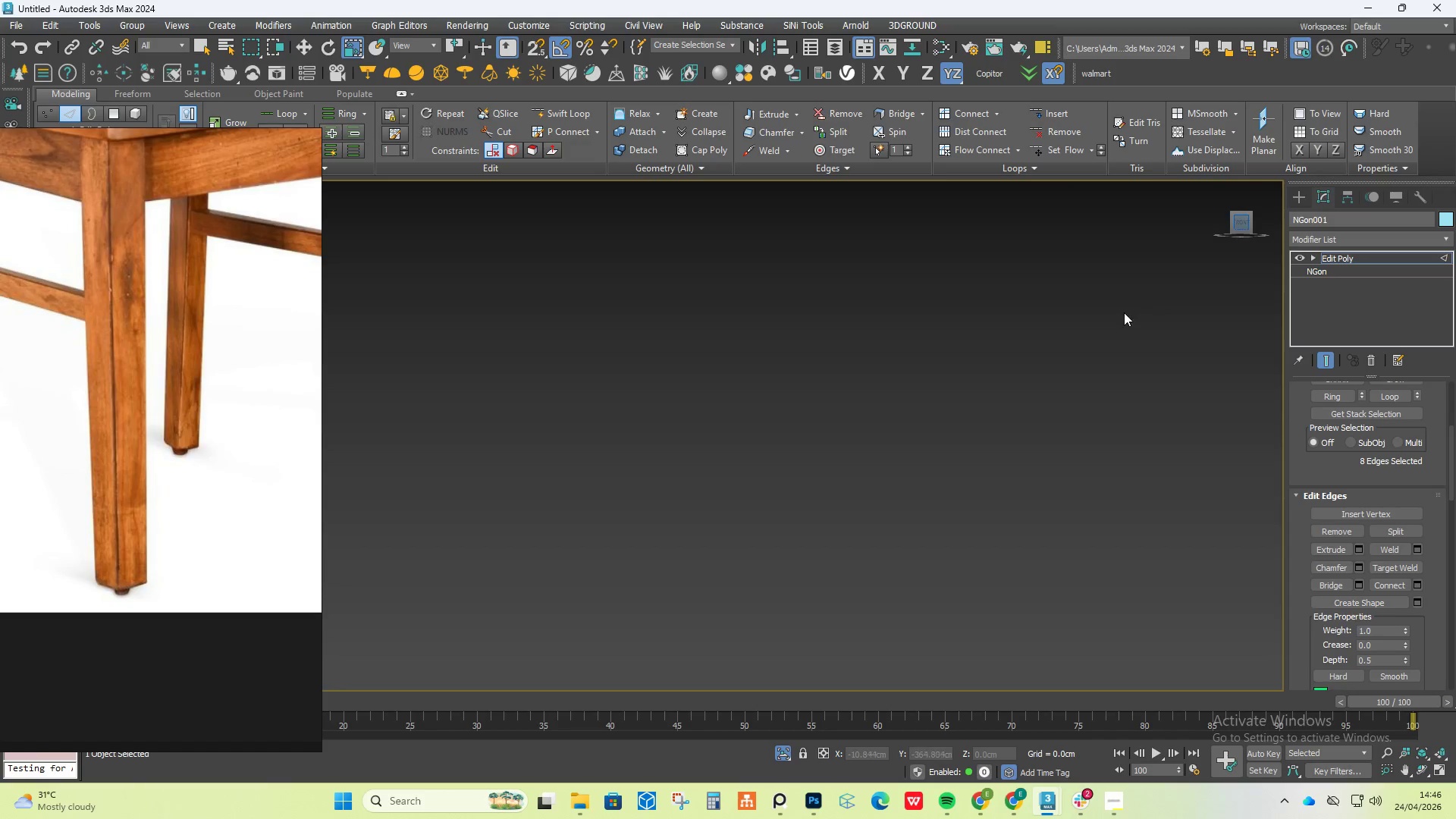 
type(zz)
 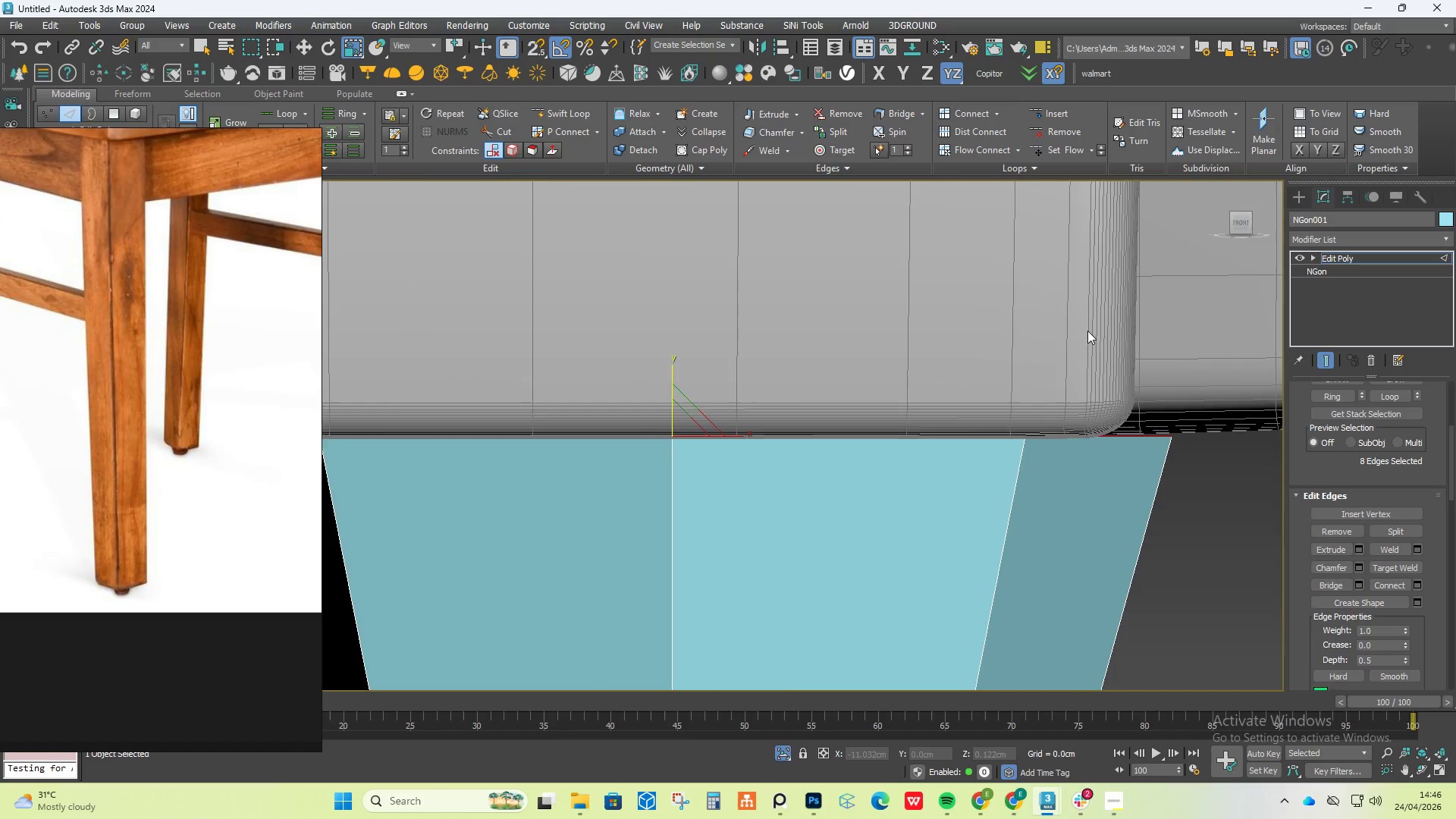 
scroll: coordinate [960, 510], scroll_direction: down, amount: 10.0
 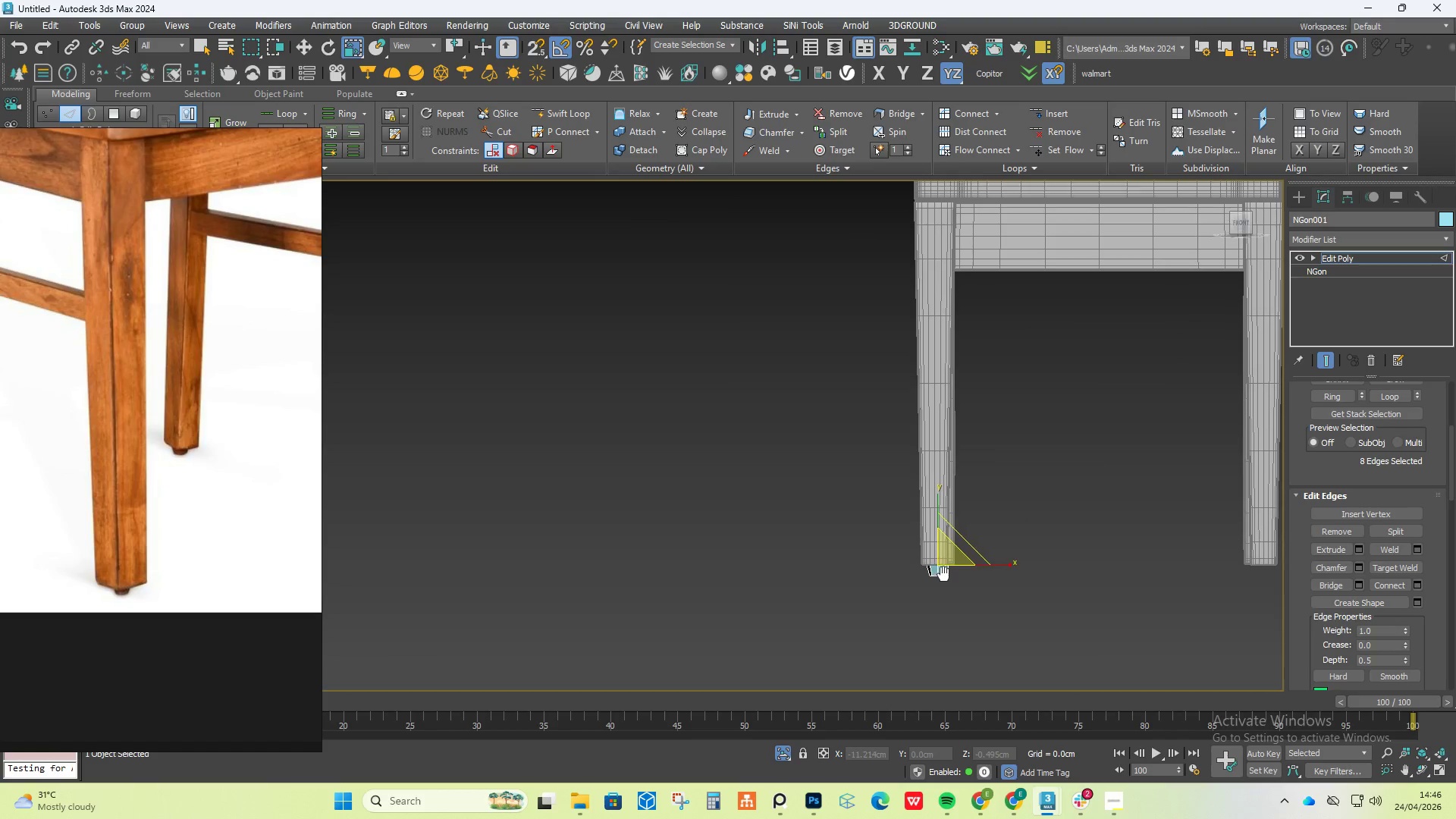 
hold_key(key=AltLeft, duration=2.94)
 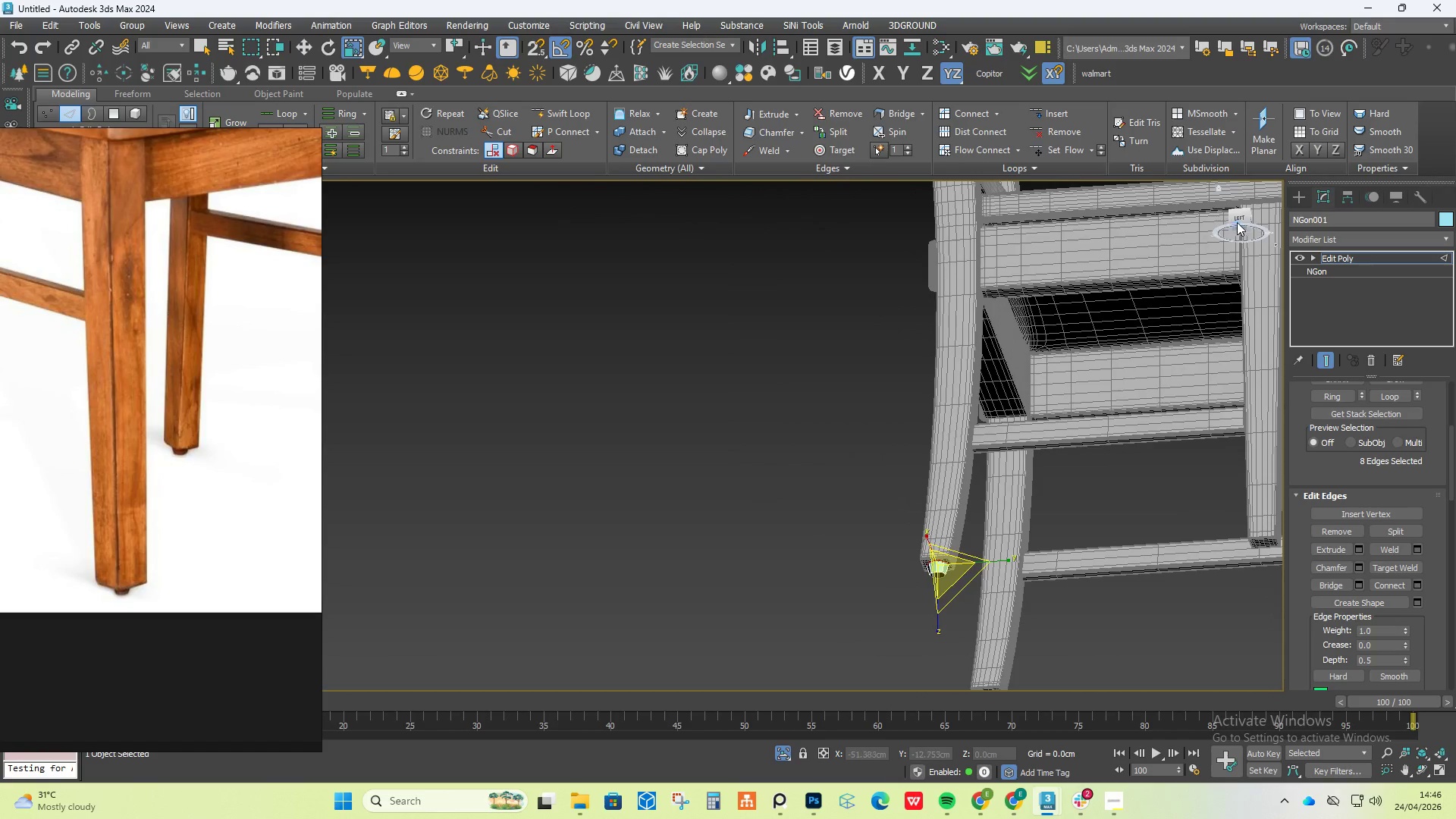 
left_click([1241, 218])
 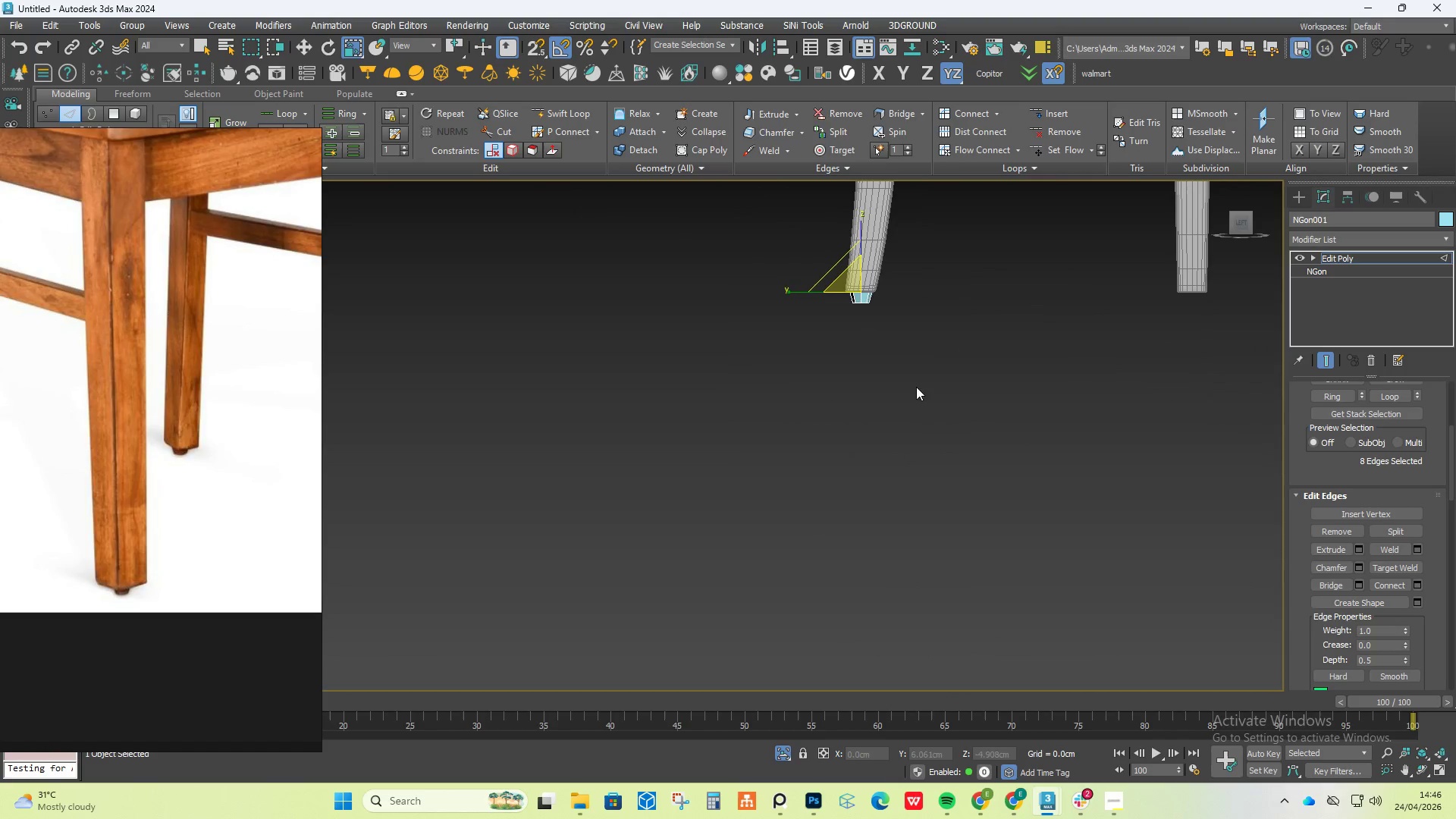 
scroll: coordinate [912, 369], scroll_direction: up, amount: 9.0
 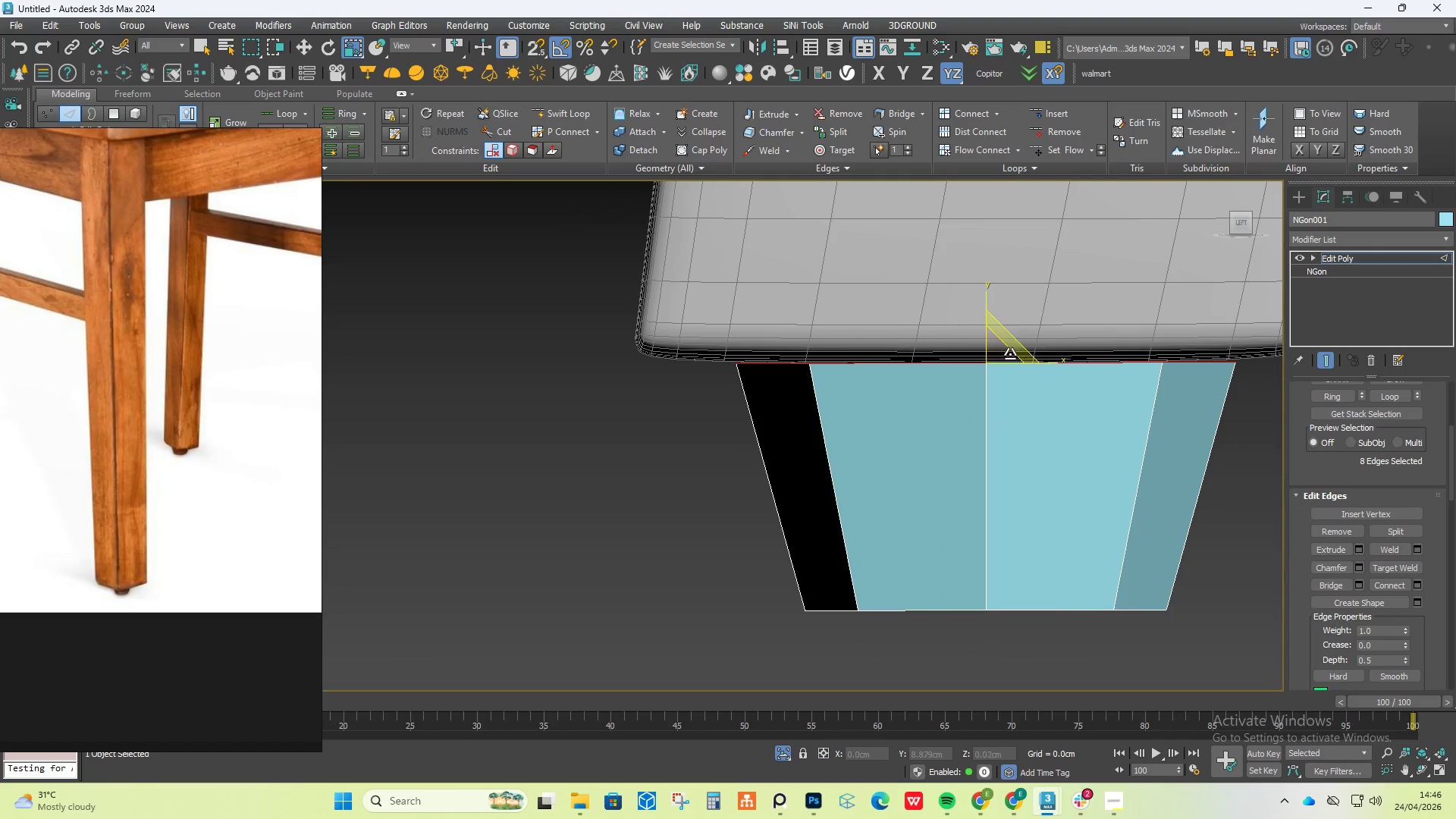 
left_click_drag(start_coordinate=[1007, 353], to_coordinate=[1003, 357])
 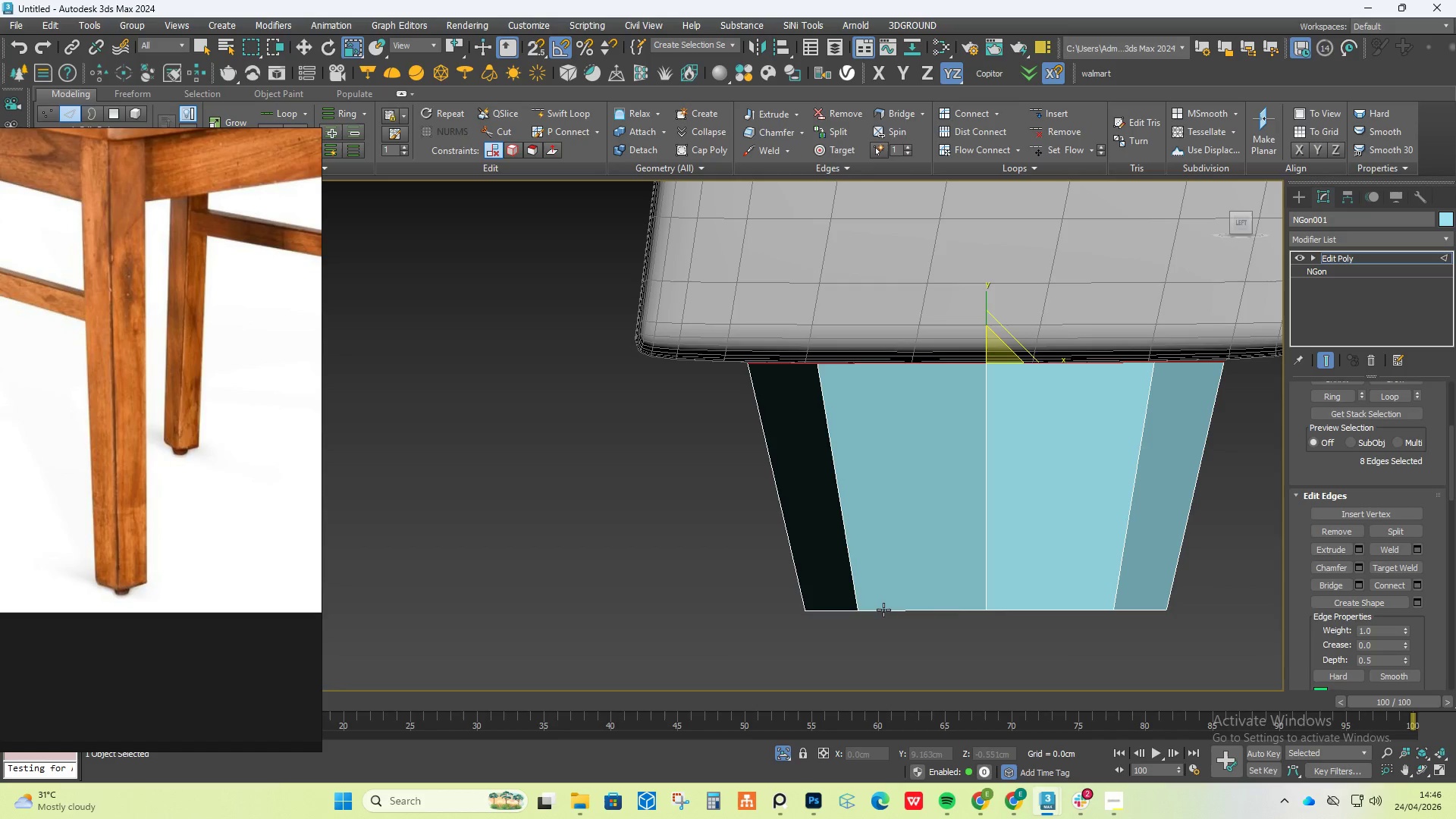 
double_click([883, 610])
 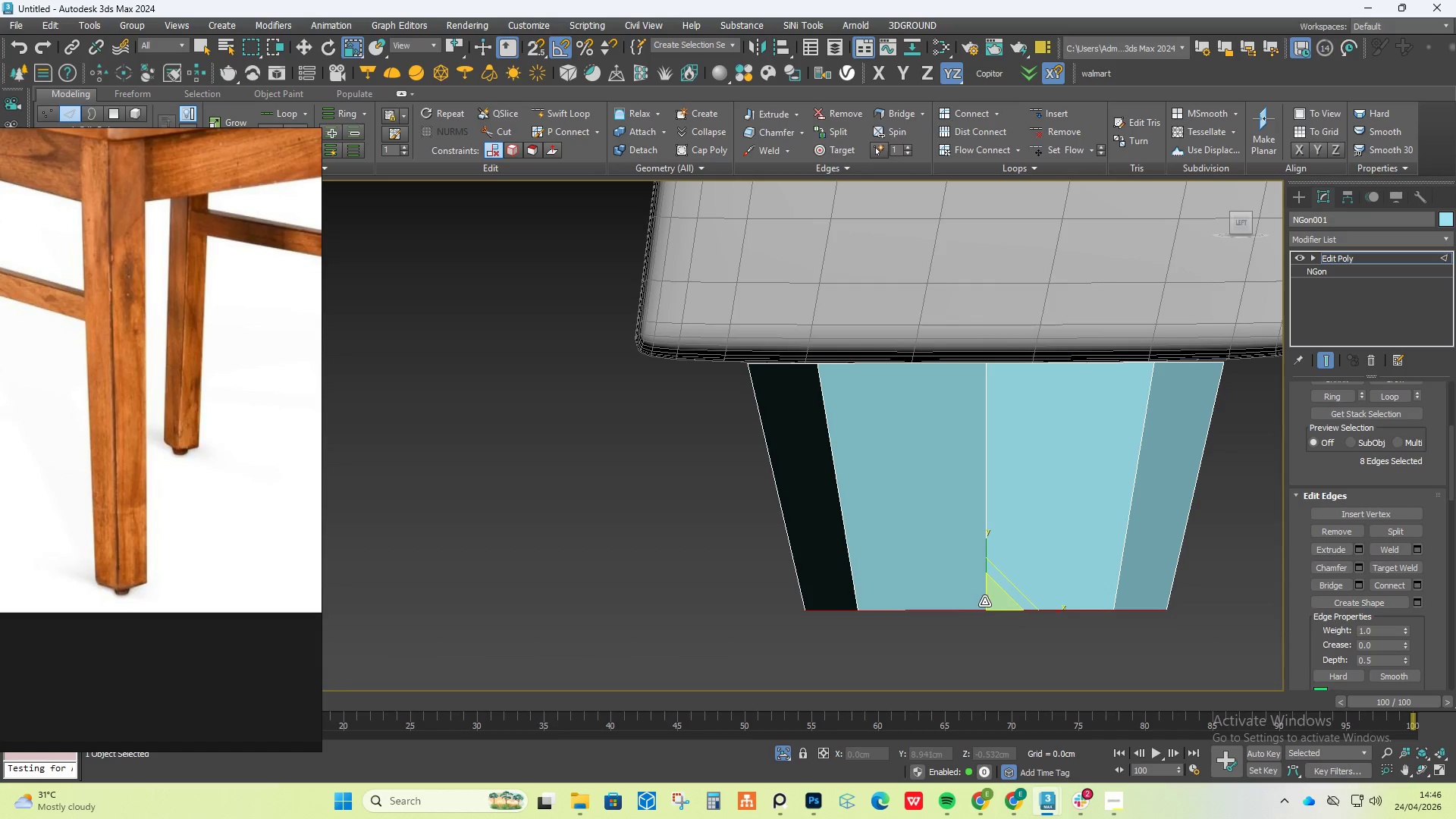 
left_click_drag(start_coordinate=[990, 601], to_coordinate=[982, 611])
 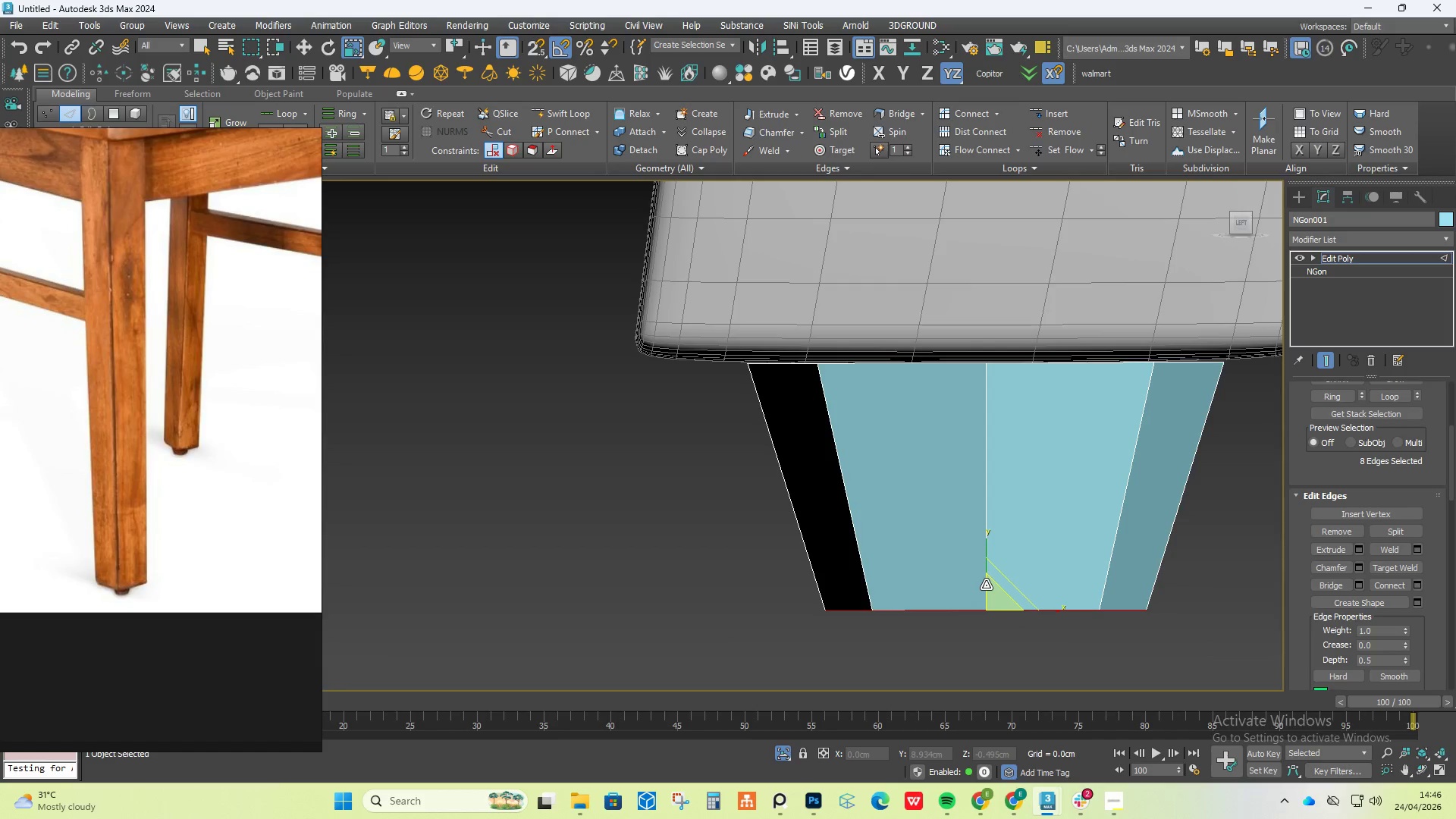 
key(Alt+1)
 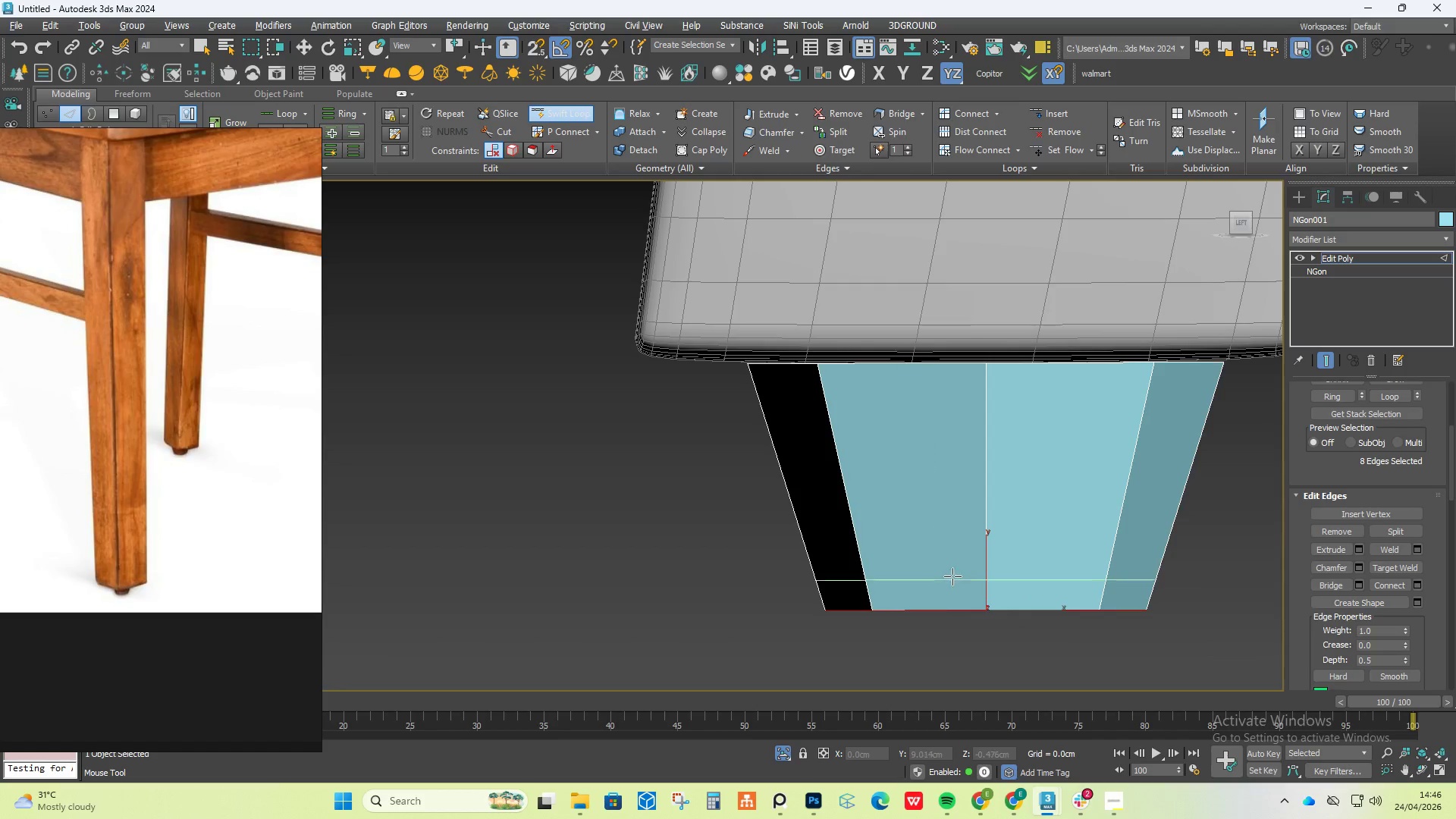 
left_click([971, 576])
 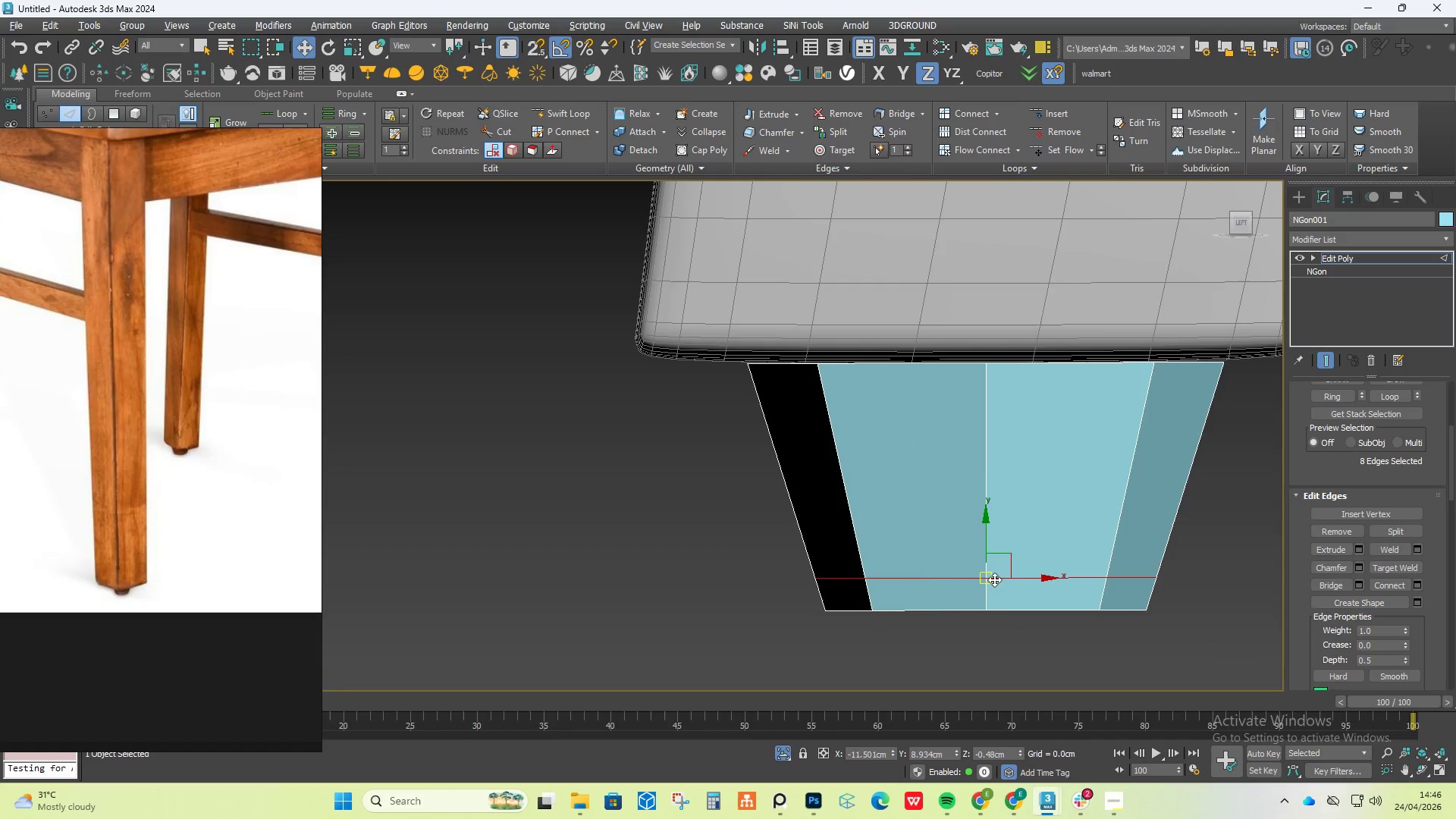 
key(R)
 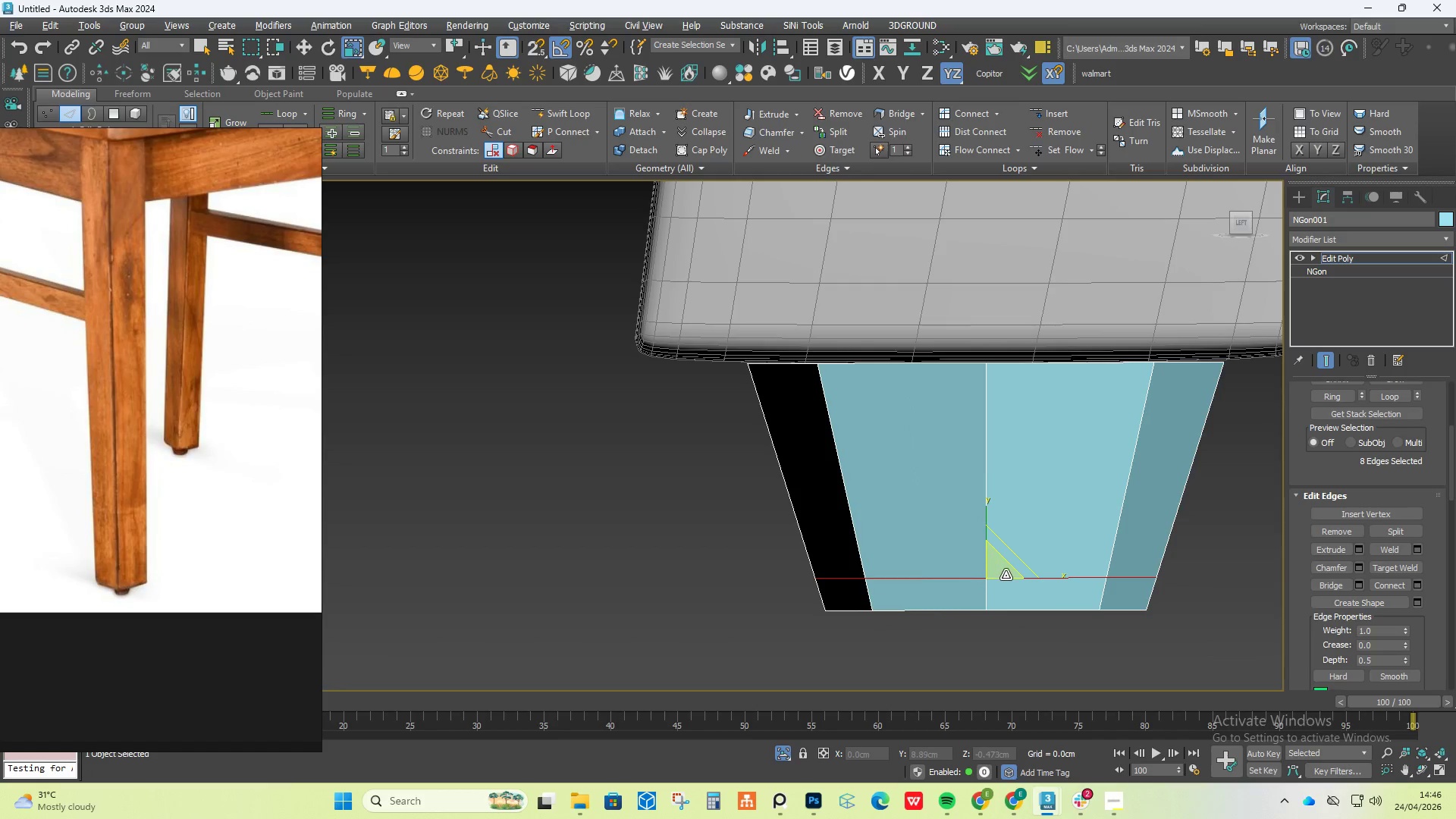 
left_click_drag(start_coordinate=[1006, 575], to_coordinate=[1009, 568])
 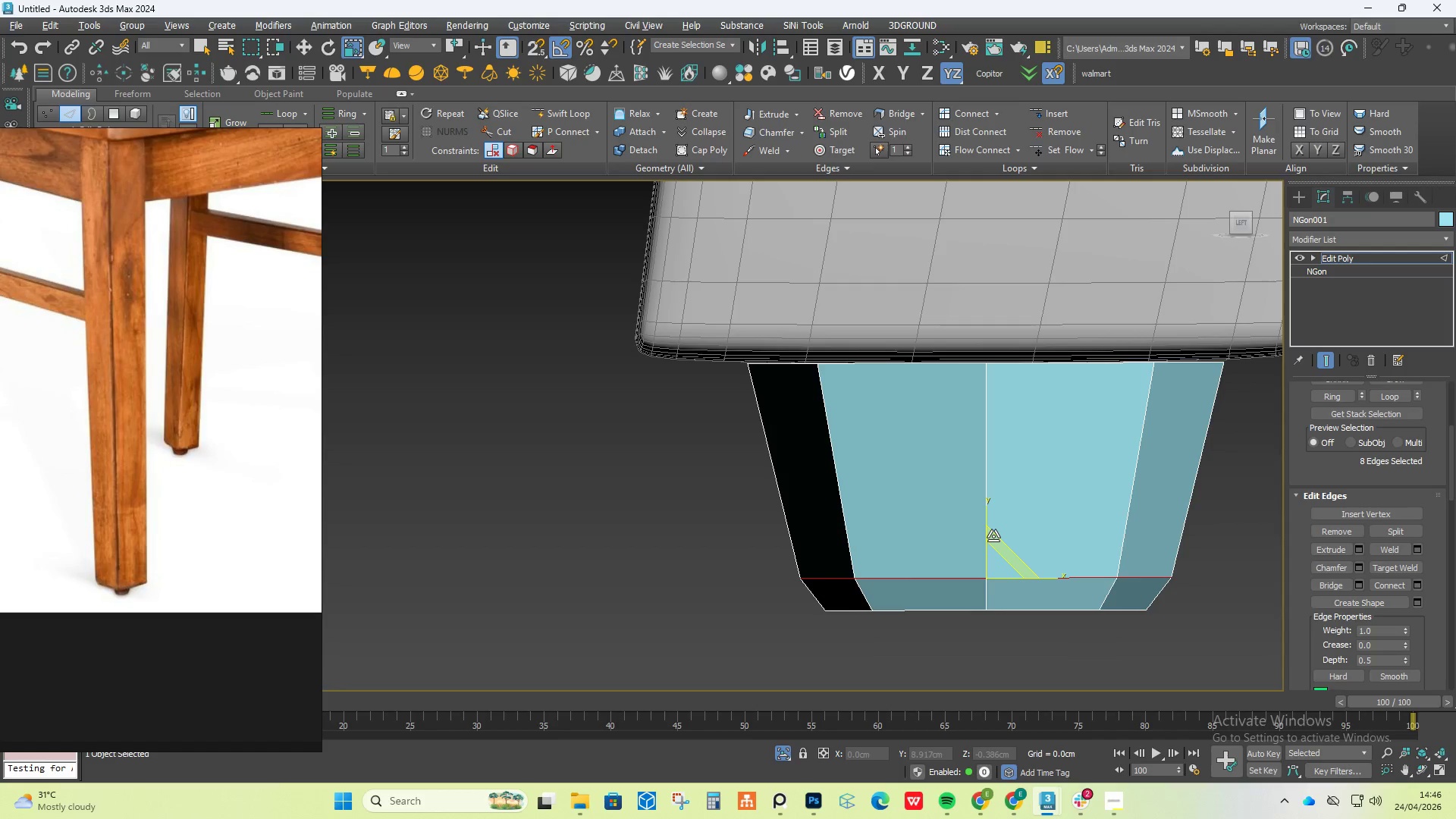 
key(W)
 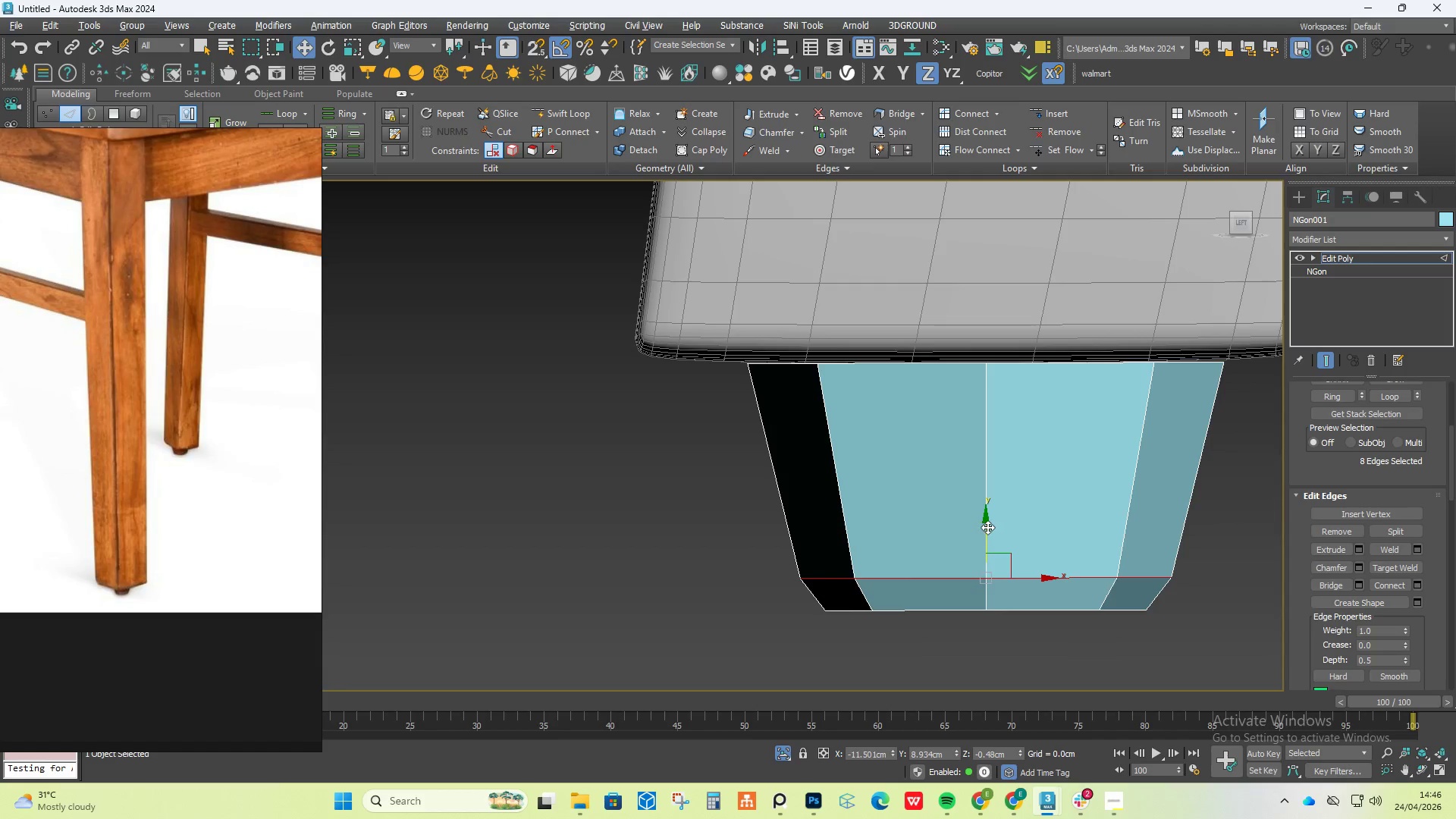 
left_click_drag(start_coordinate=[984, 527], to_coordinate=[986, 494])
 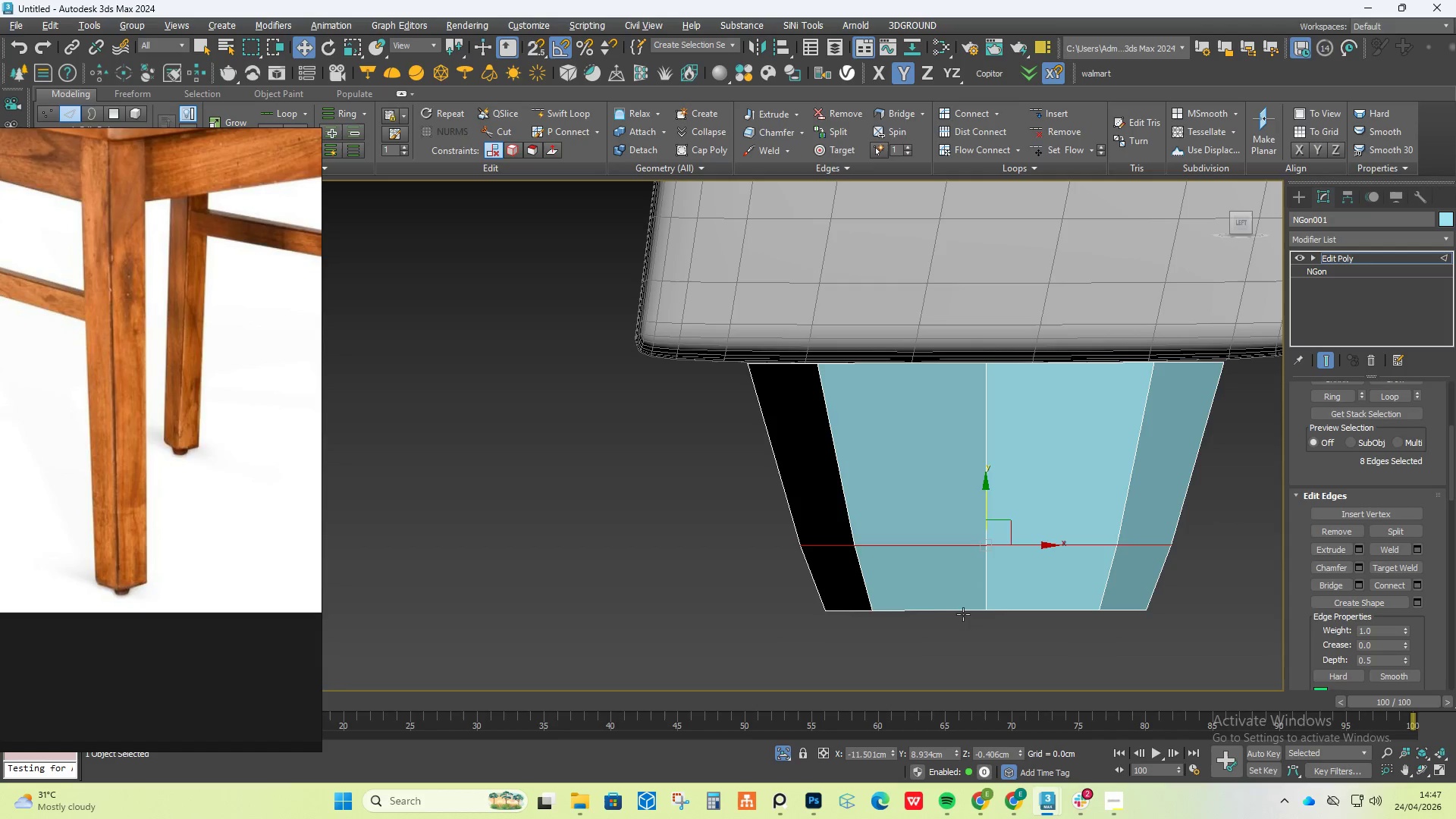 
double_click([960, 612])
 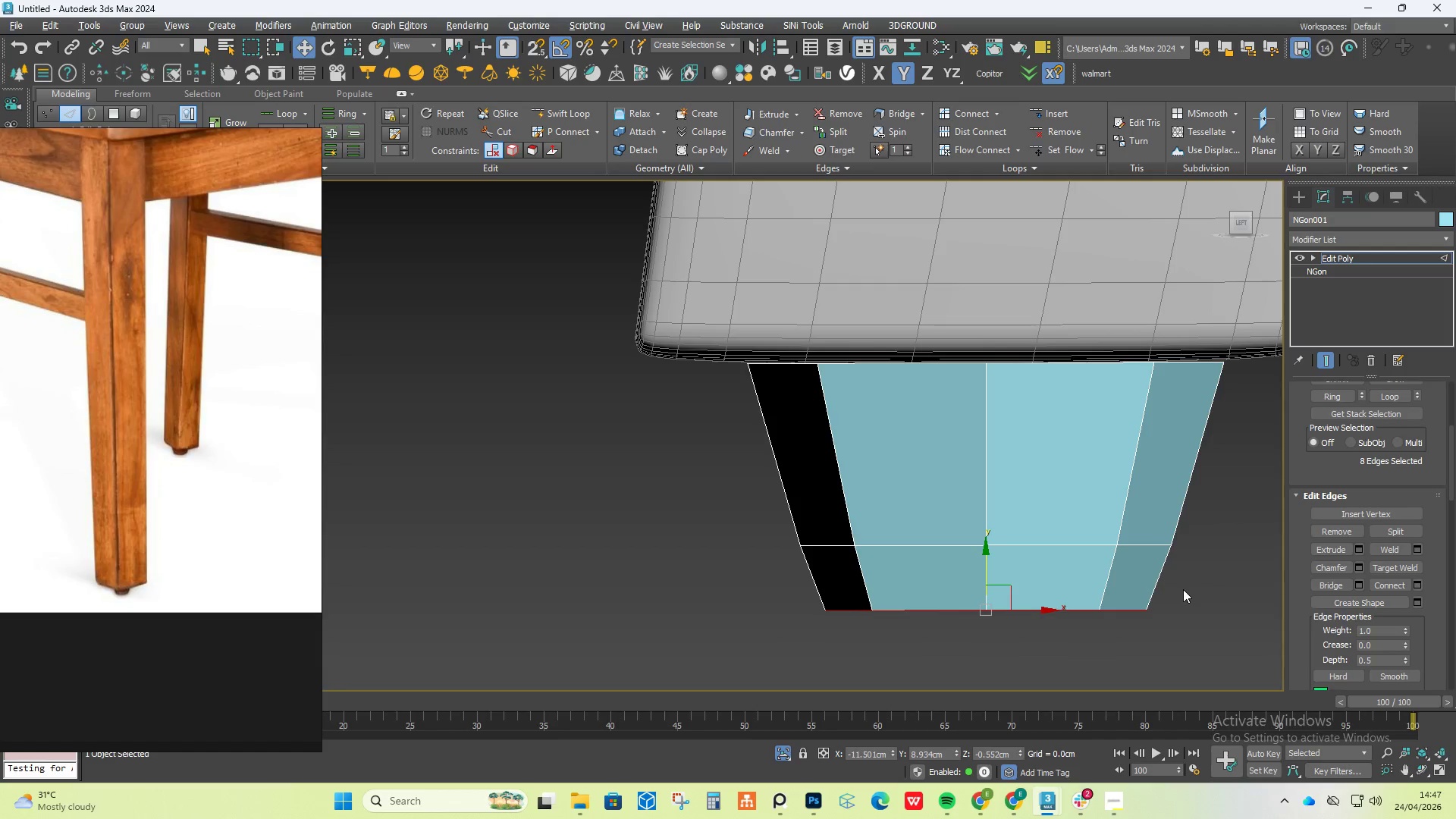 
key(3)
 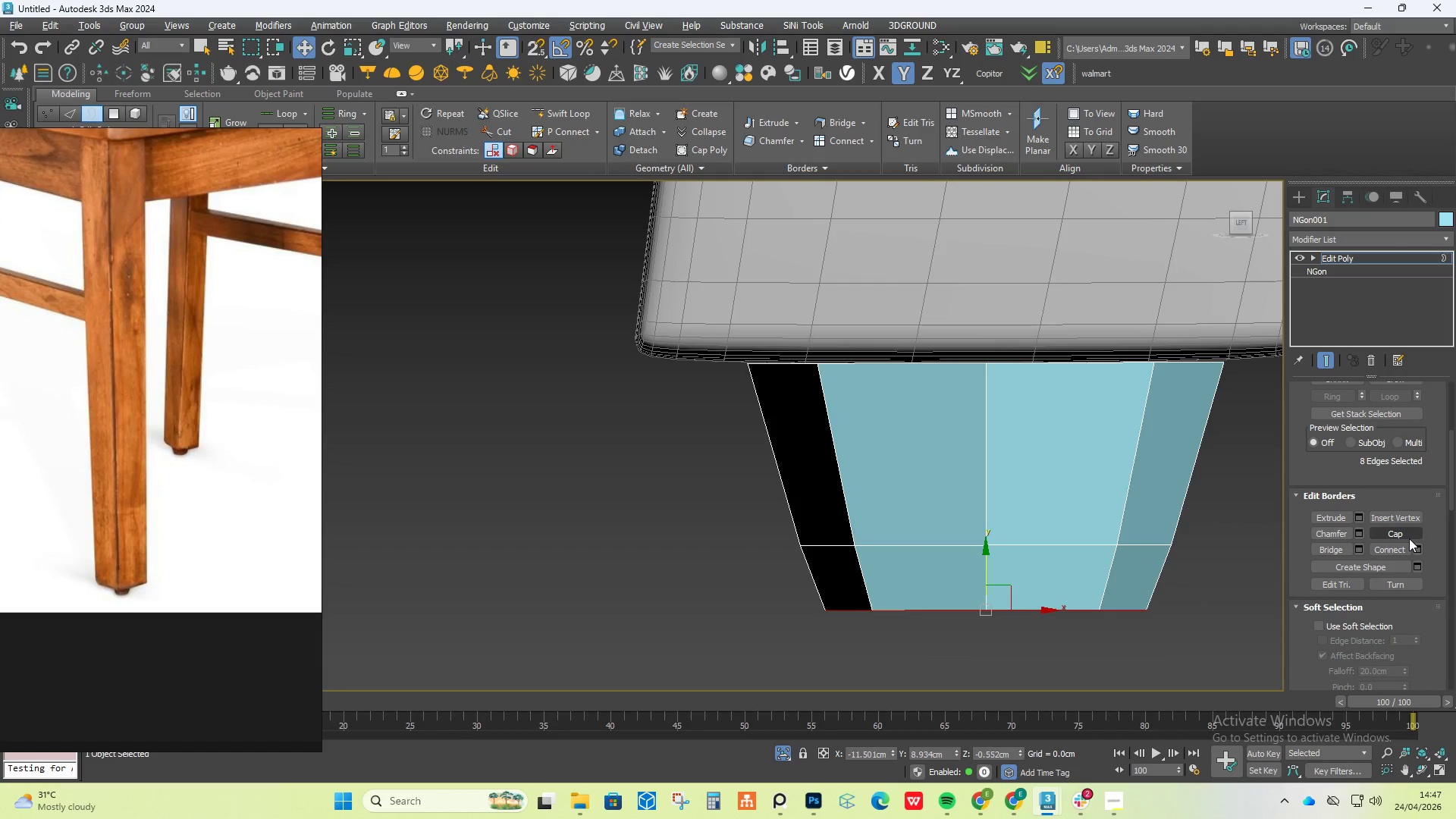 
left_click([1409, 538])
 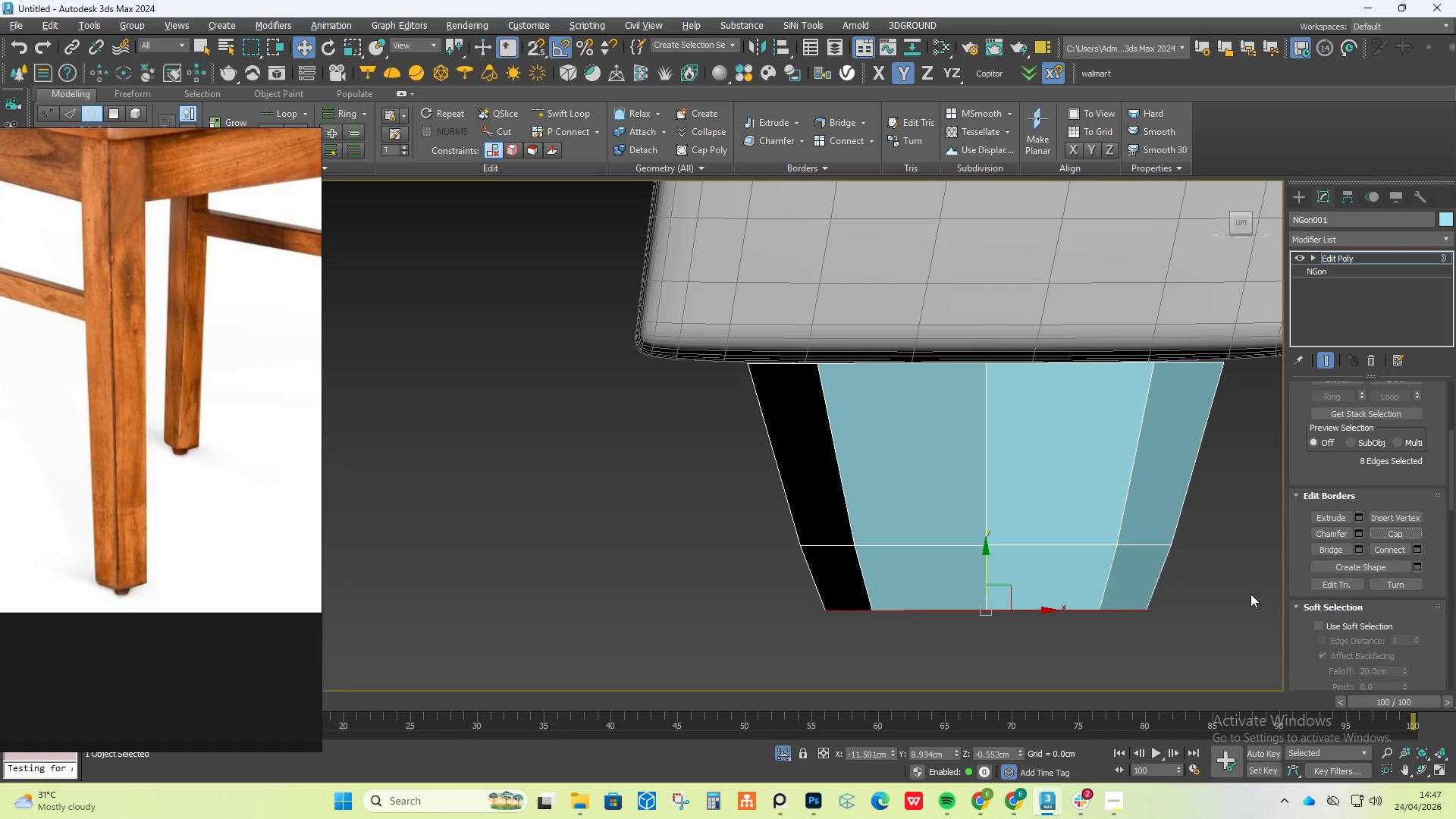 
hold_key(key=AltLeft, duration=1.0)
 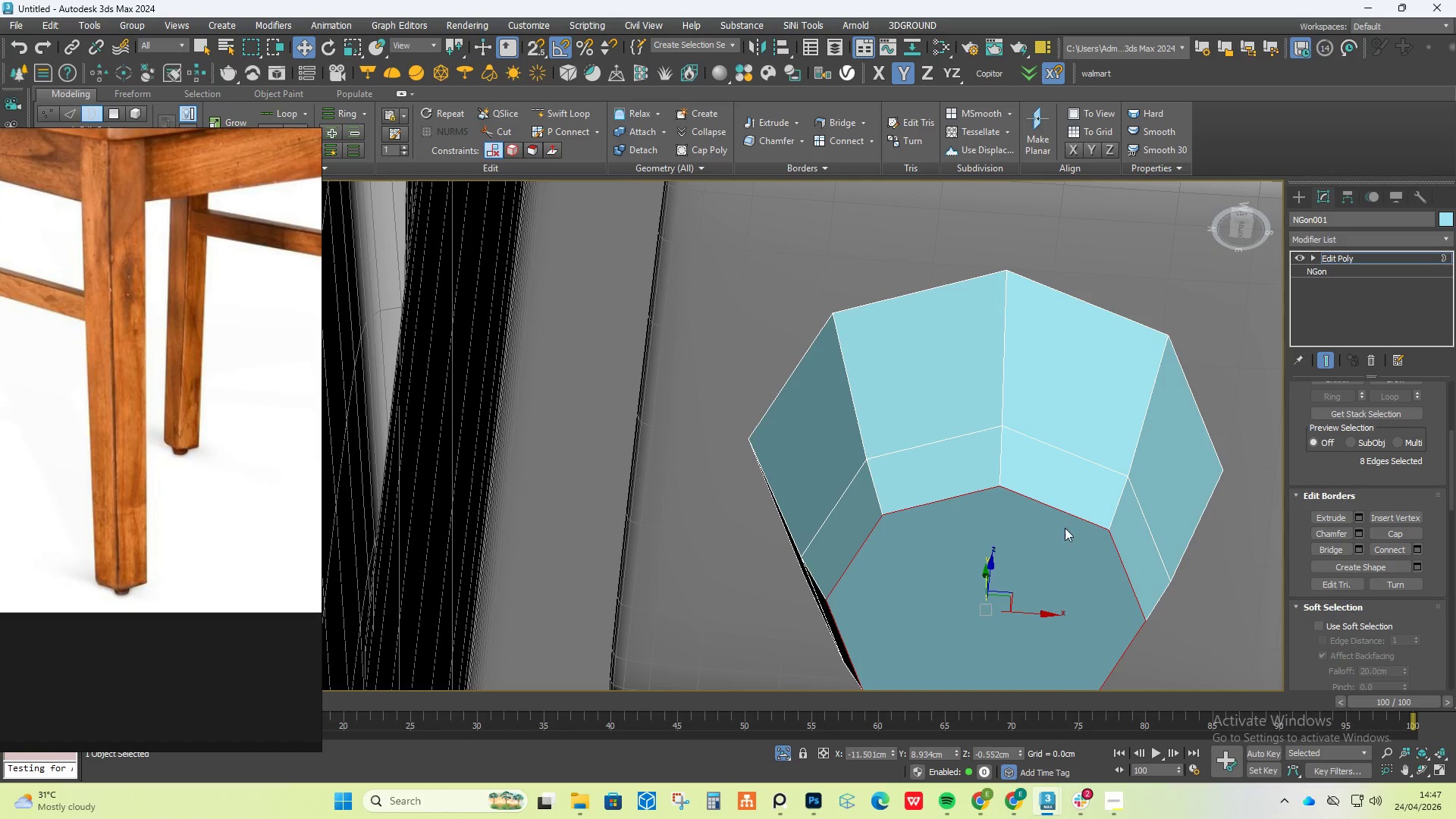 
key(Alt+C)
 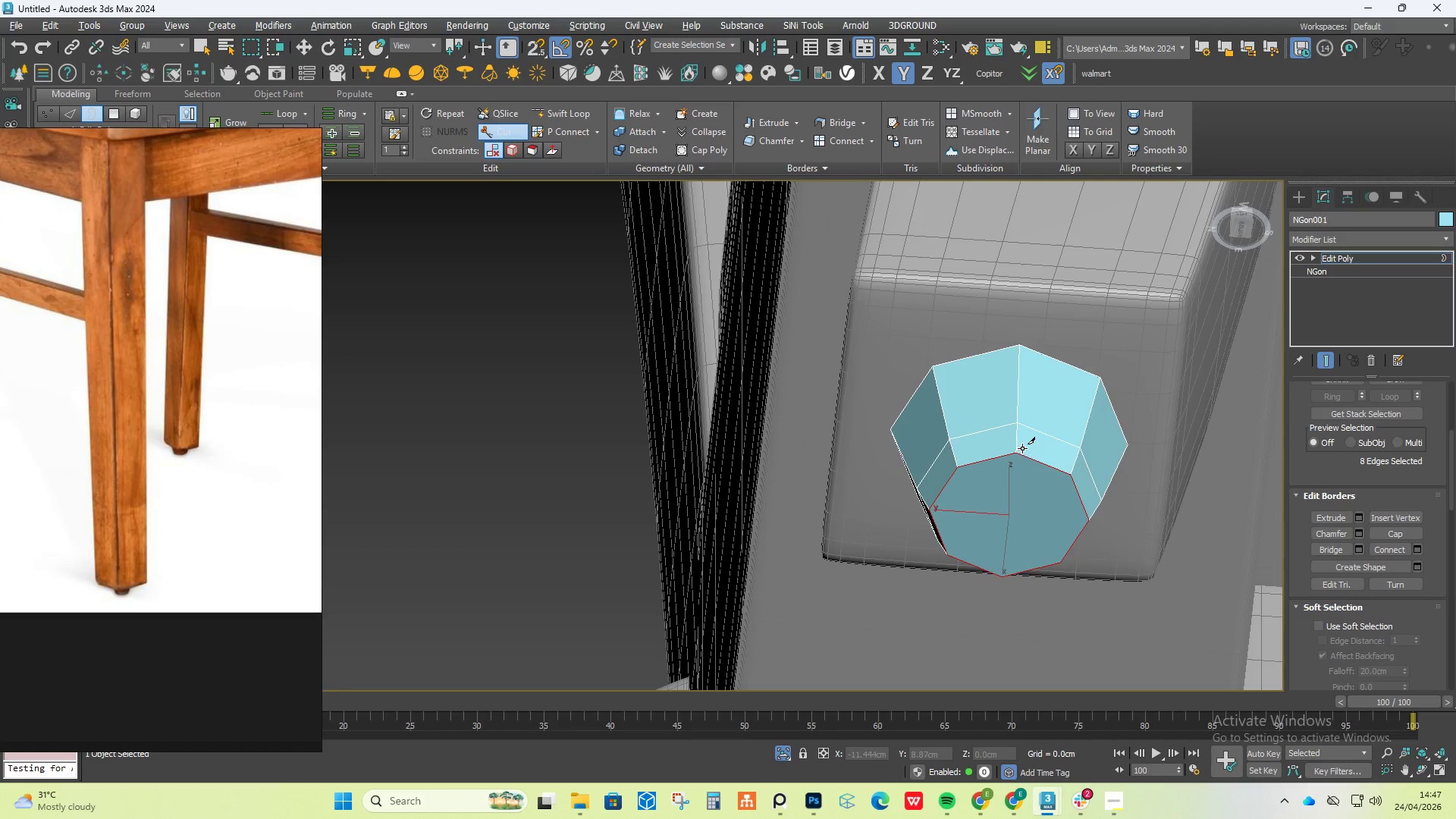 
scroll: coordinate [1052, 474], scroll_direction: down, amount: 2.0
 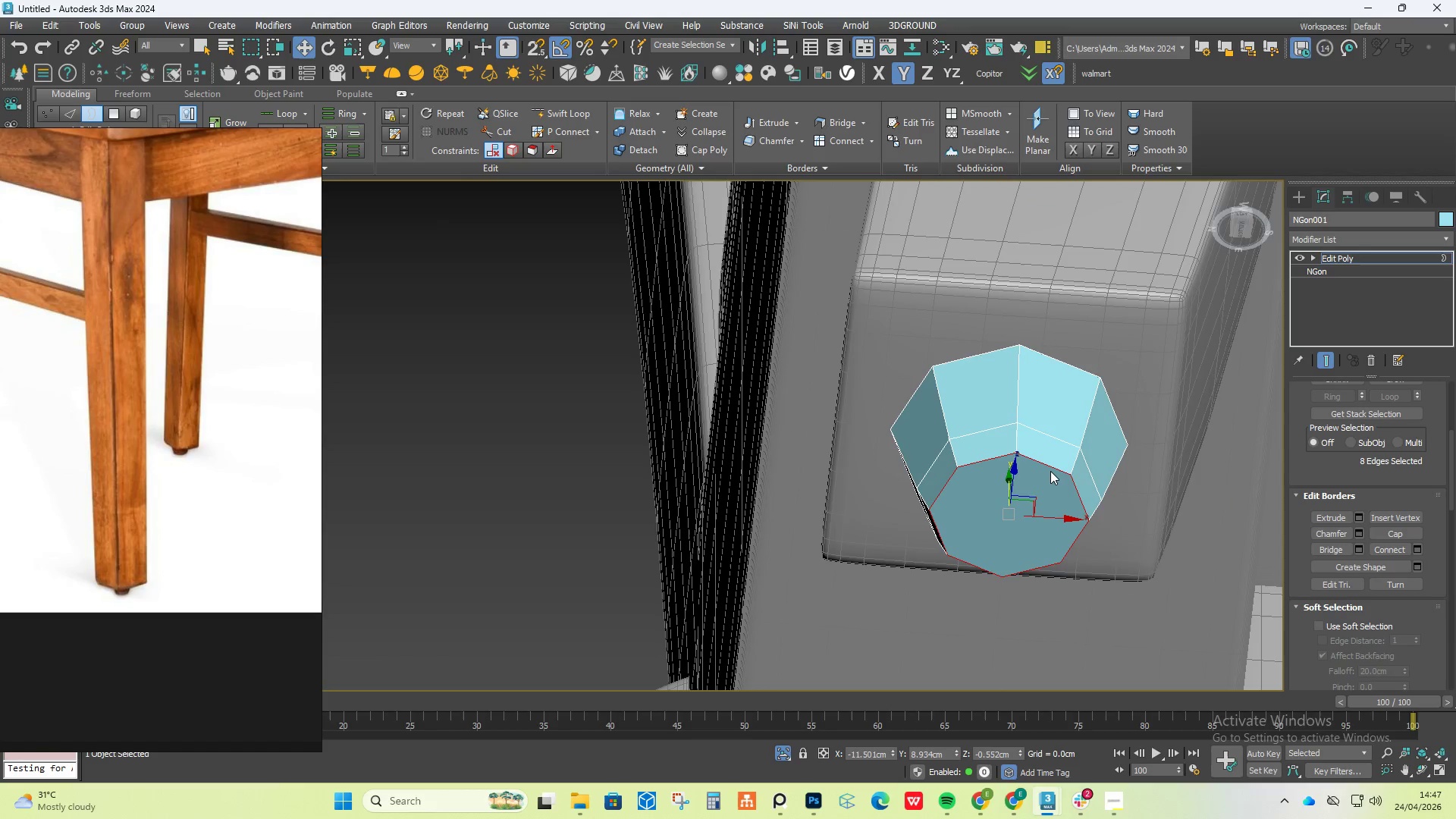 
left_click([1015, 454])
 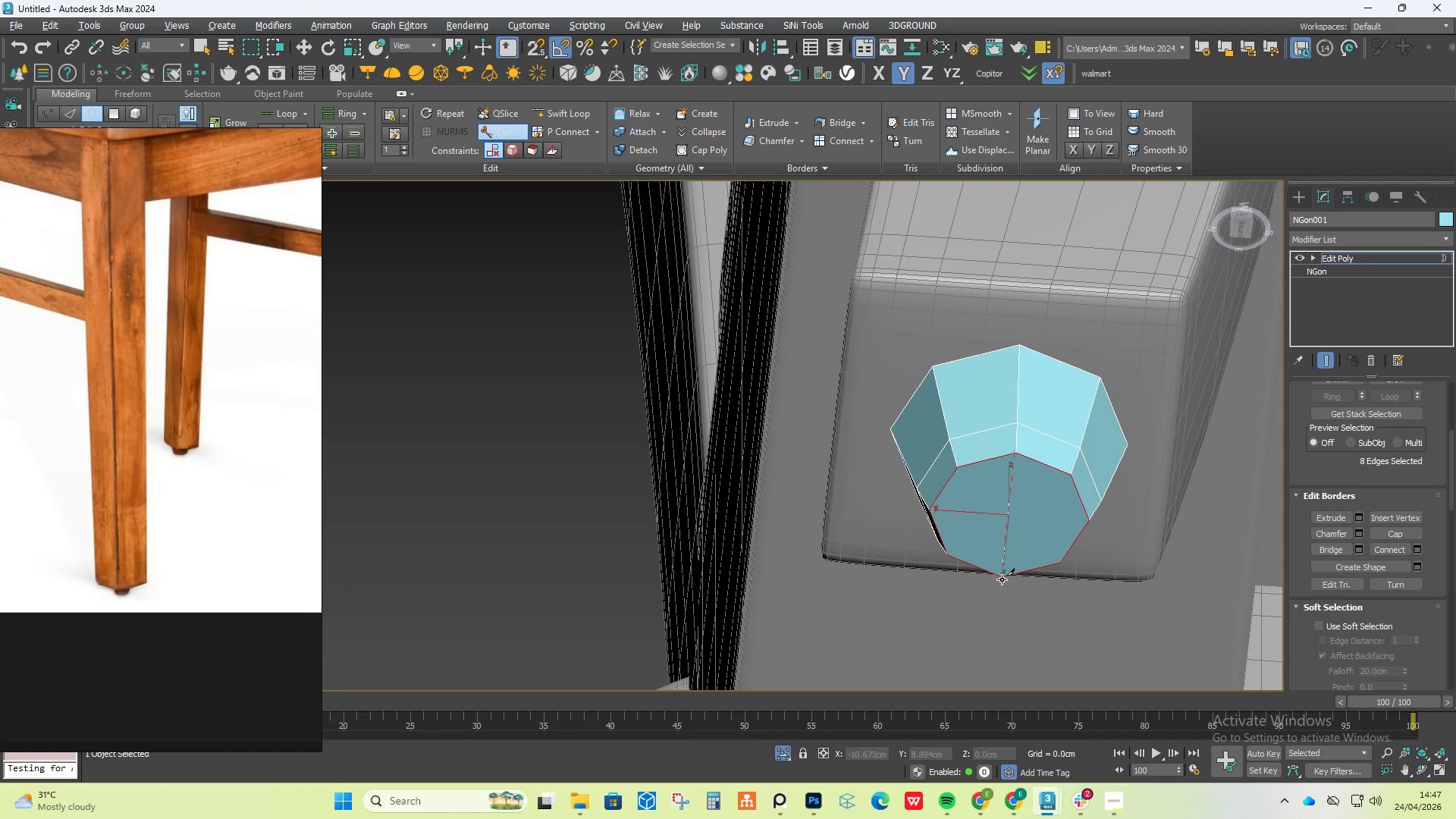 
left_click([1003, 578])
 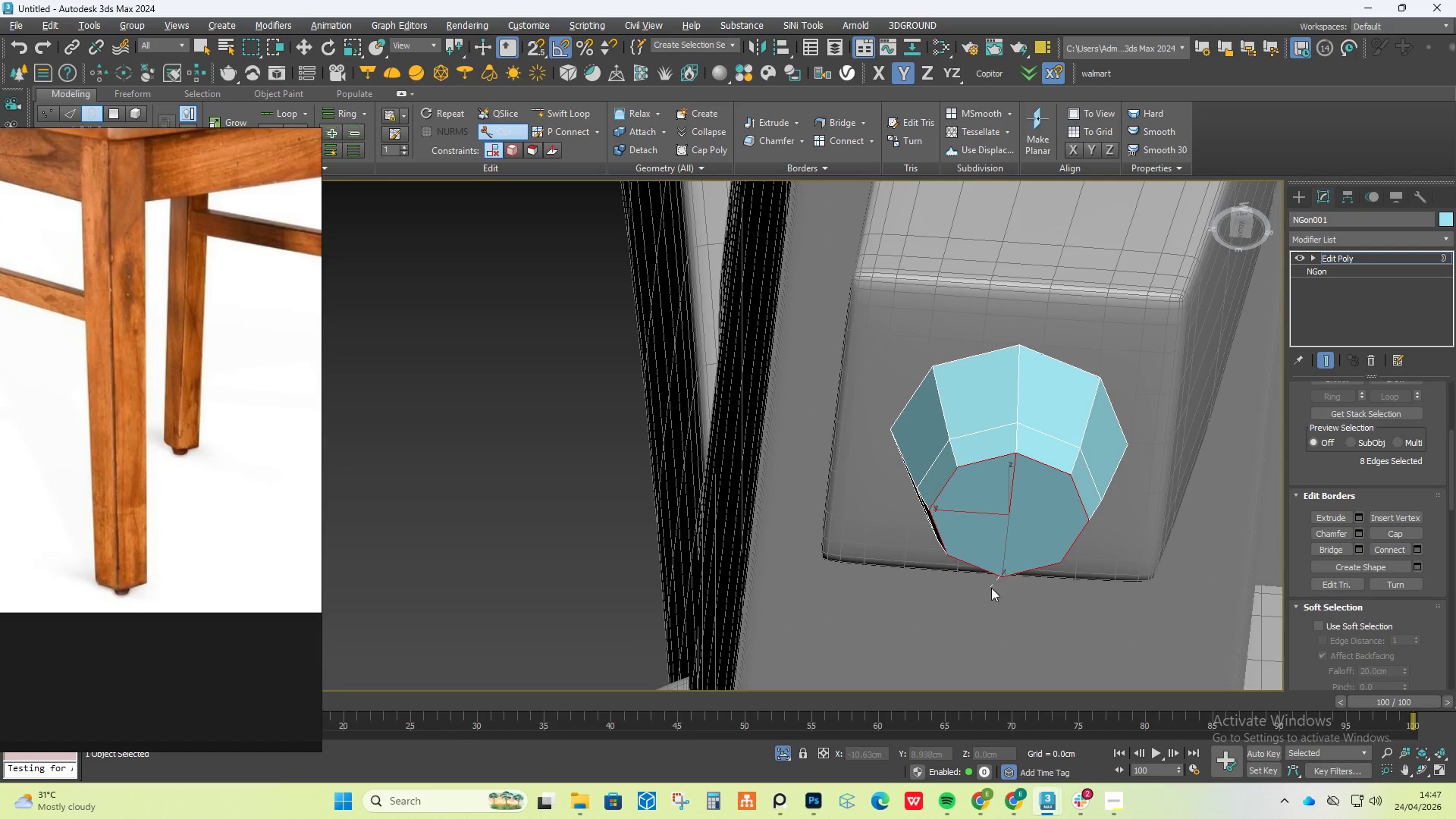 
right_click([990, 588])
 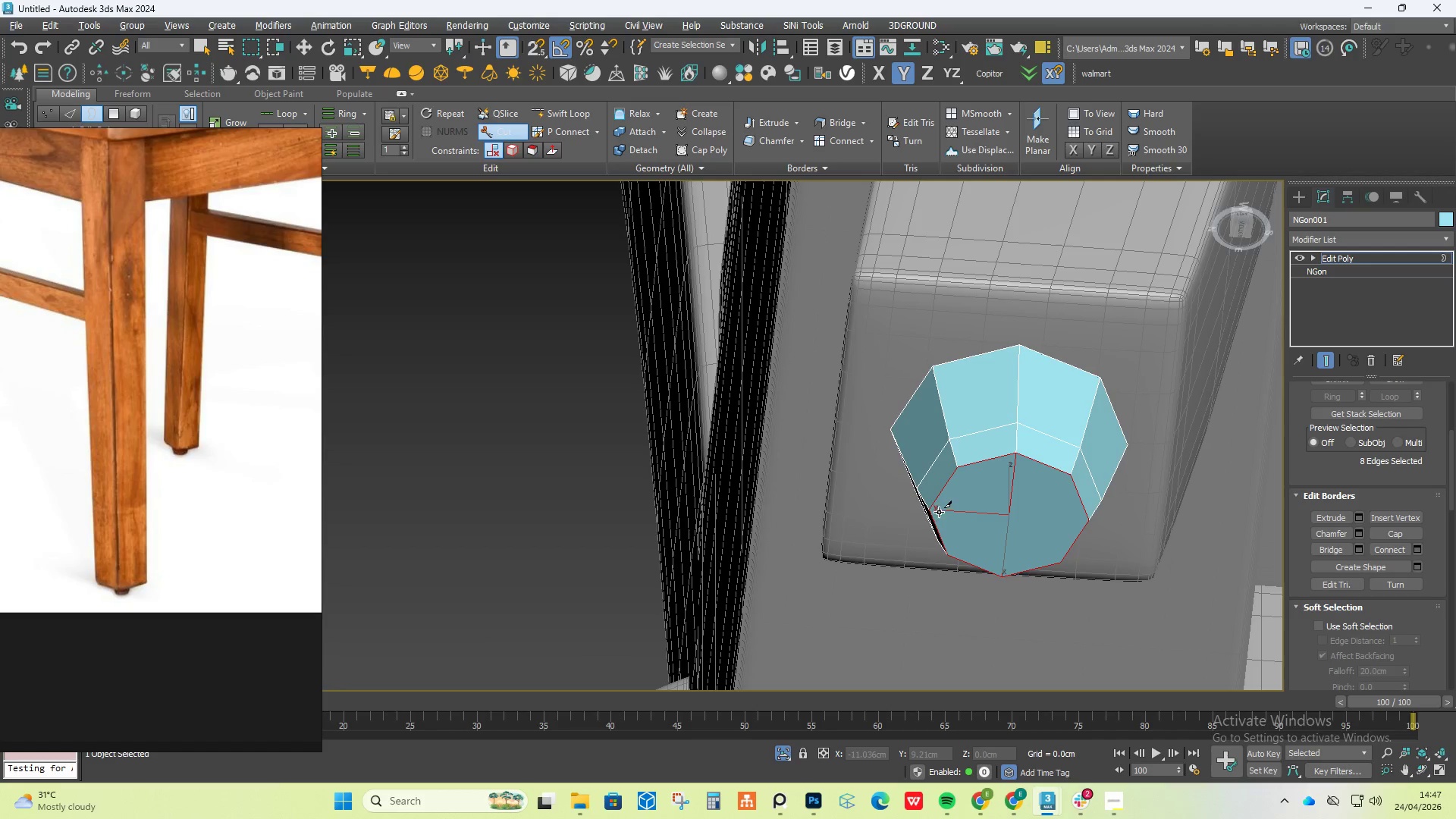 
left_click([931, 509])
 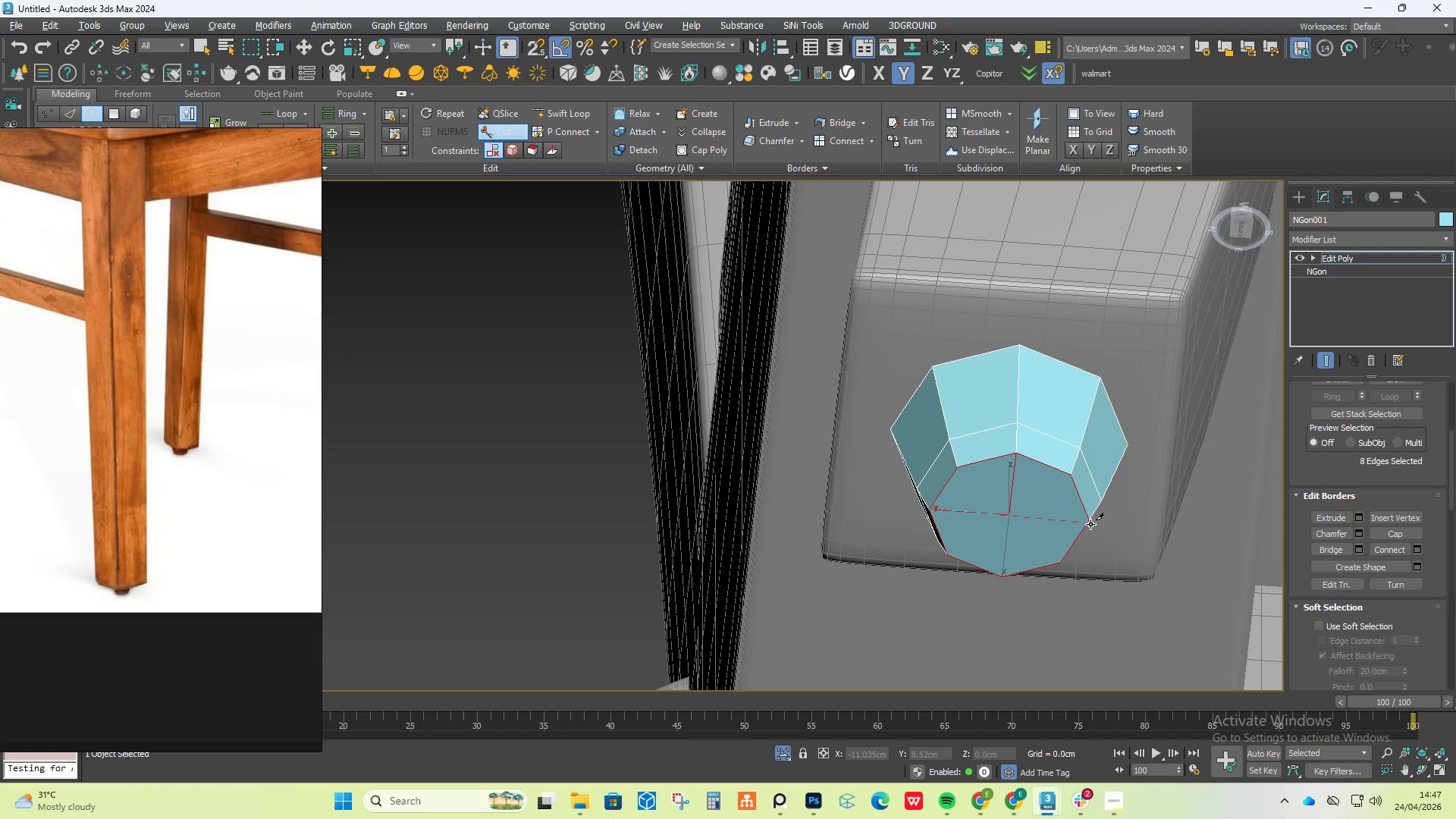 
left_click([1089, 523])
 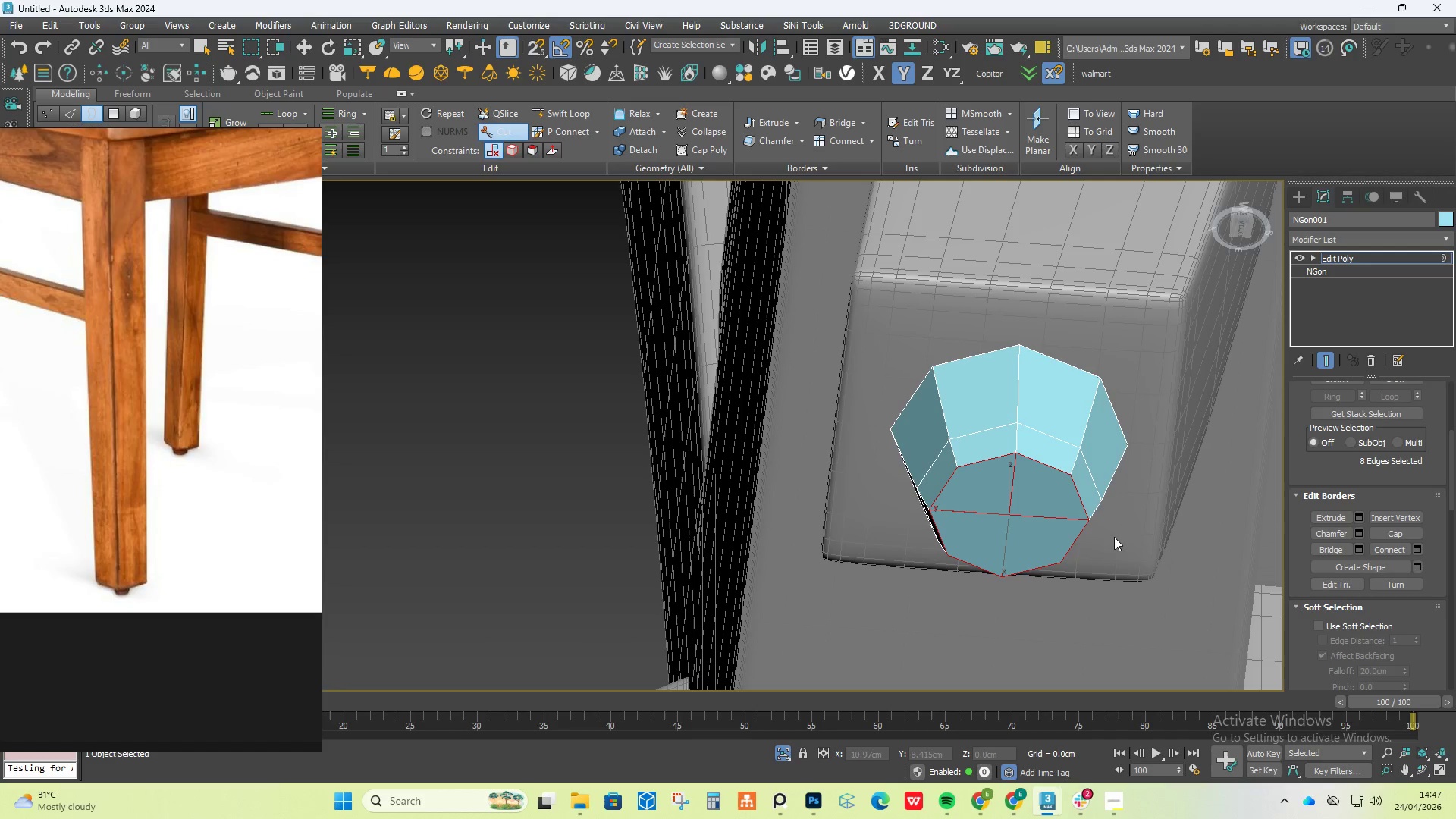 
double_click([1114, 533])
 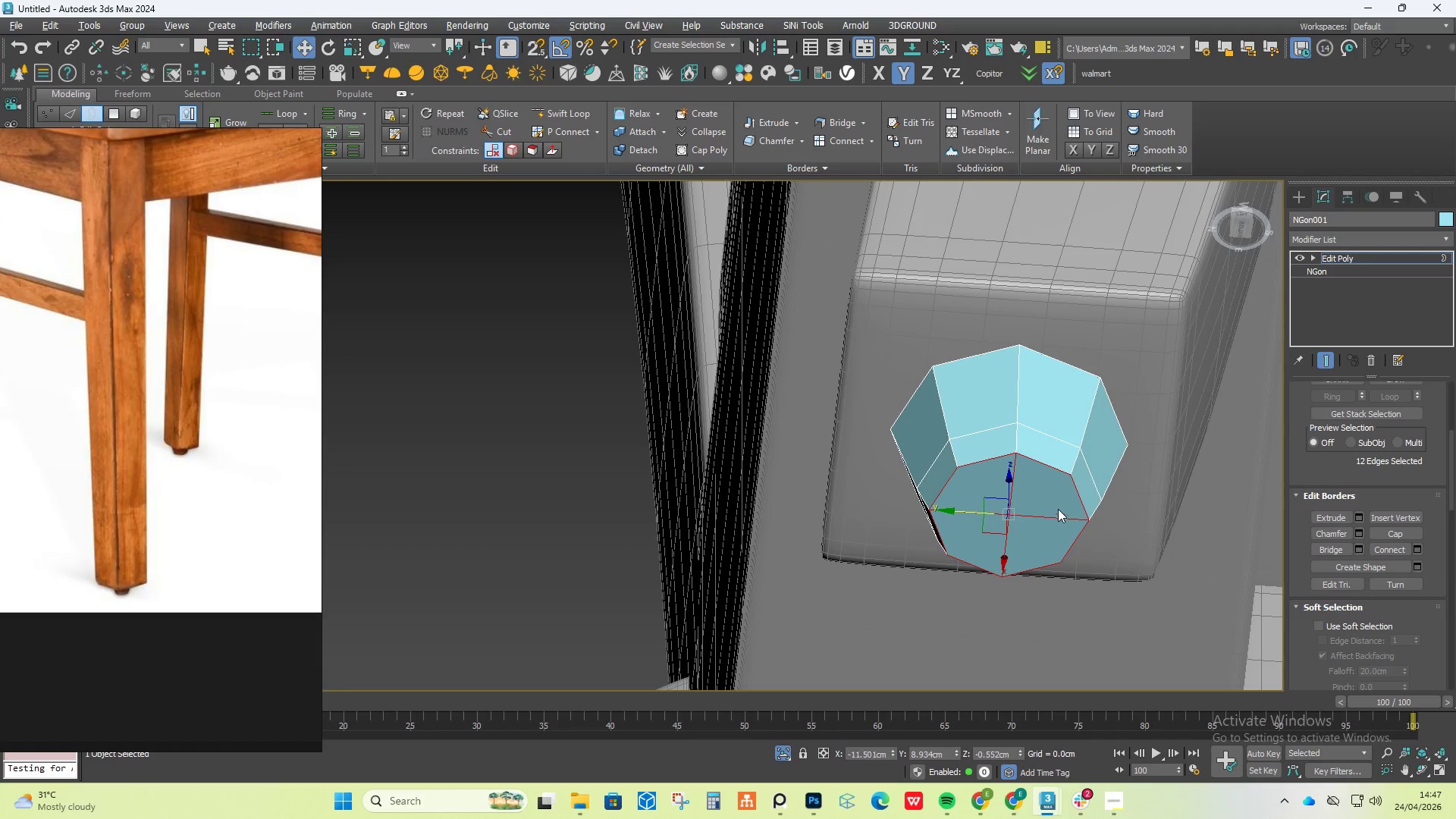 
scroll: coordinate [1068, 497], scroll_direction: down, amount: 2.0
 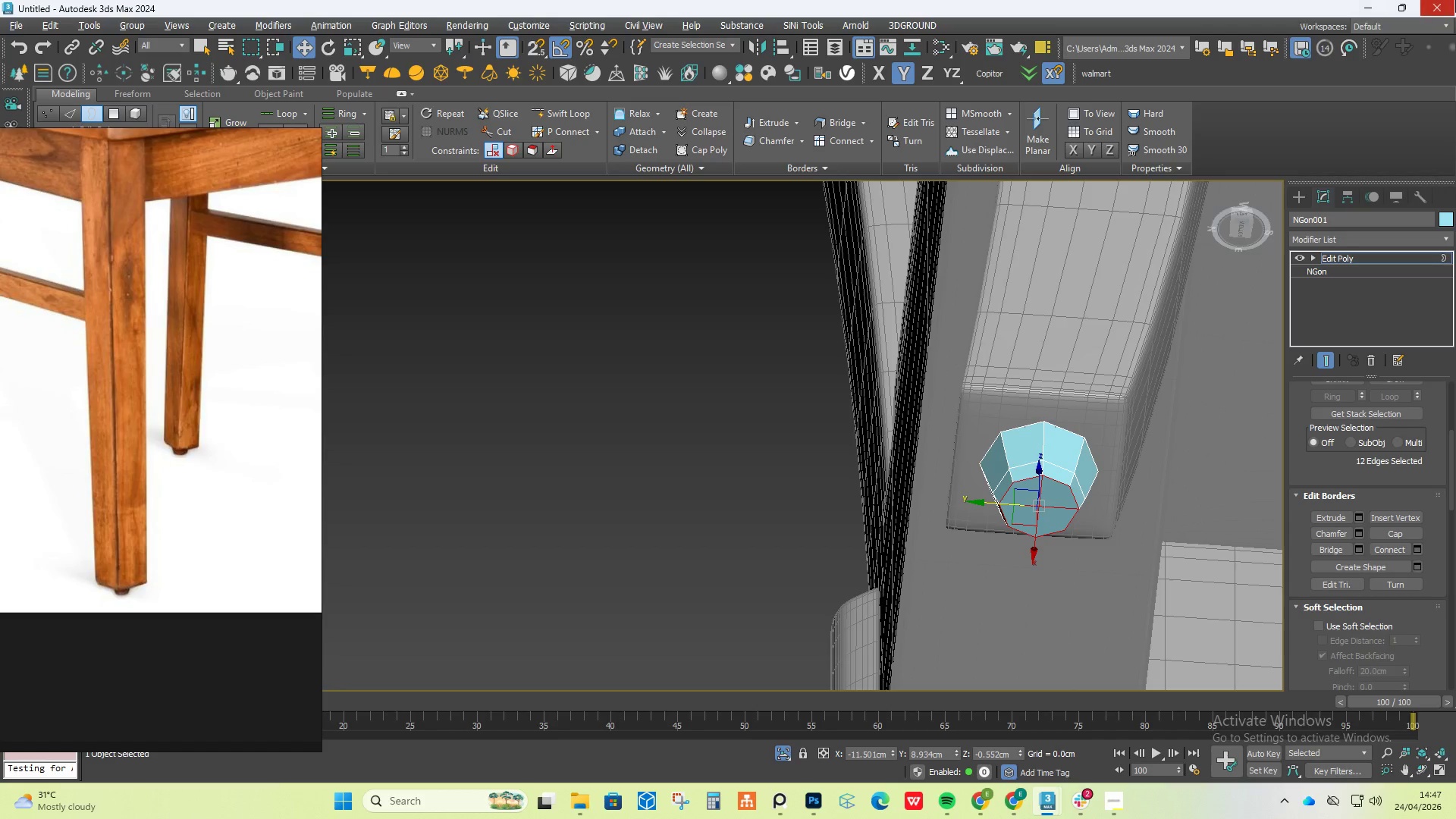 
wait(22.1)
 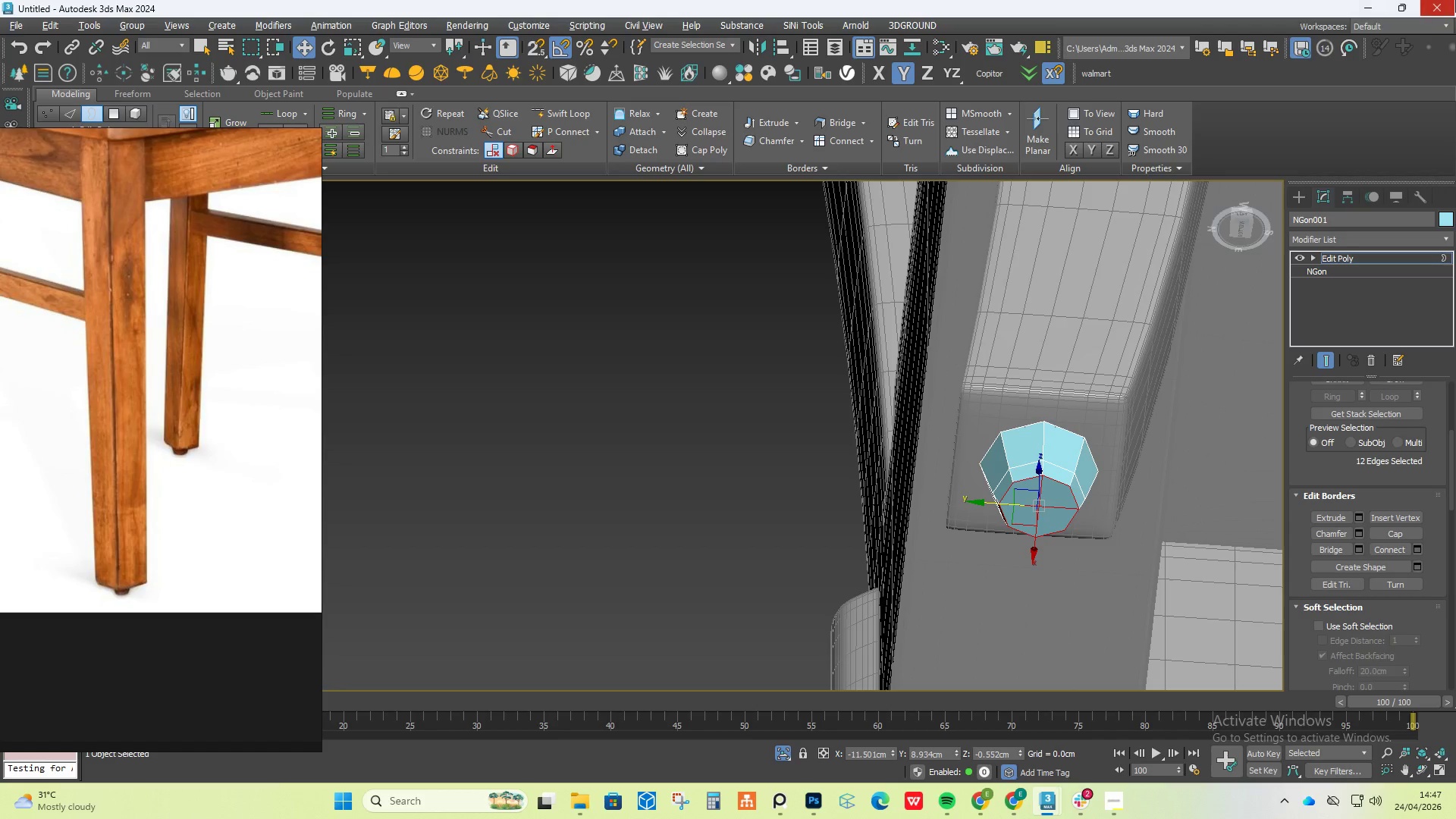 
scroll: coordinate [1096, 418], scroll_direction: none, amount: 0.0
 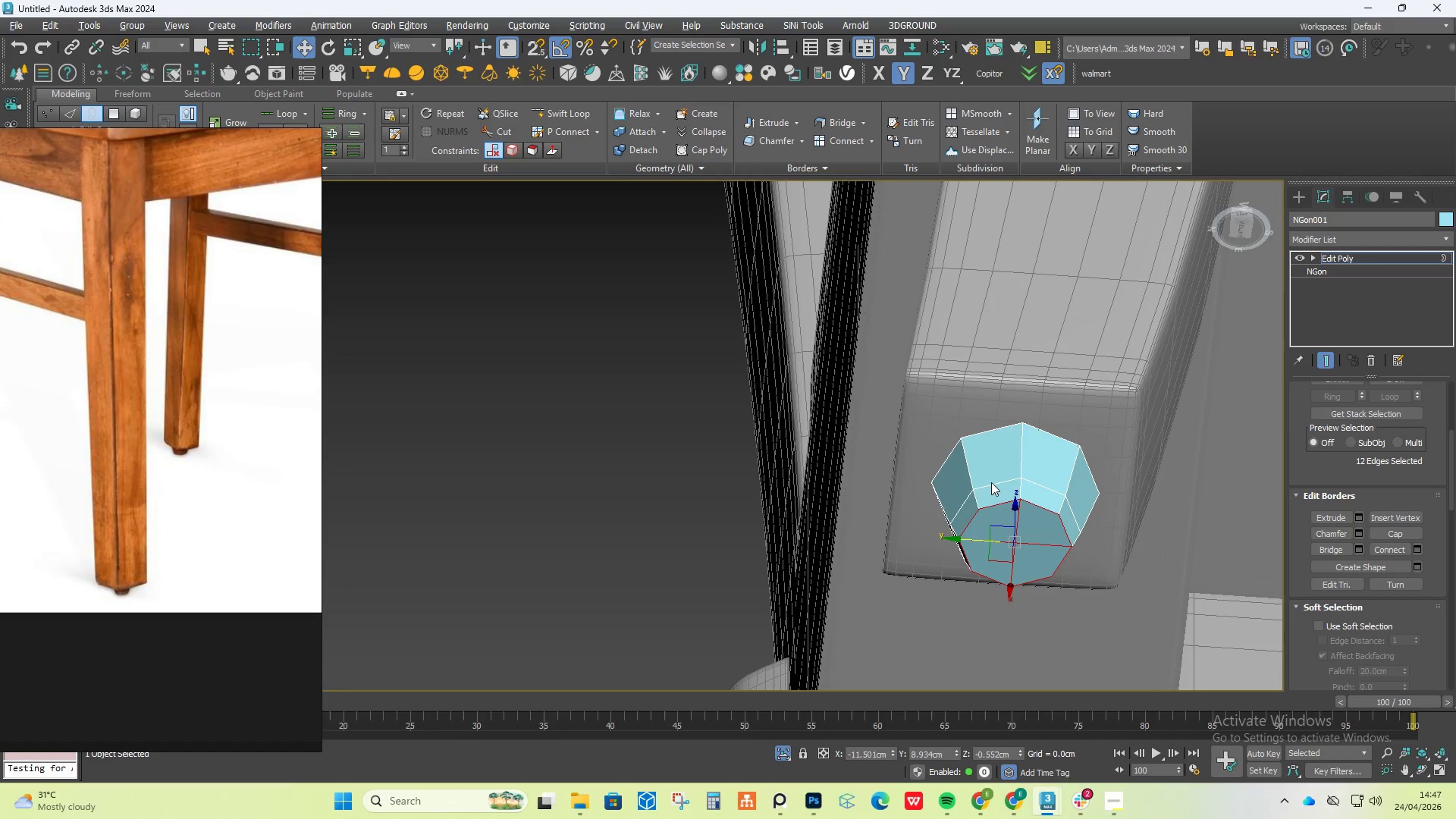 
scroll: coordinate [991, 482], scroll_direction: up, amount: 1.0
 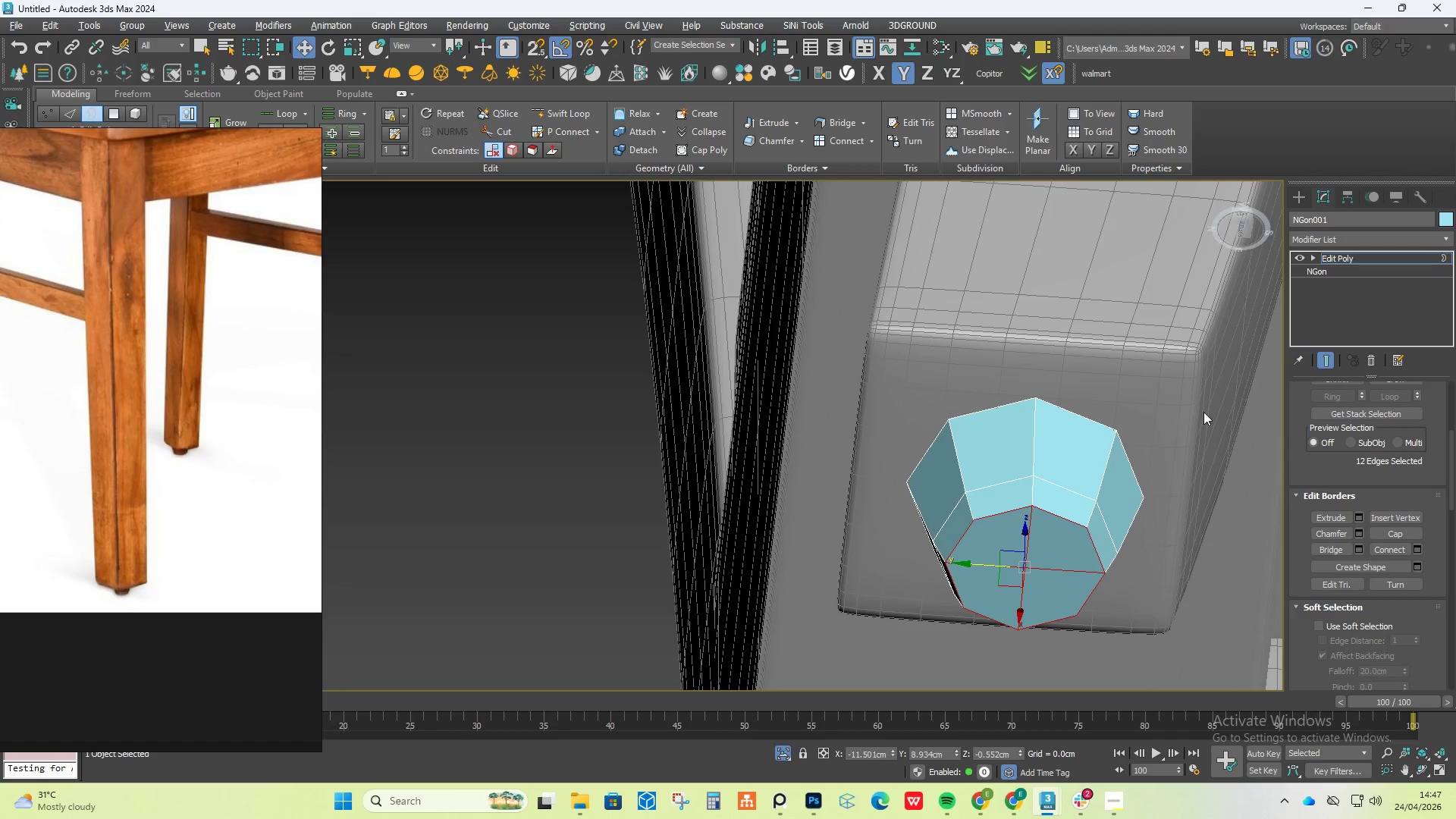 
scroll: coordinate [1089, 427], scroll_direction: down, amount: 2.0
 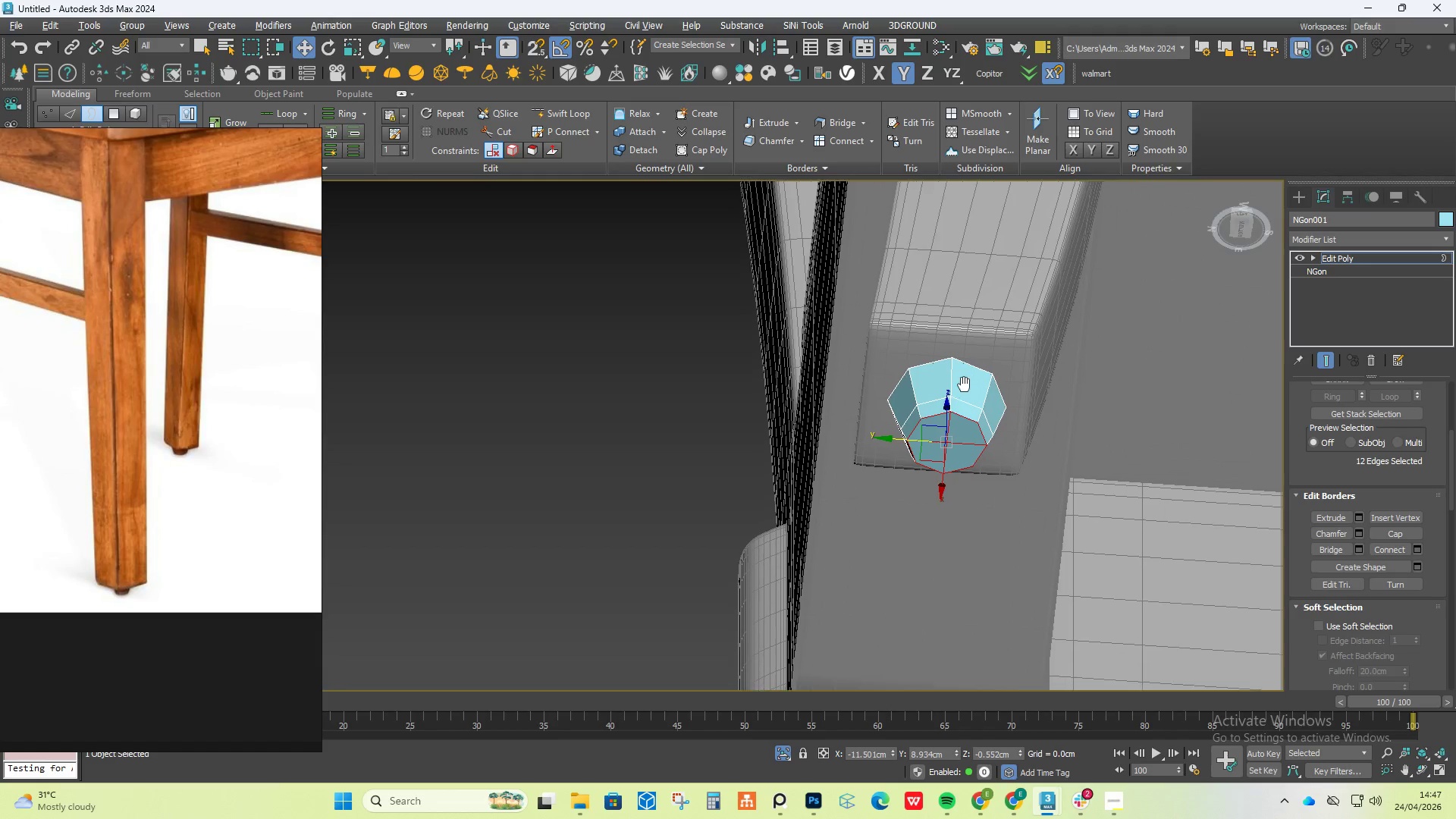 
scroll: coordinate [922, 425], scroll_direction: up, amount: 3.0
 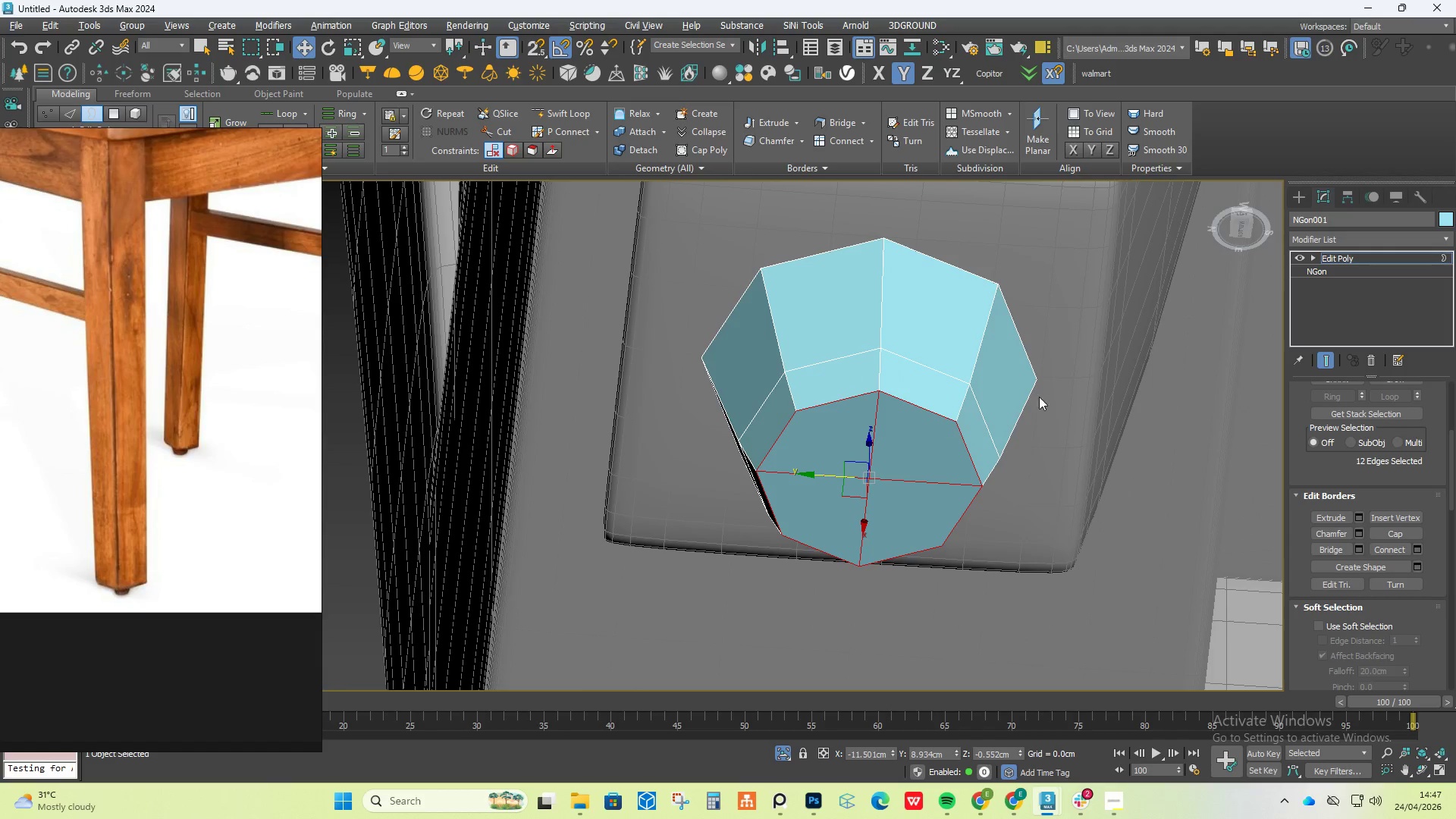 
wait(5.19)
 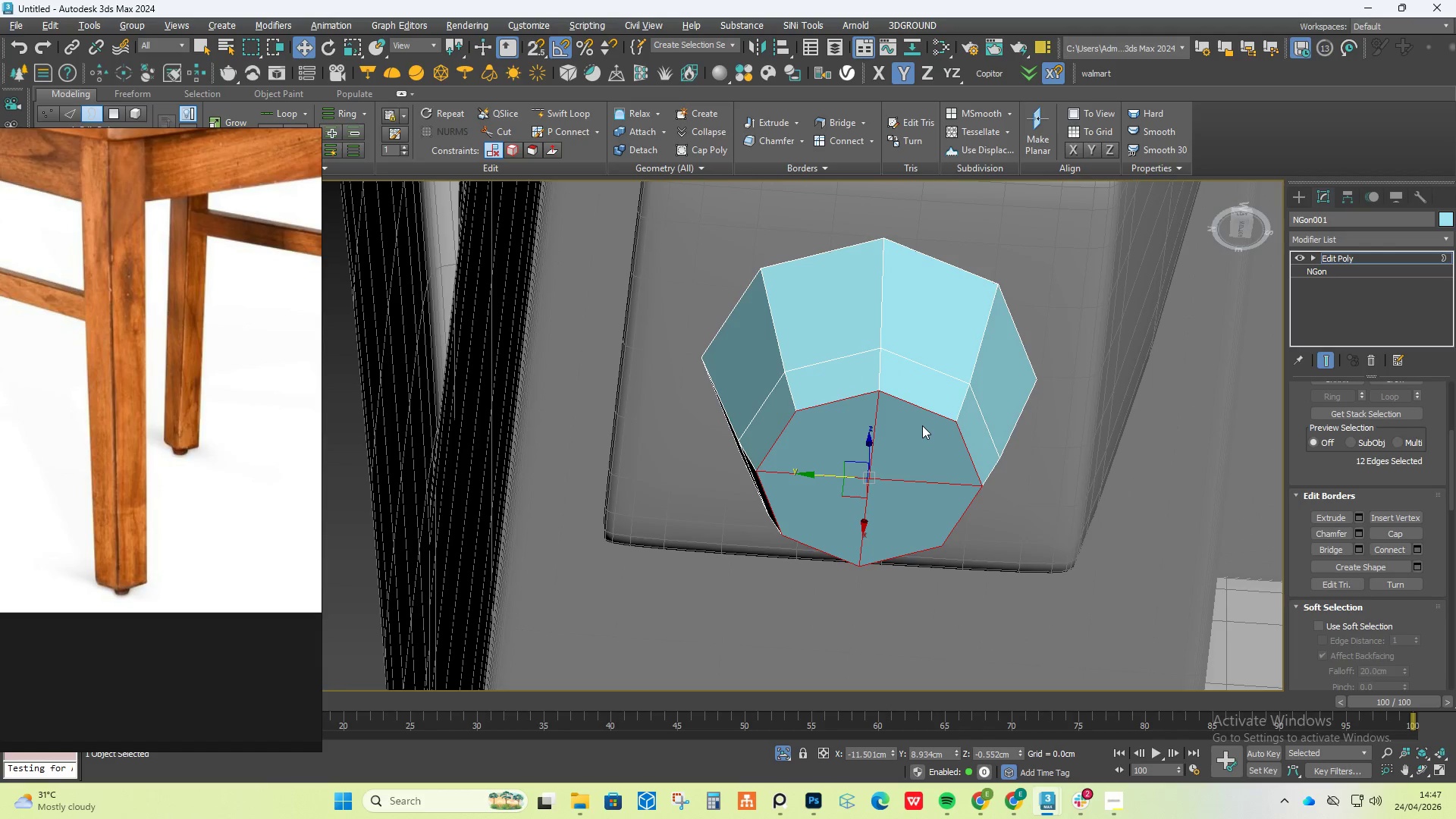 
left_click([1360, 242])
 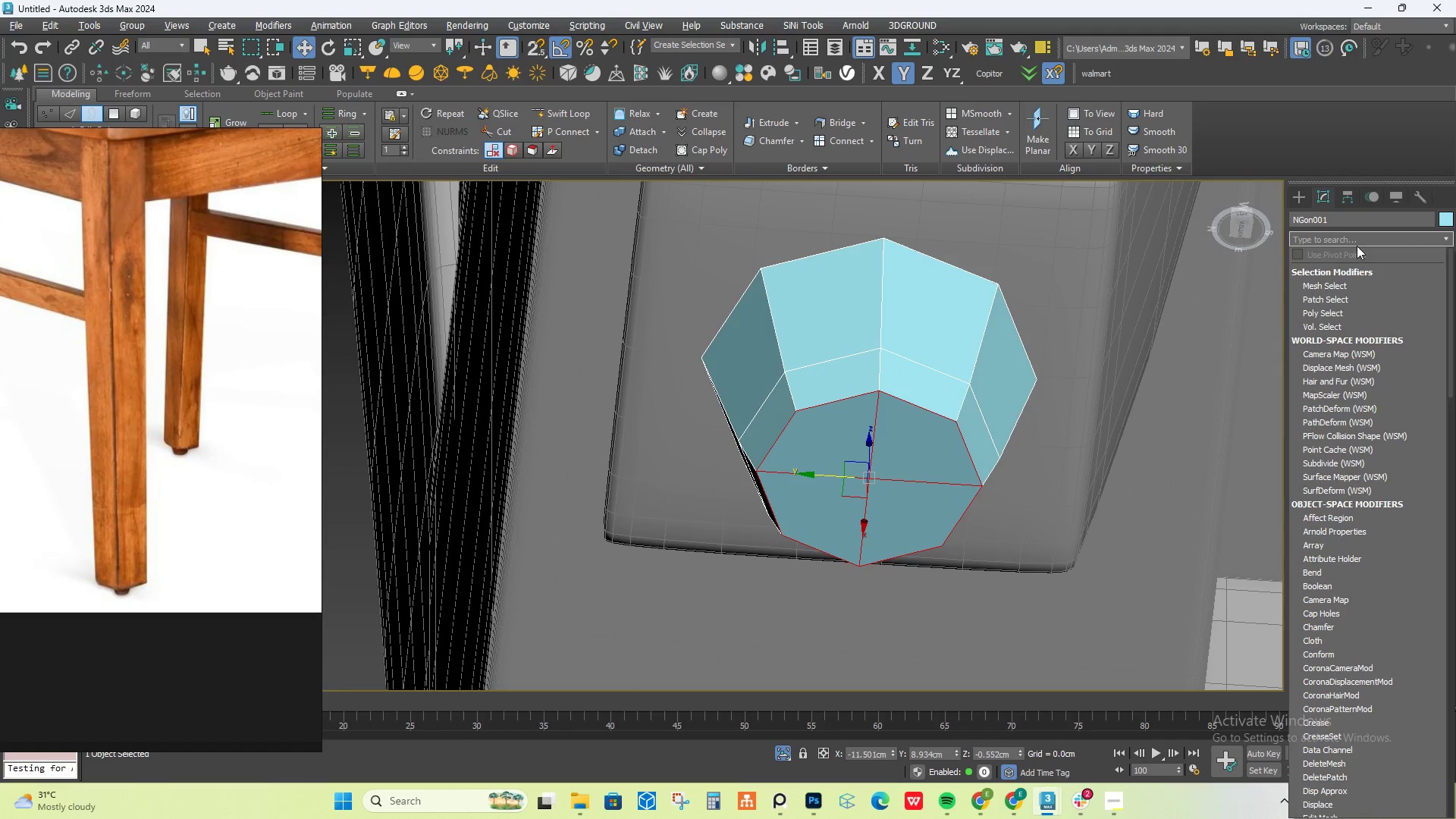 
type(tu)
 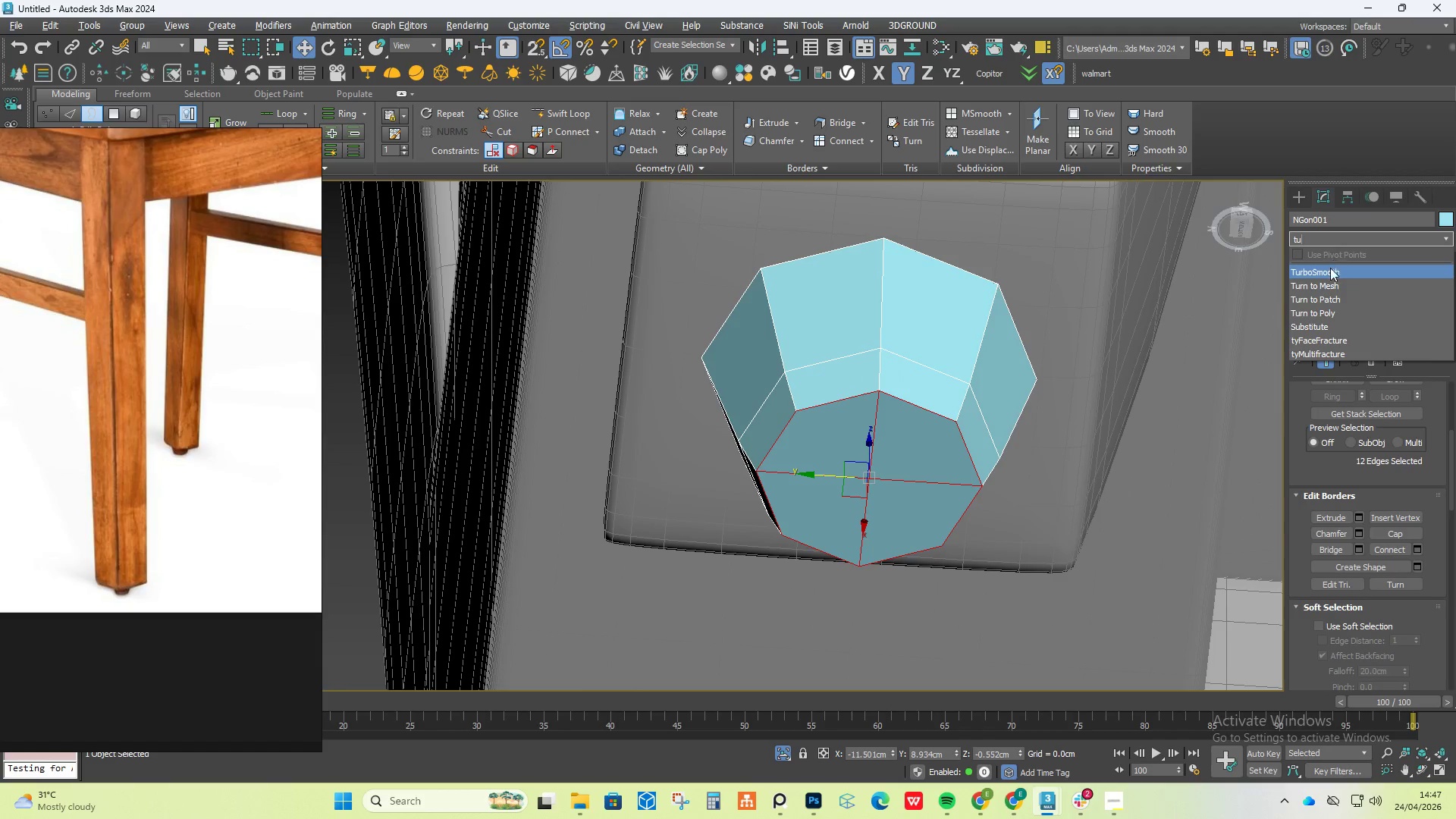 
left_click([1329, 276])
 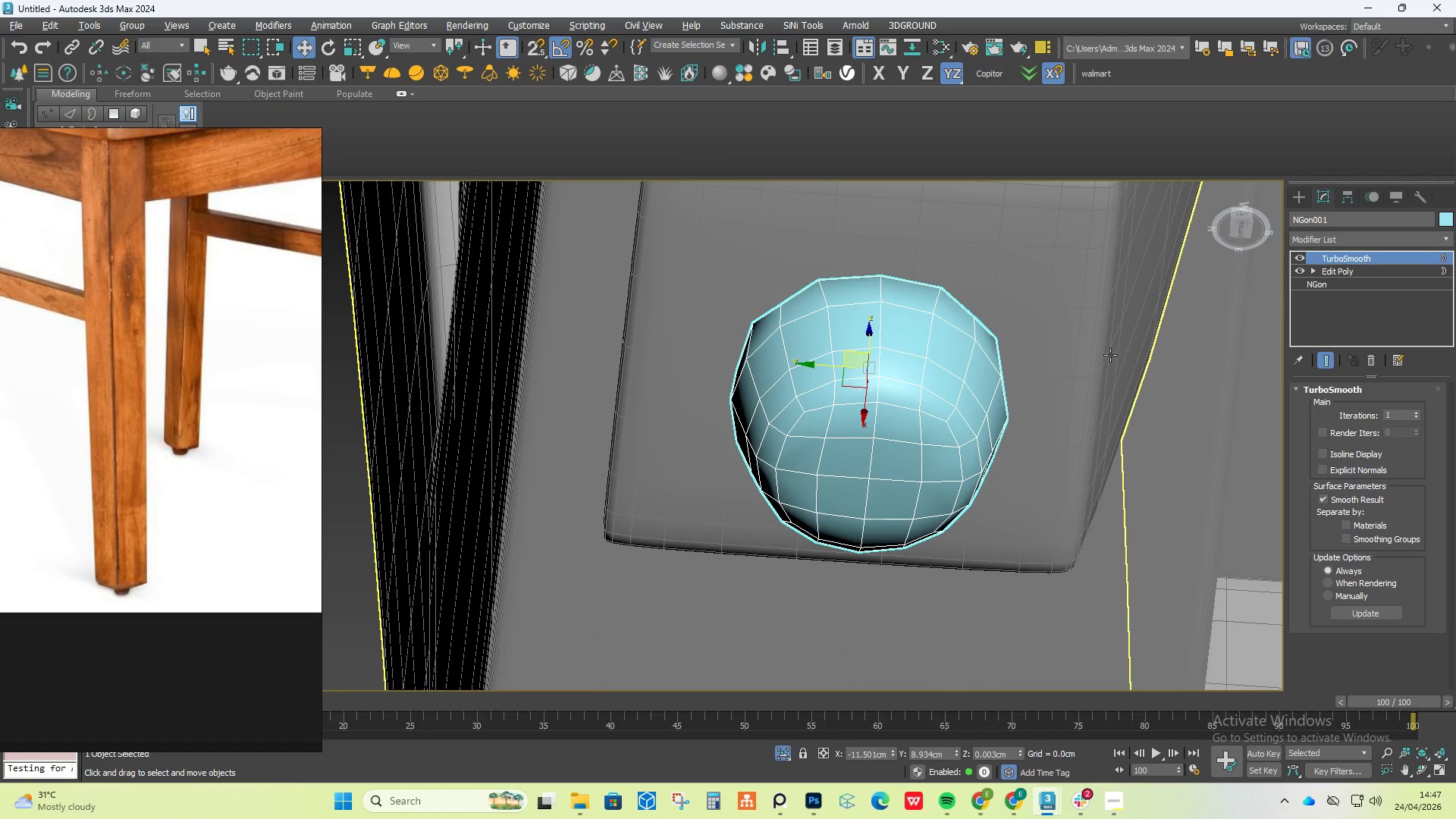 
key(Alt+AltLeft)
 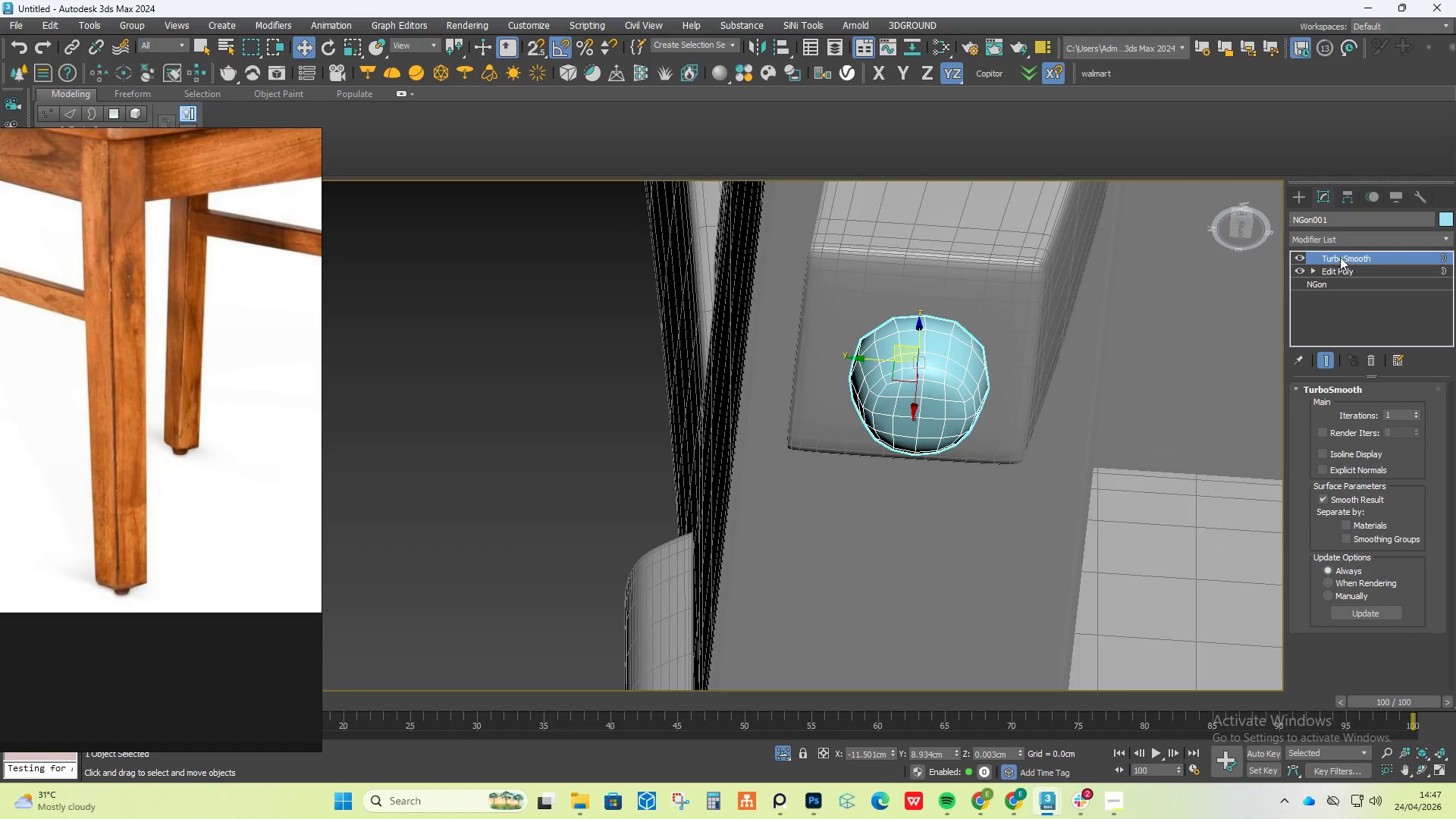 
scroll: coordinate [968, 356], scroll_direction: down, amount: 2.0
 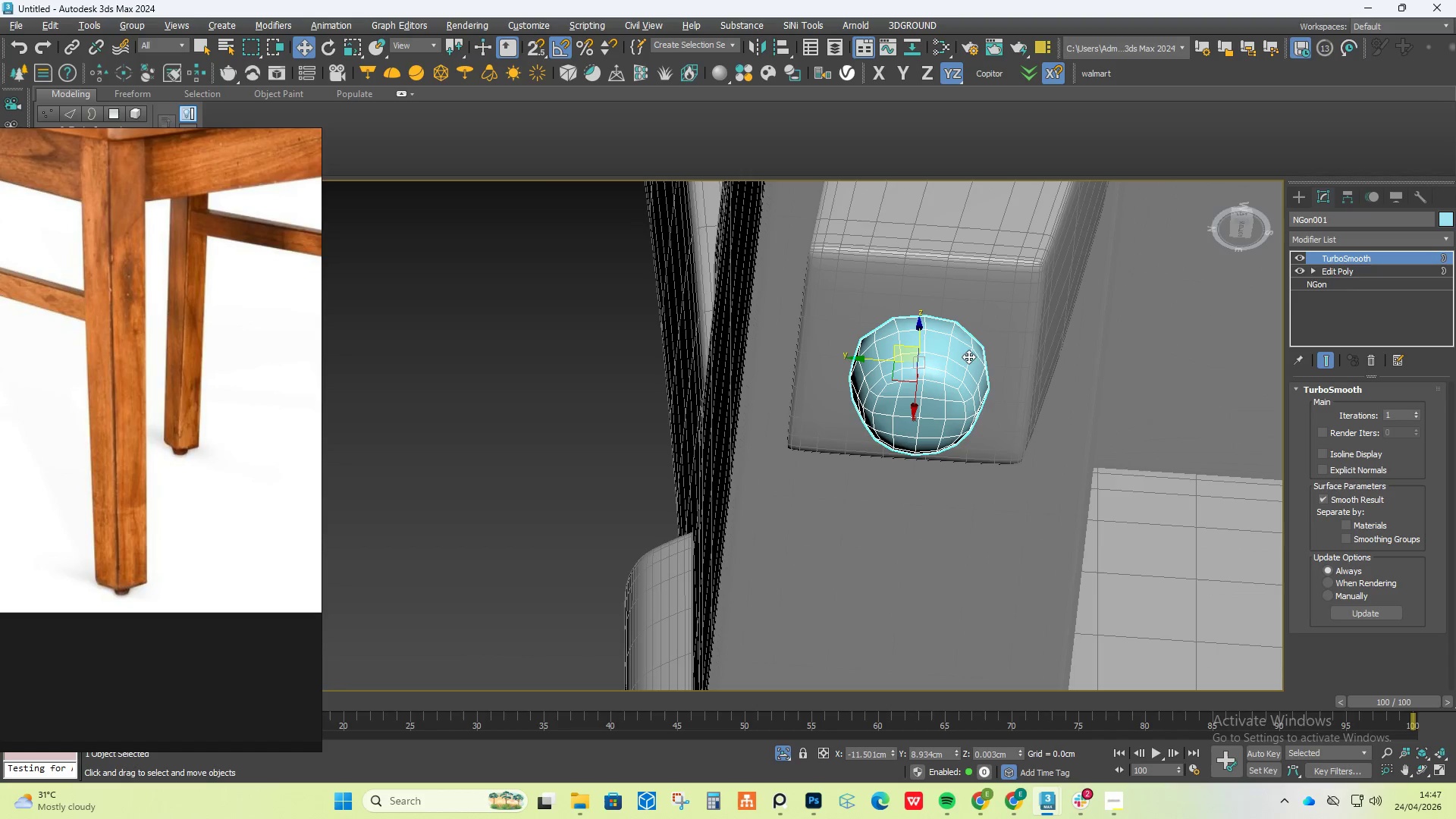 
left_click([1345, 276])
 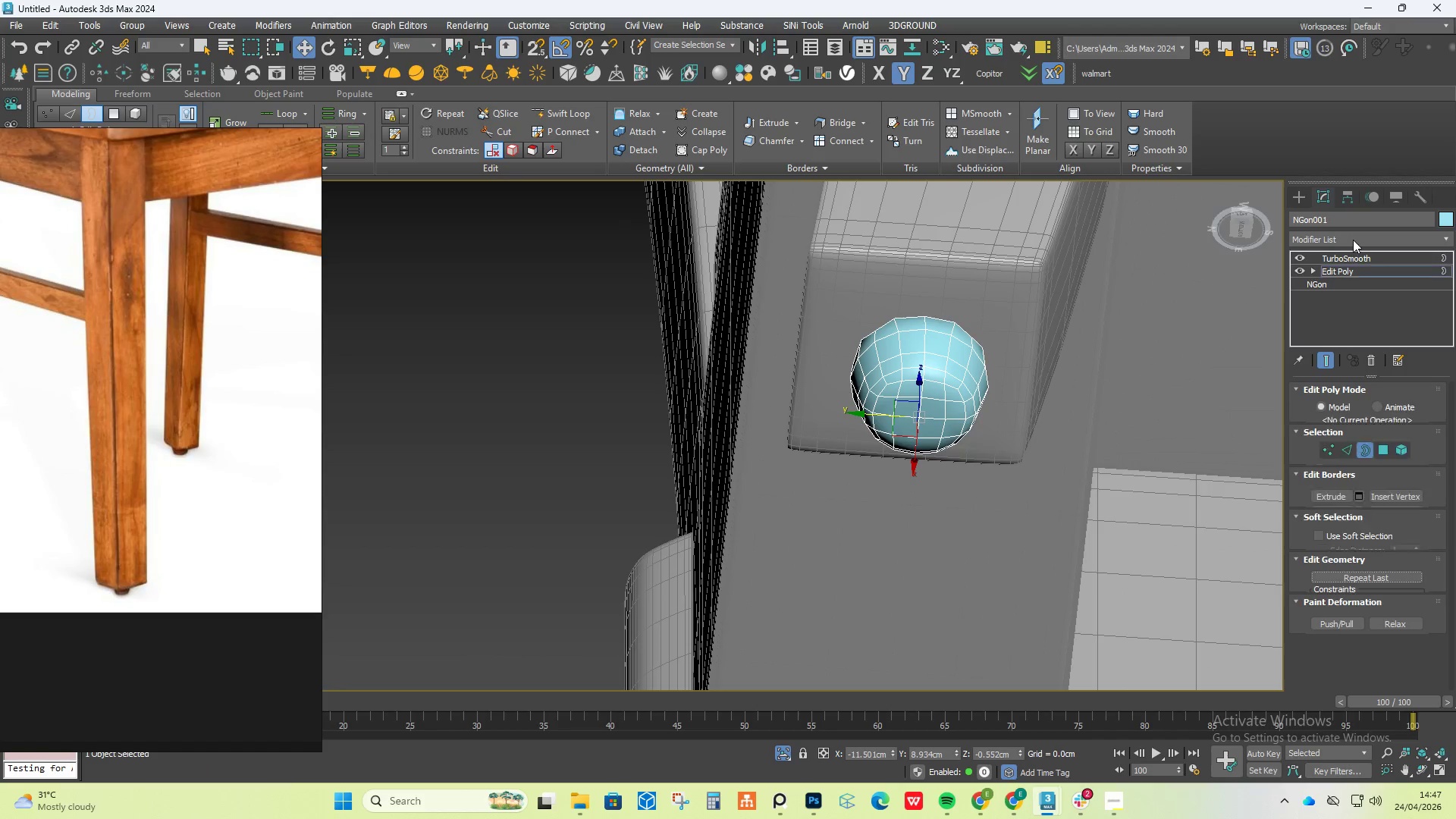 
left_click([1353, 240])
 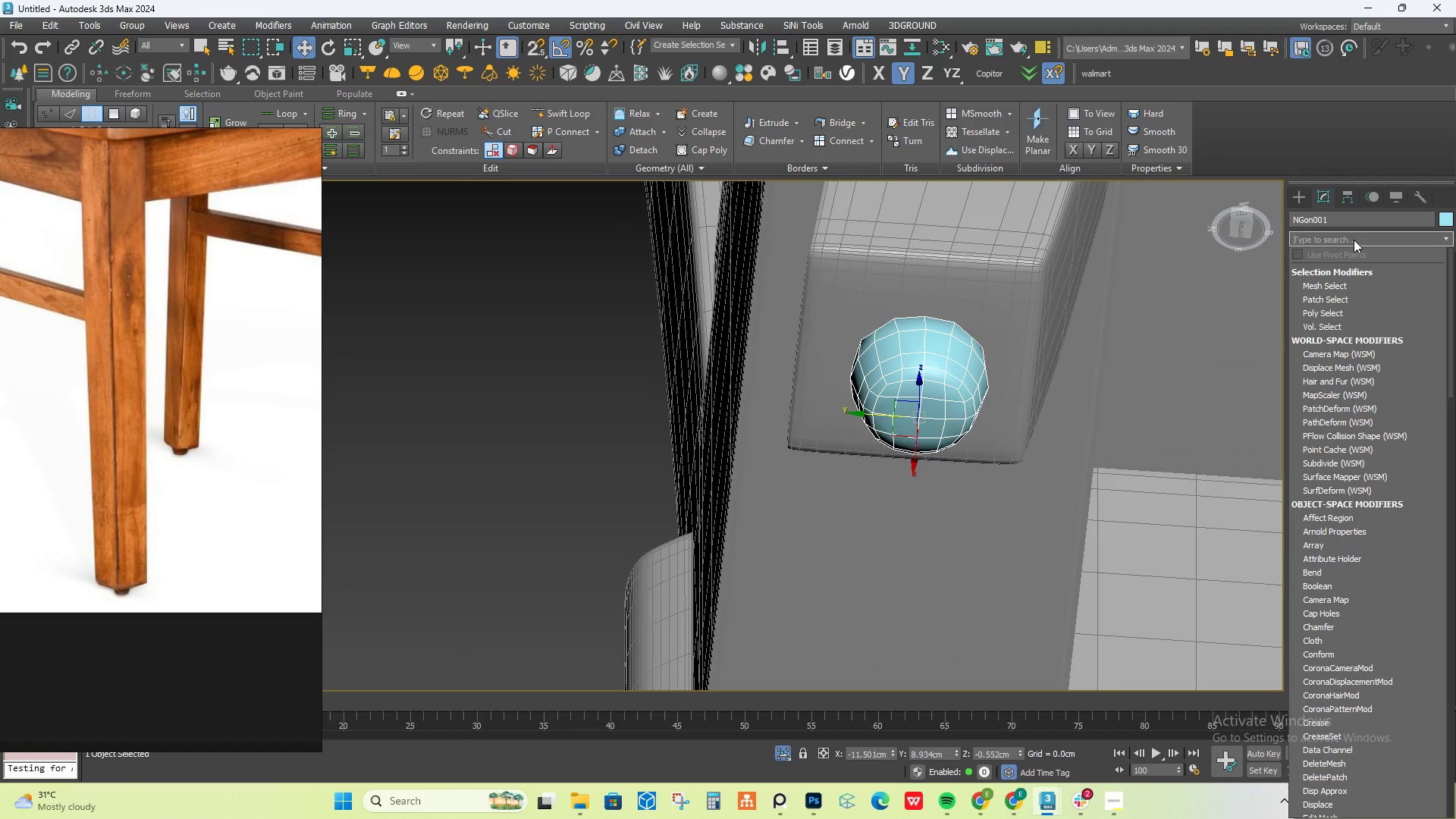 
type(cha)
 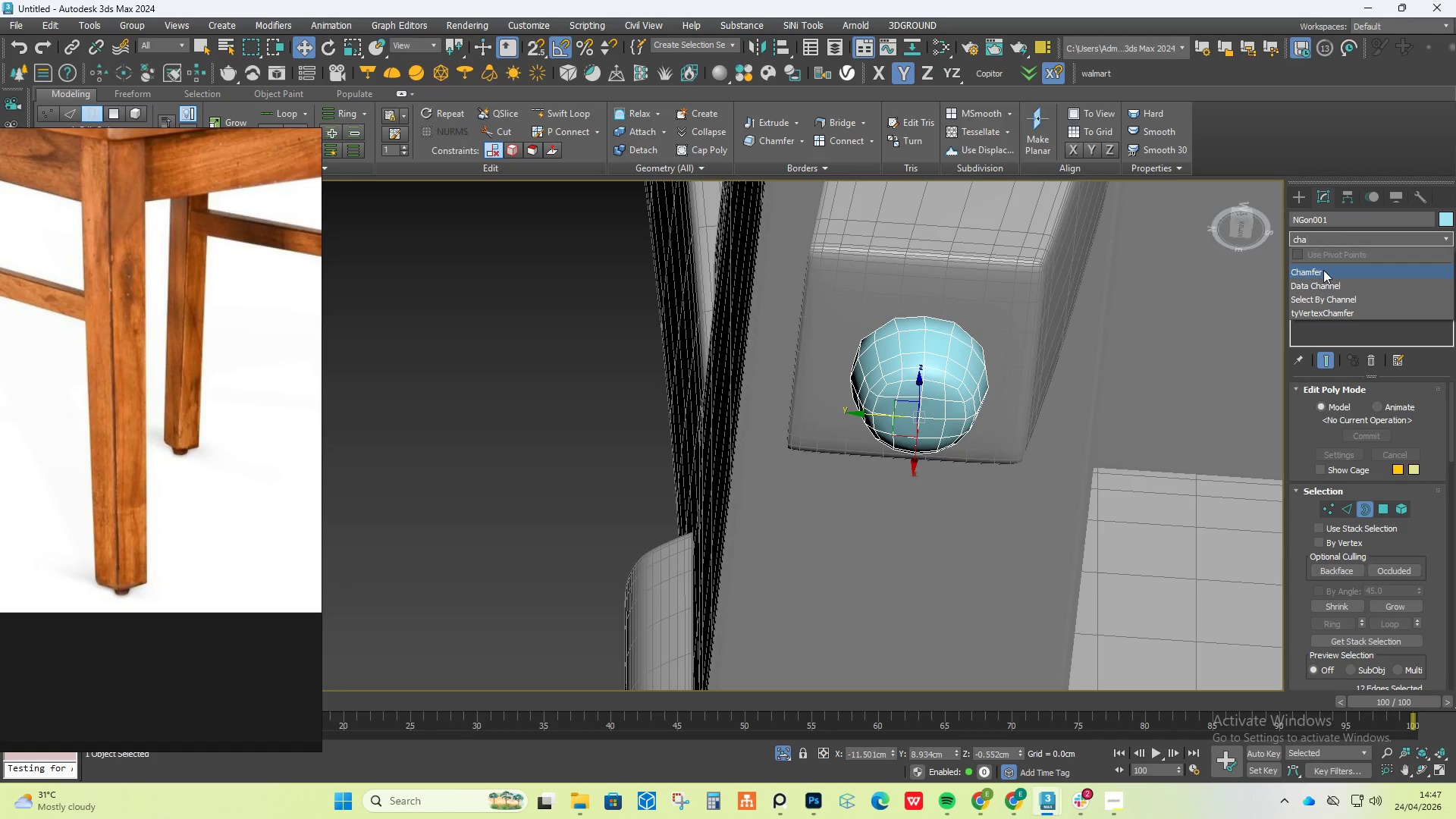 
left_click([1322, 271])
 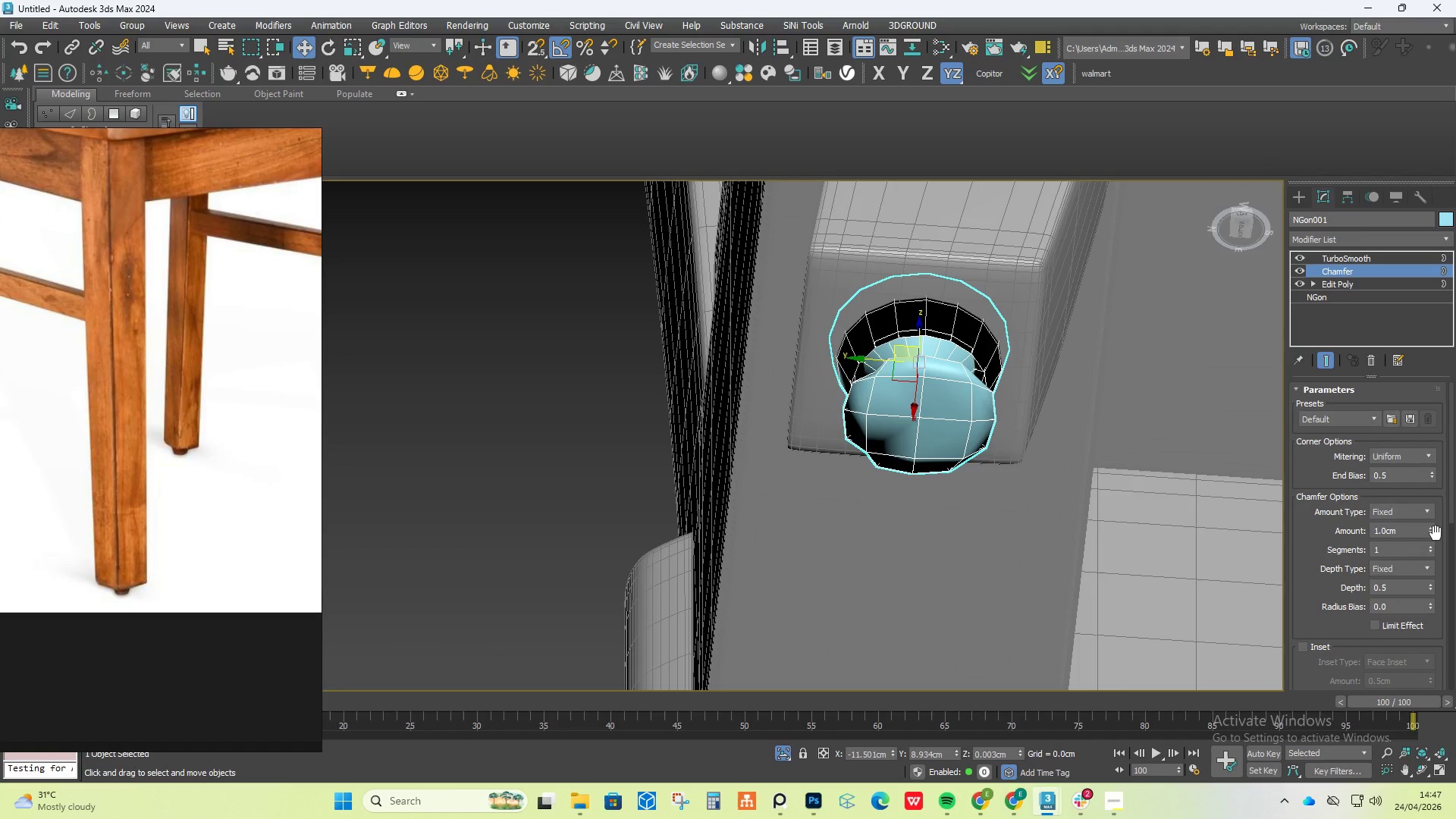 
left_click_drag(start_coordinate=[1431, 532], to_coordinate=[1428, 604])
 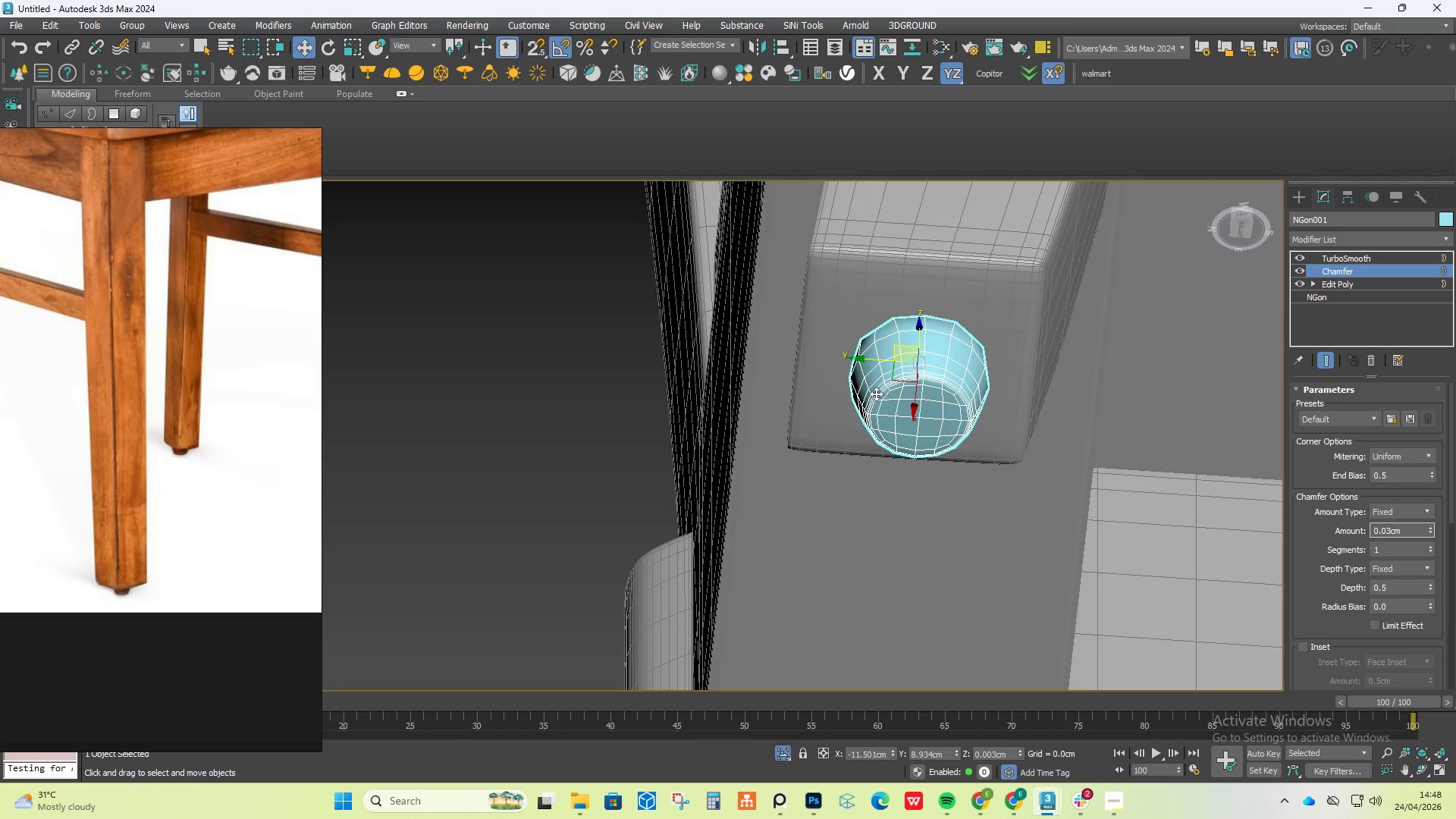 
hold_key(key=AltLeft, duration=0.36)
scroll: coordinate [909, 426], scroll_direction: none, amount: 0.0
 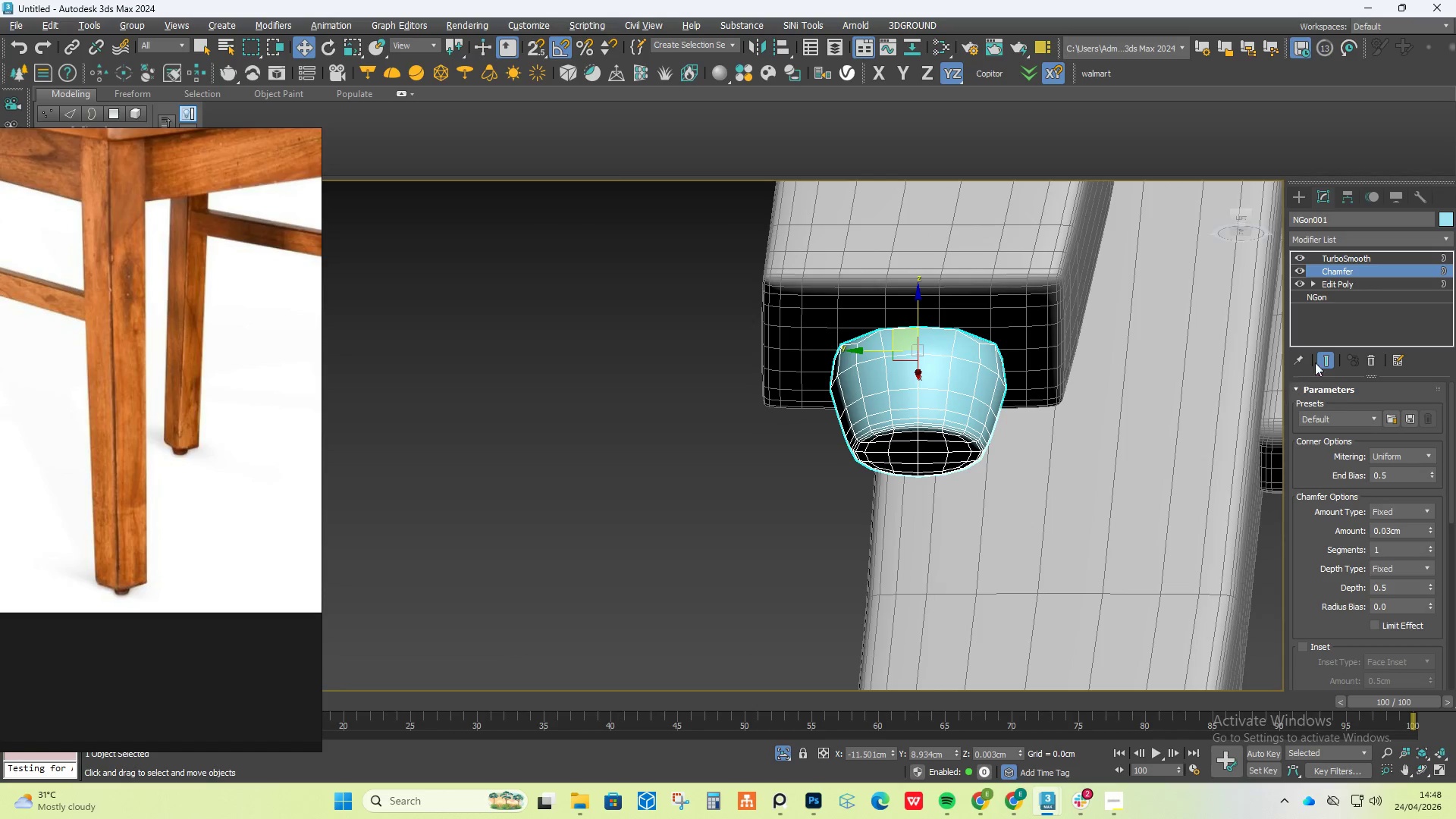 
left_click([1345, 281])
 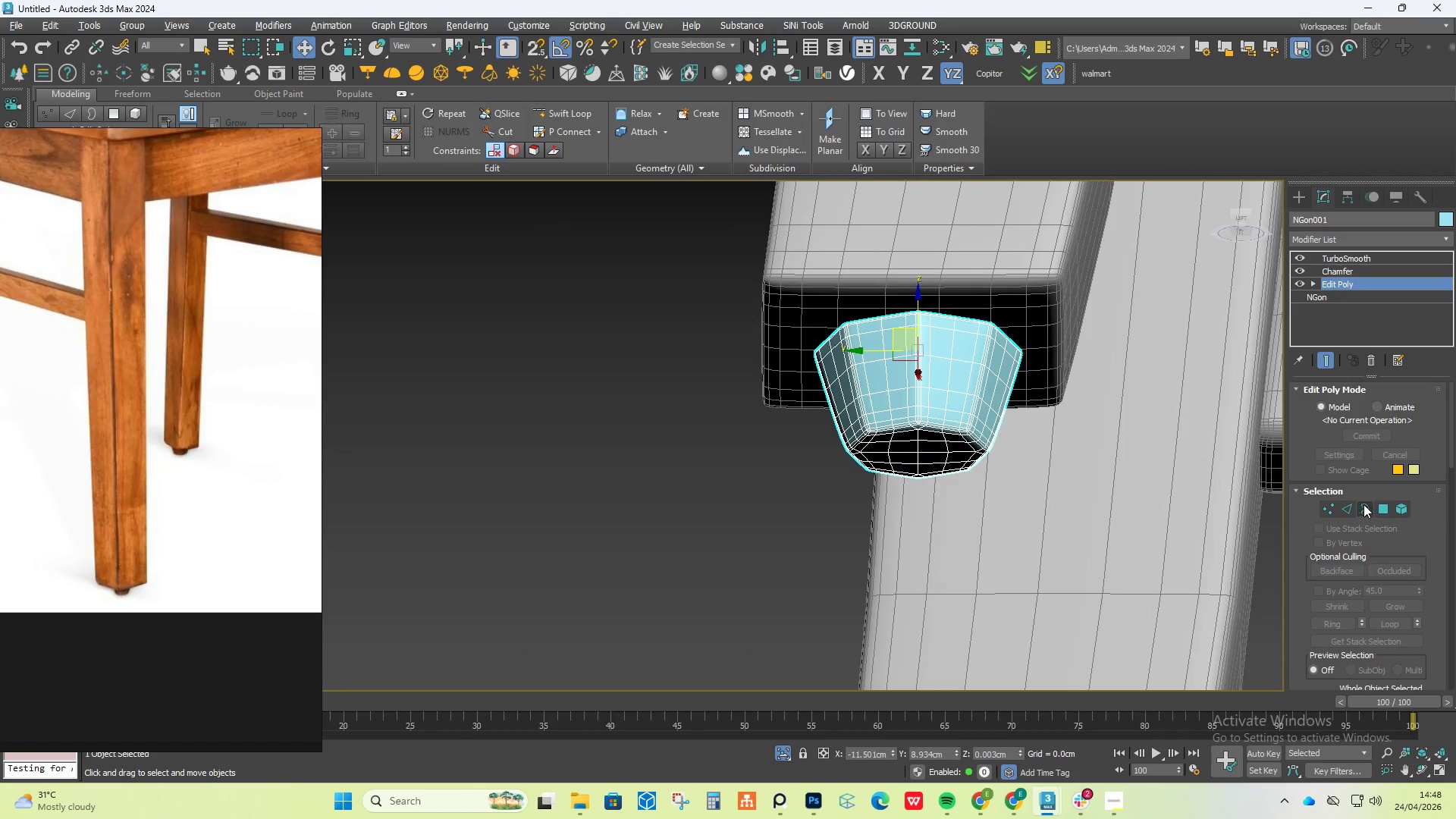 
scroll: coordinate [914, 385], scroll_direction: up, amount: 2.0
 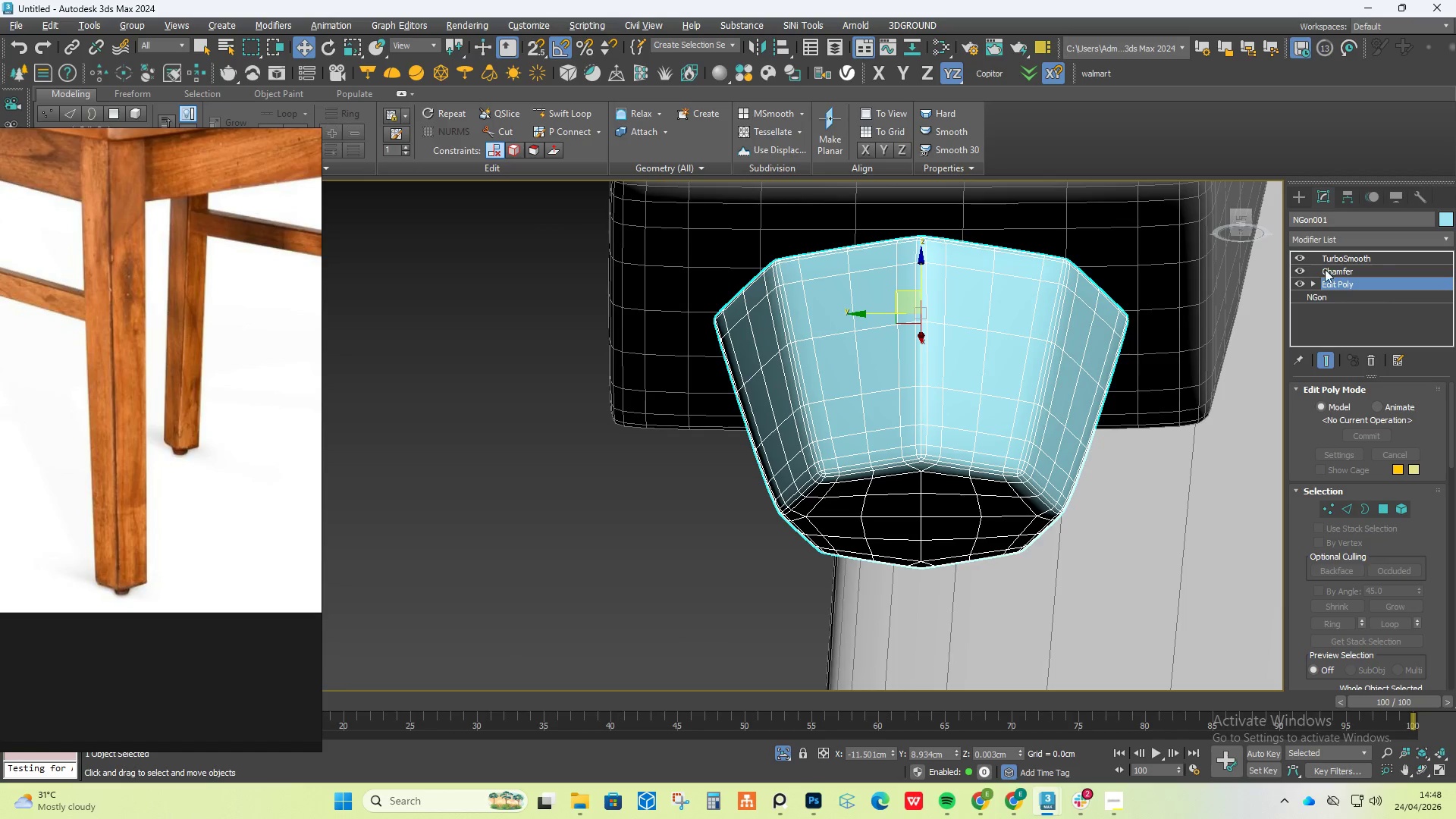 
left_click([1336, 271])
 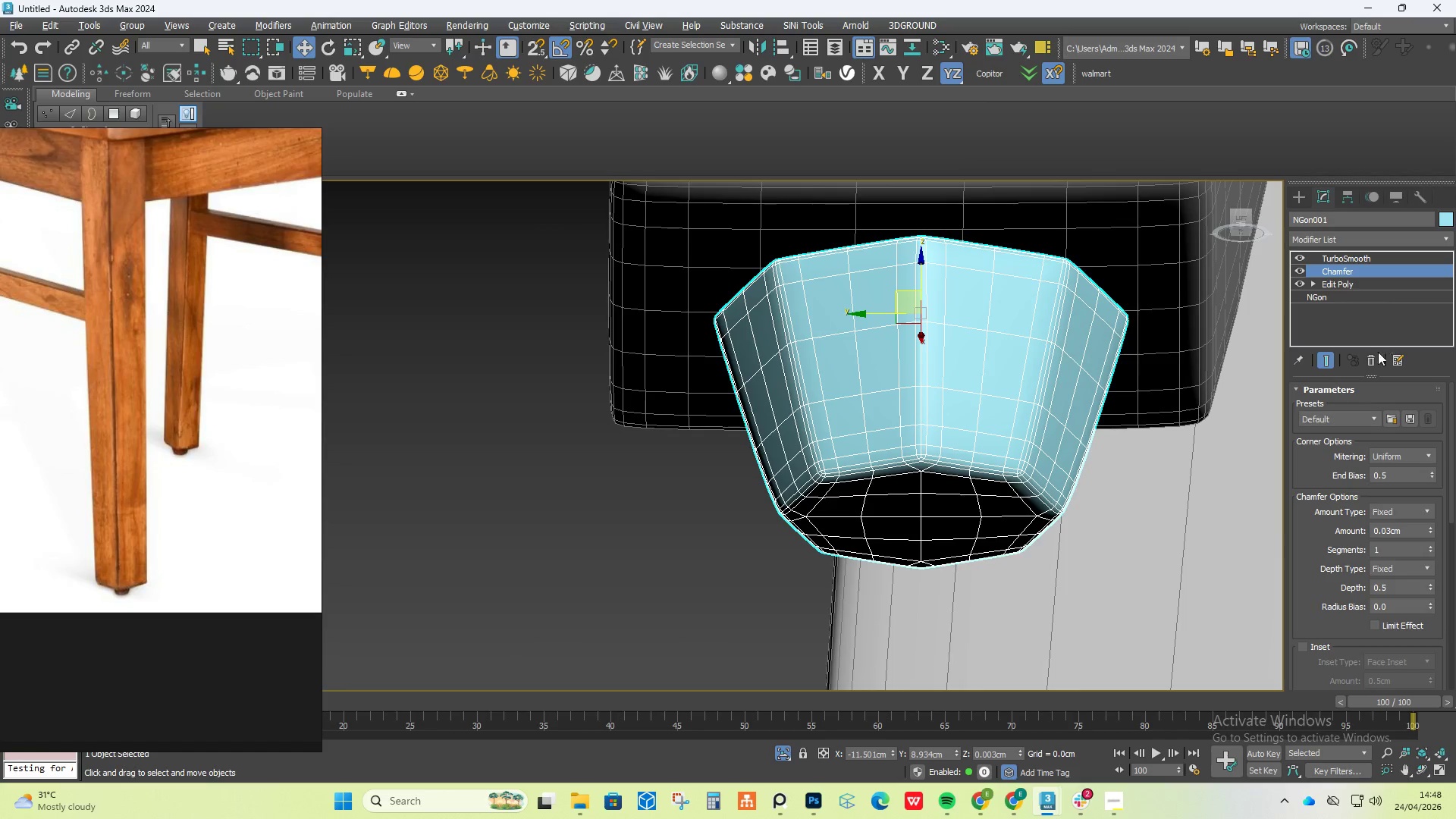 
left_click([1374, 357])
 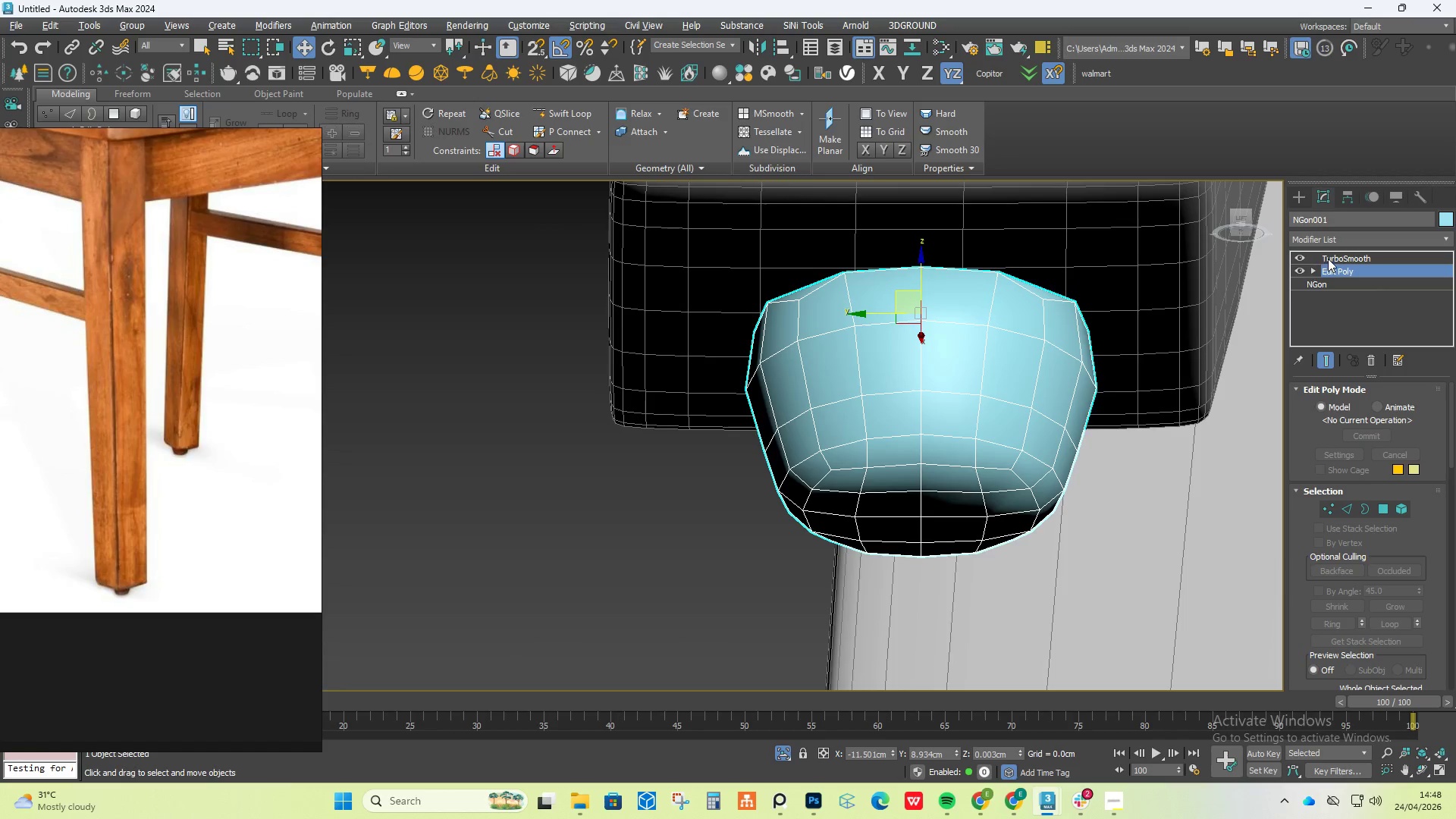 
left_click([1296, 256])
 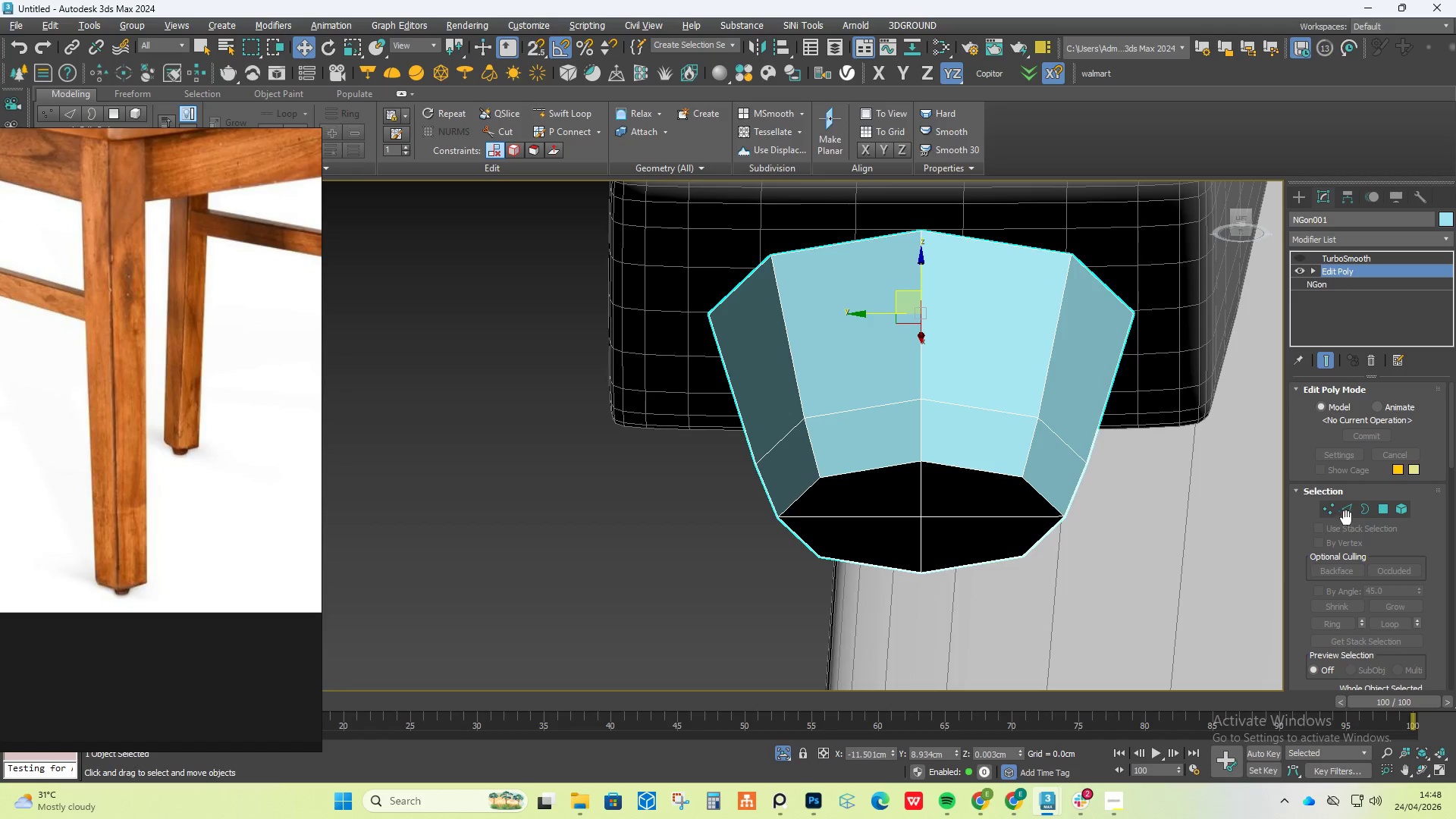 
double_click([1347, 514])
 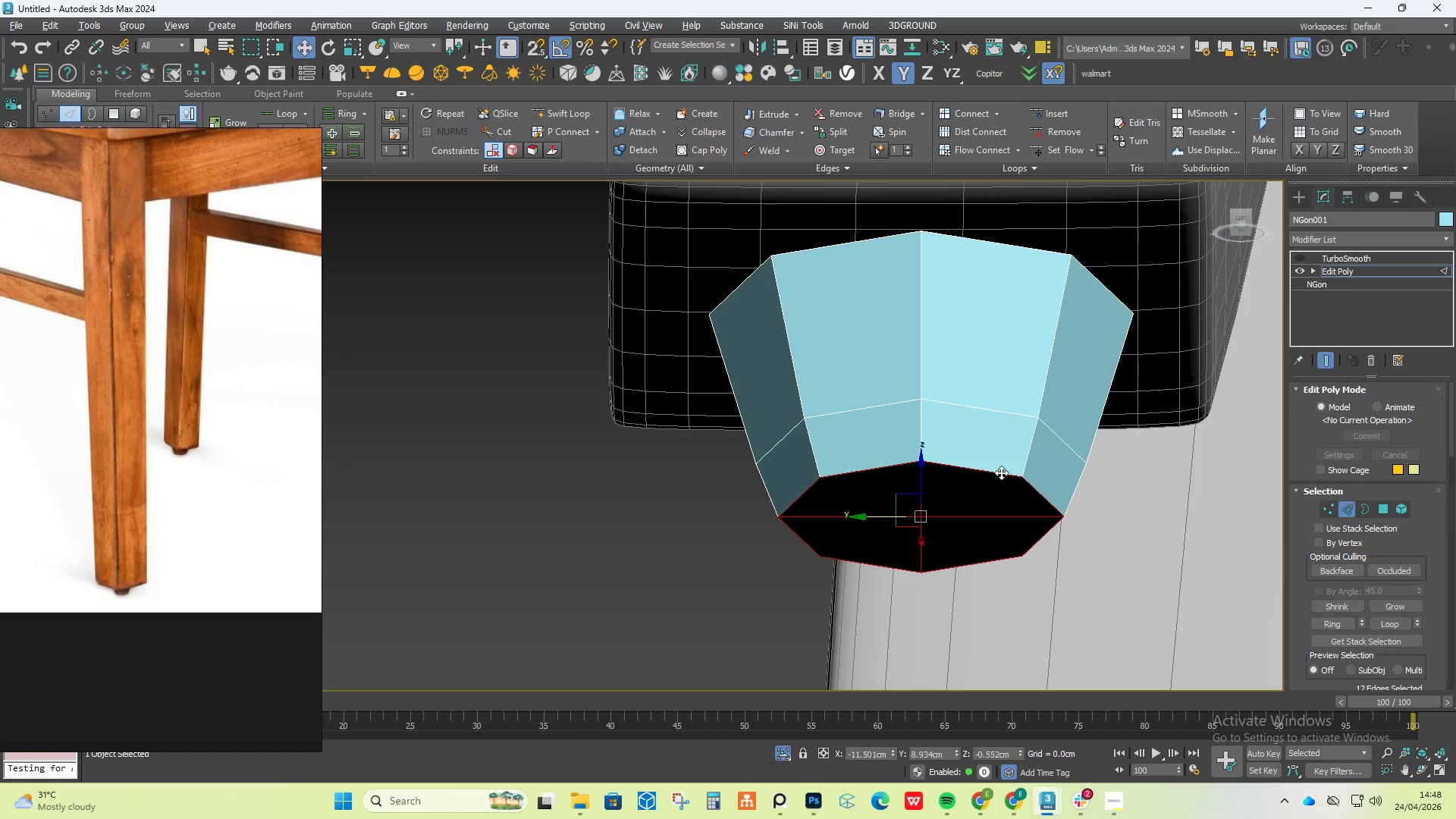 
double_click([1001, 472])
 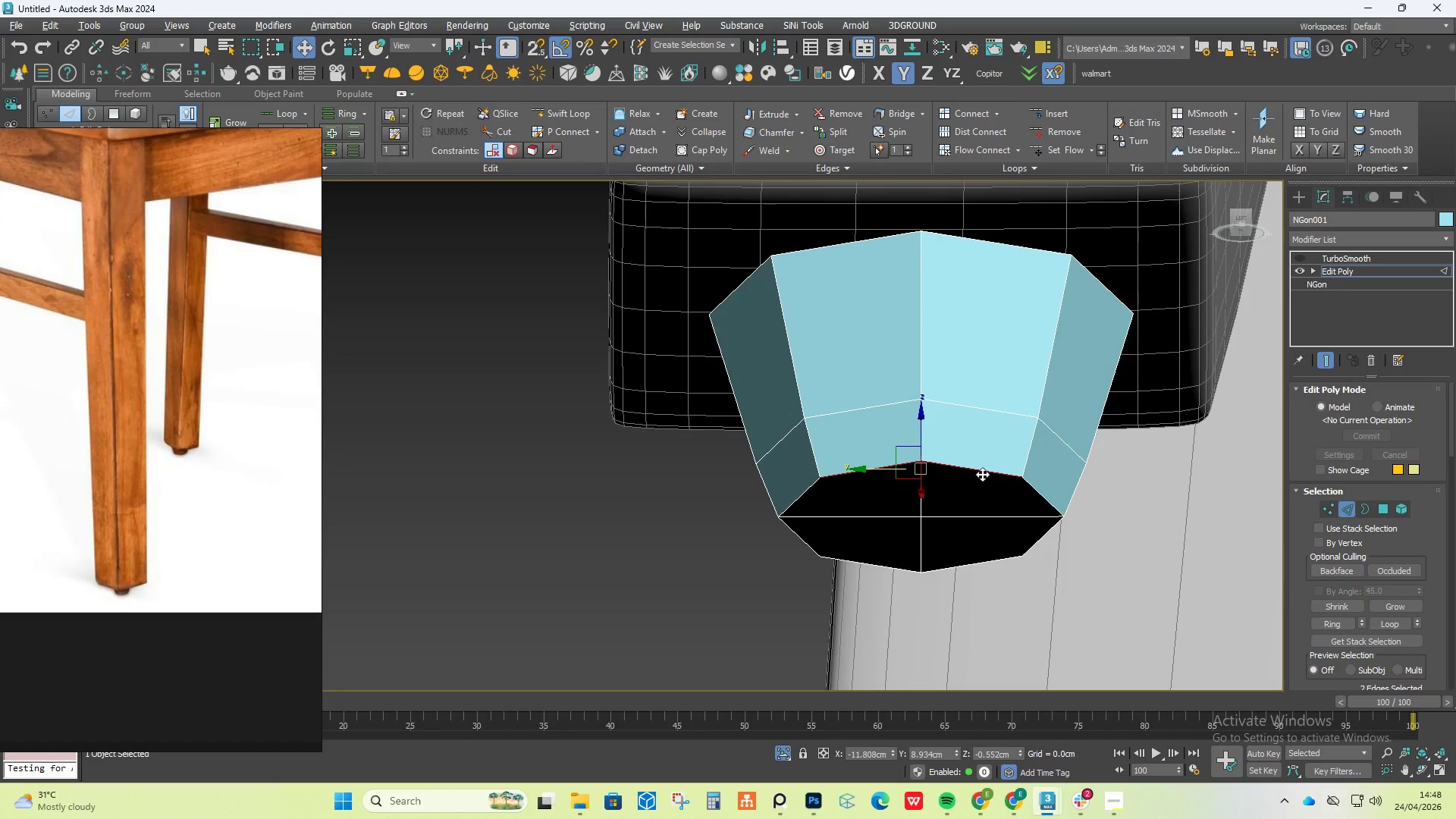 
hold_key(key=ControlLeft, duration=6.19)
double_click([1032, 483])
 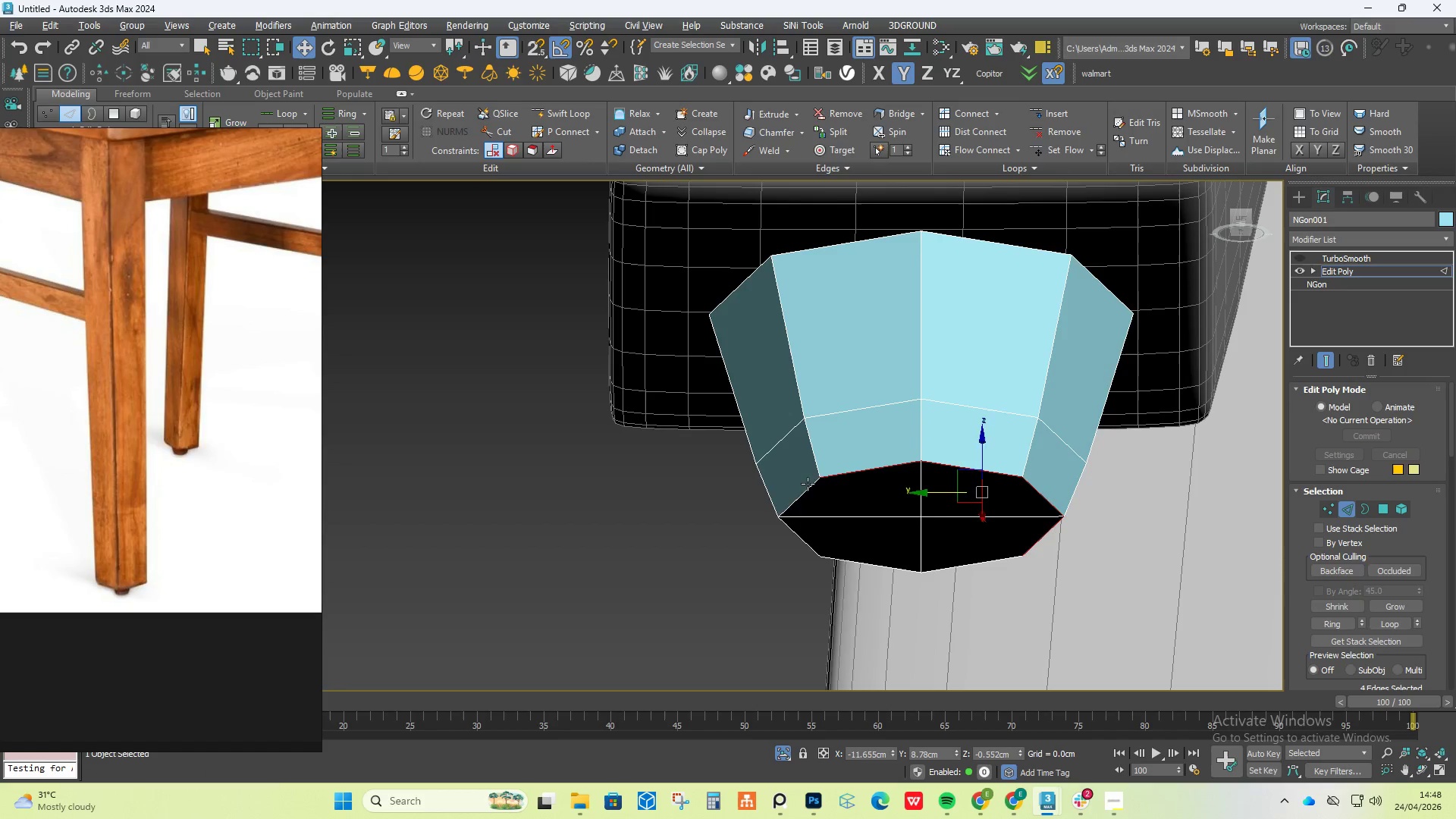 
double_click([808, 484])
 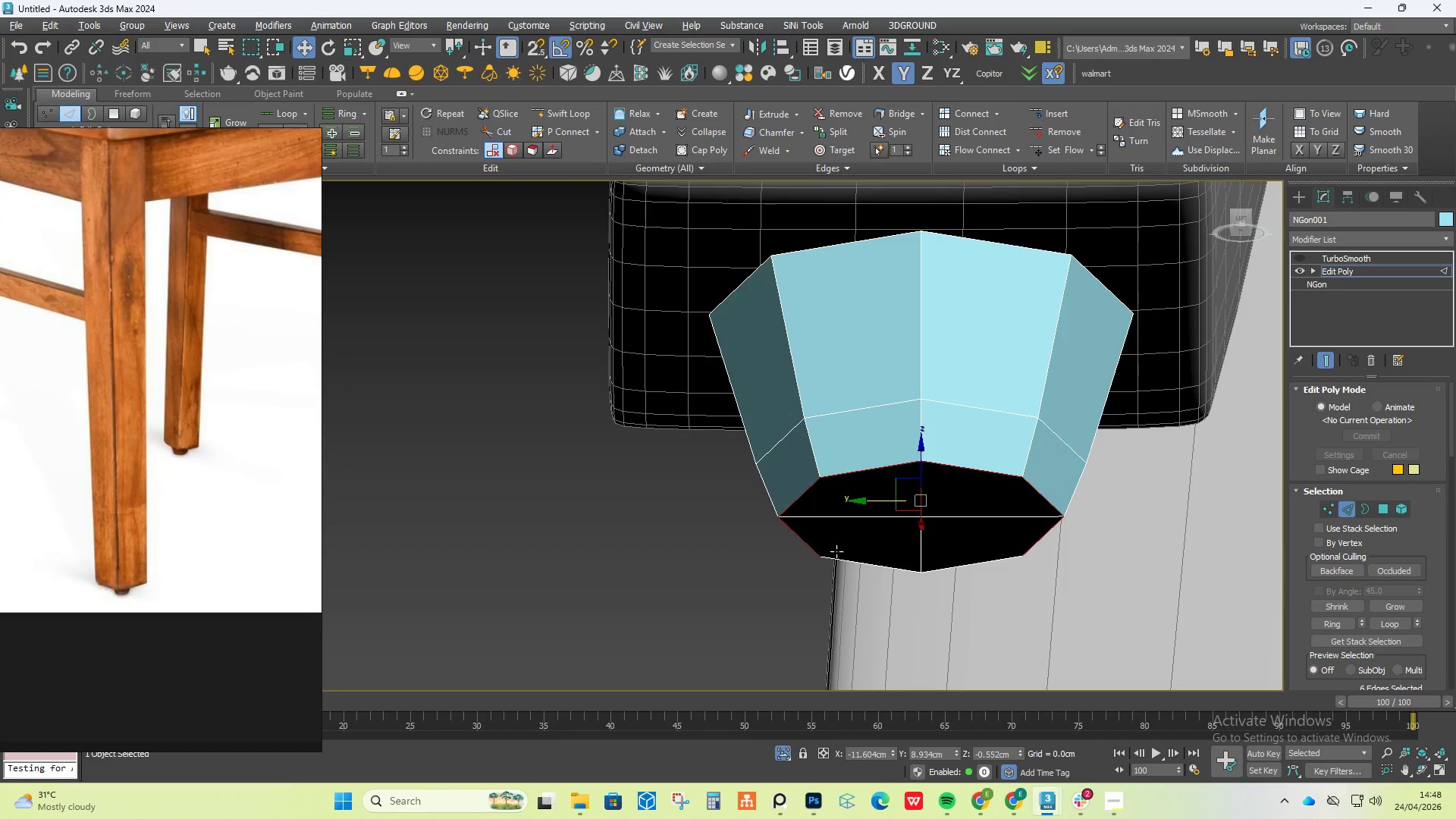 
double_click([836, 553])
 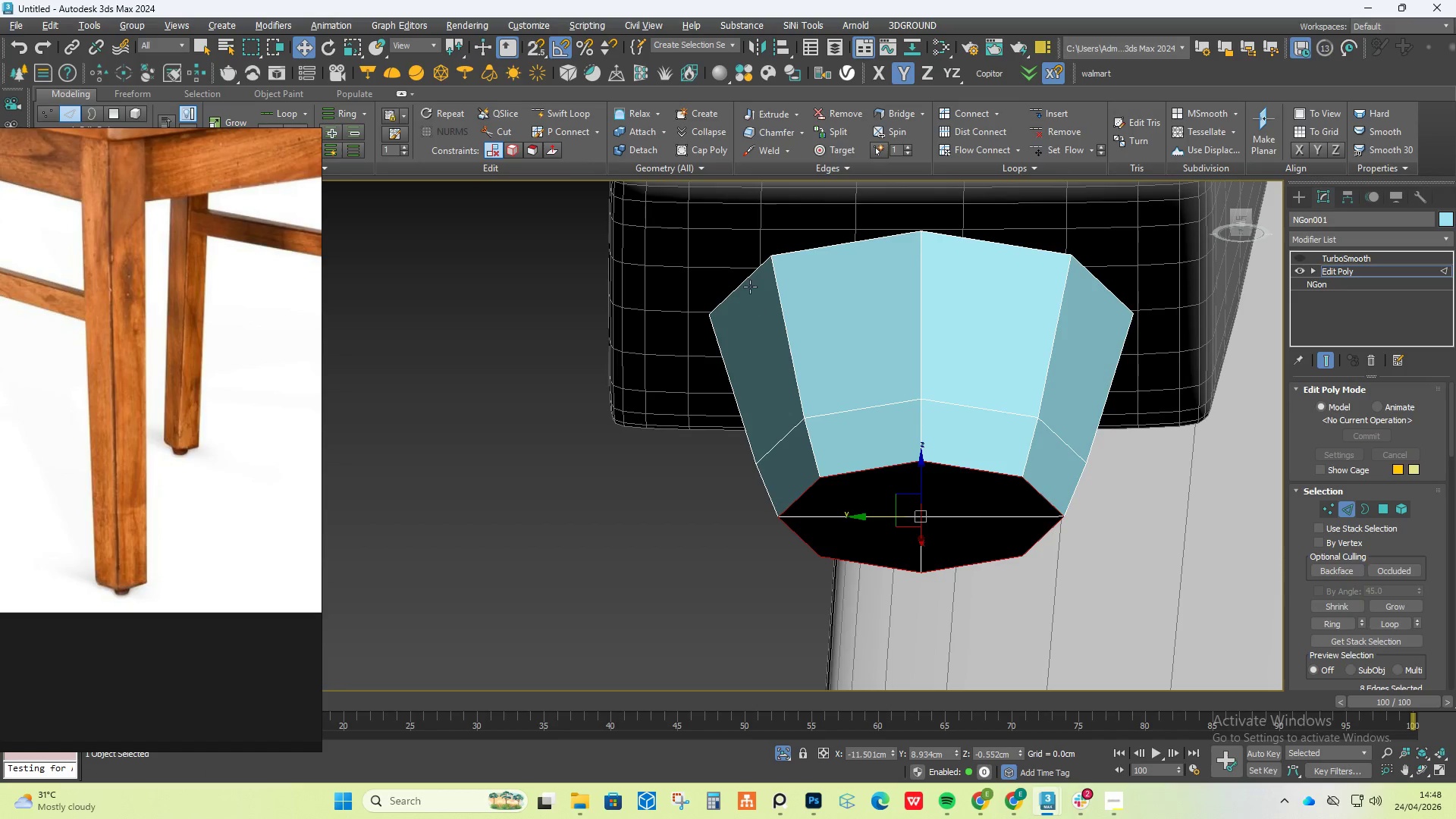 
double_click([750, 286])
 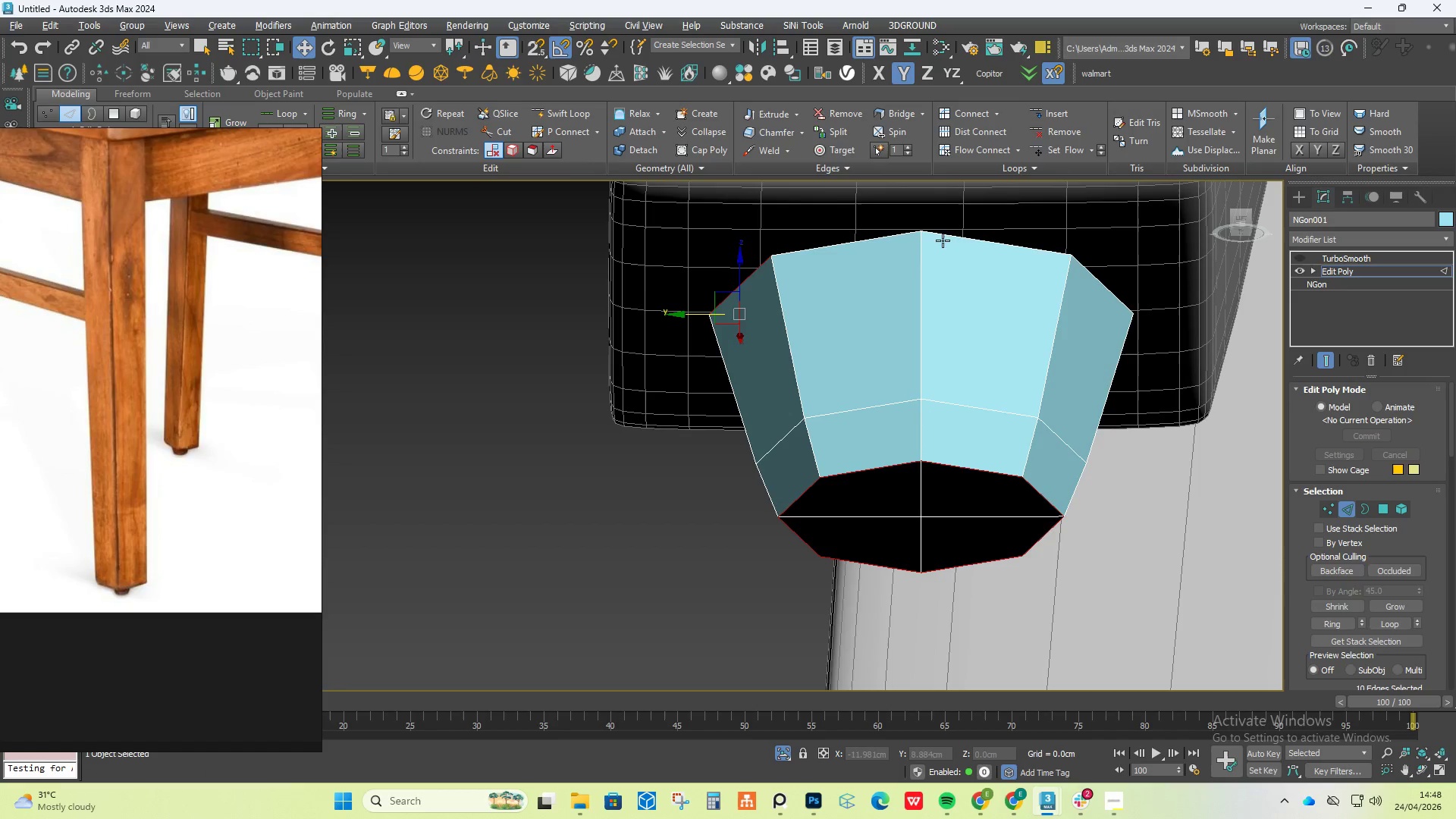 
double_click([949, 240])
 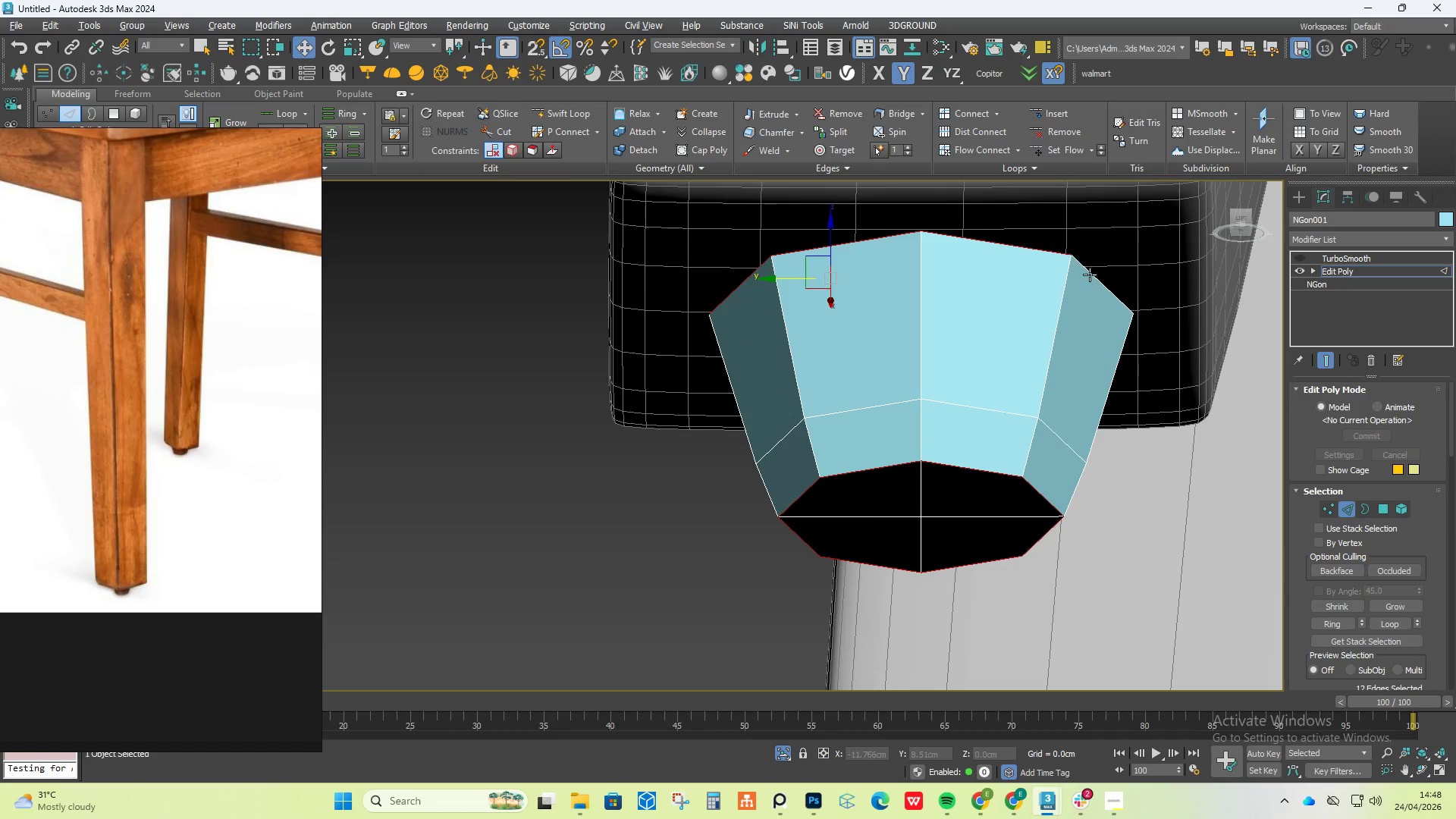 
double_click([1090, 275])
 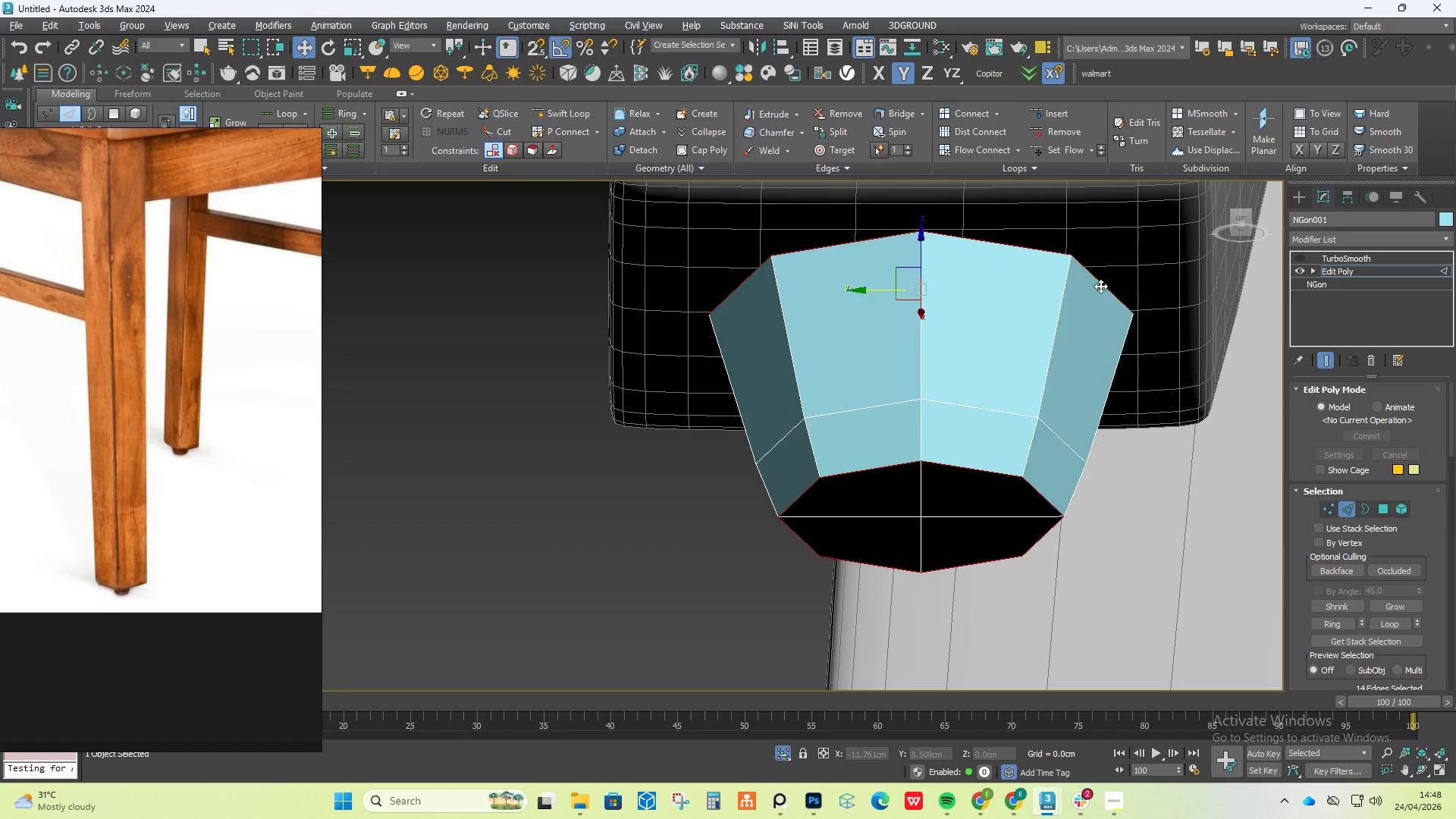 
hold_key(key=AltLeft, duration=0.94)
 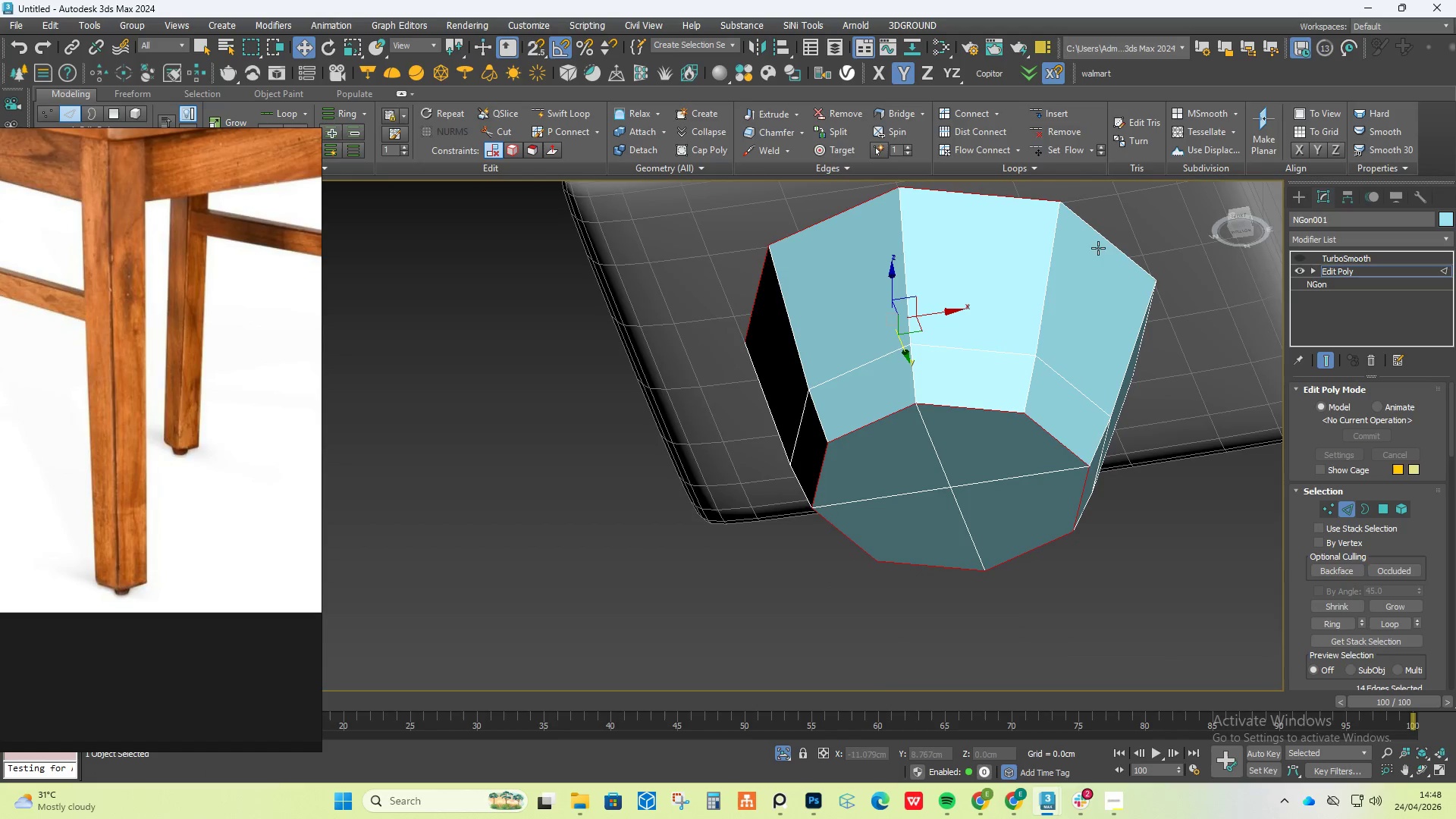 
hold_key(key=ControlLeft, duration=0.81)
double_click([1106, 237])
 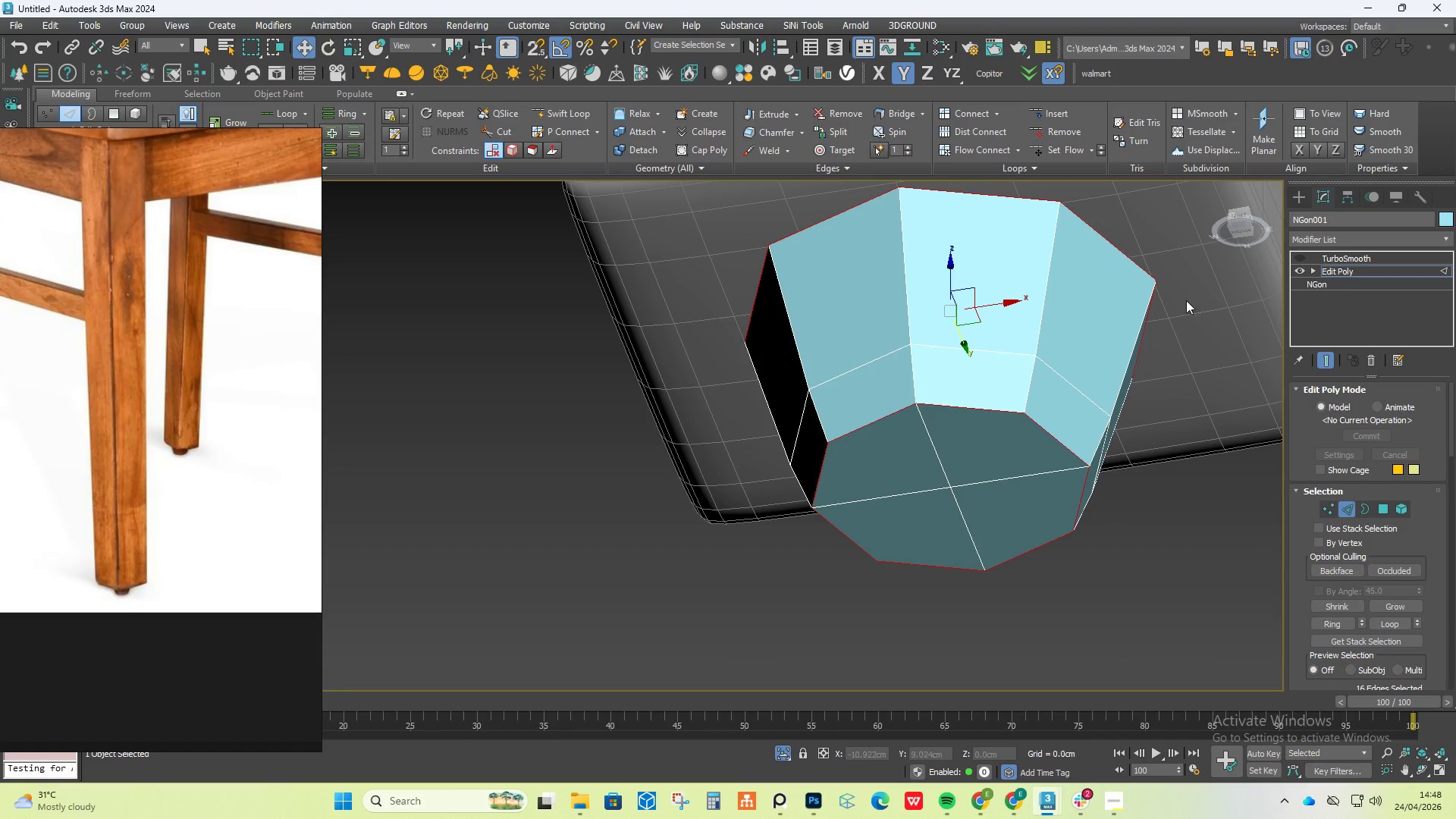 
hold_key(key=AltLeft, duration=1.23)
 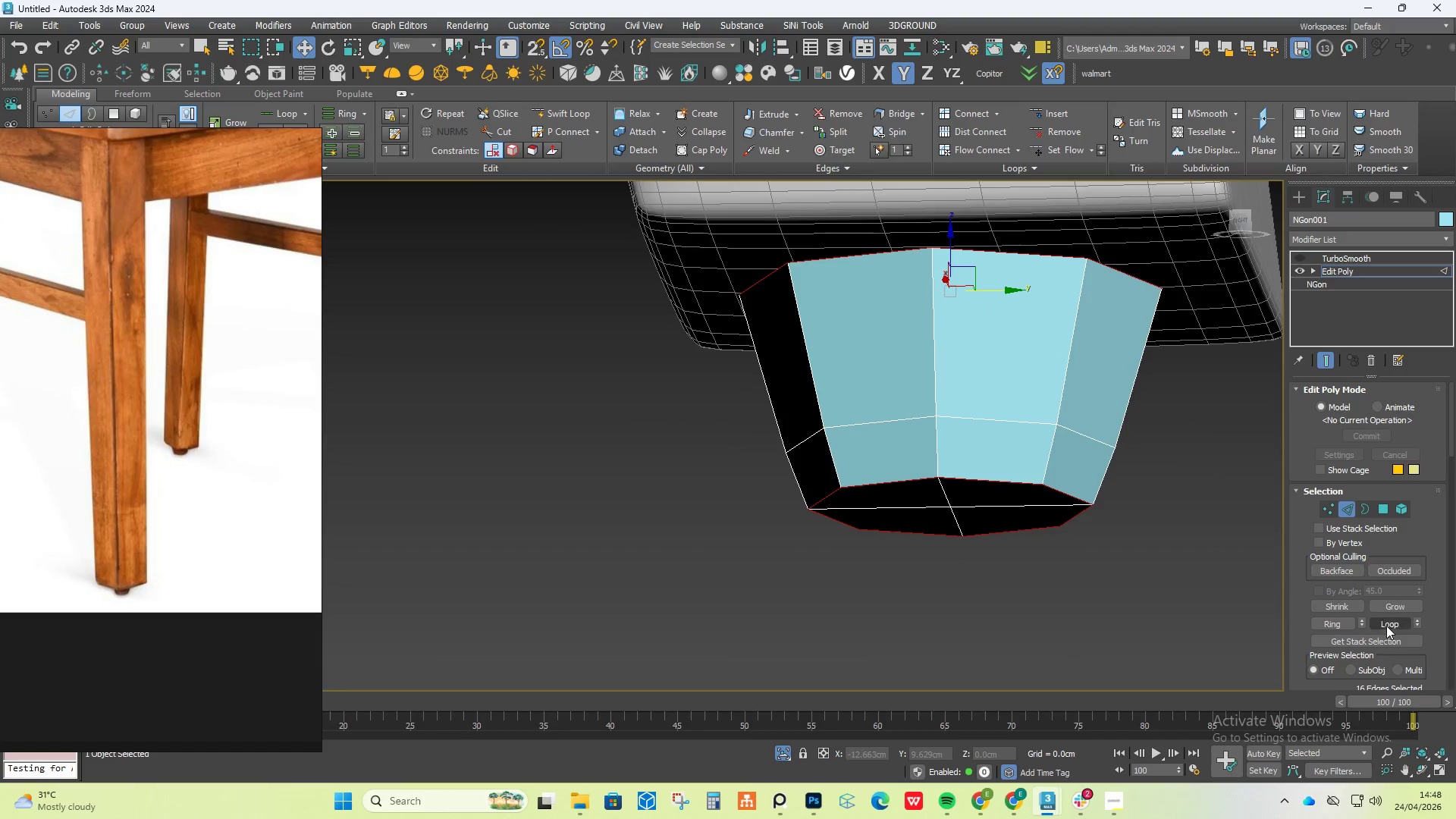 
scroll: coordinate [1365, 614], scroll_direction: down, amount: 11.0
 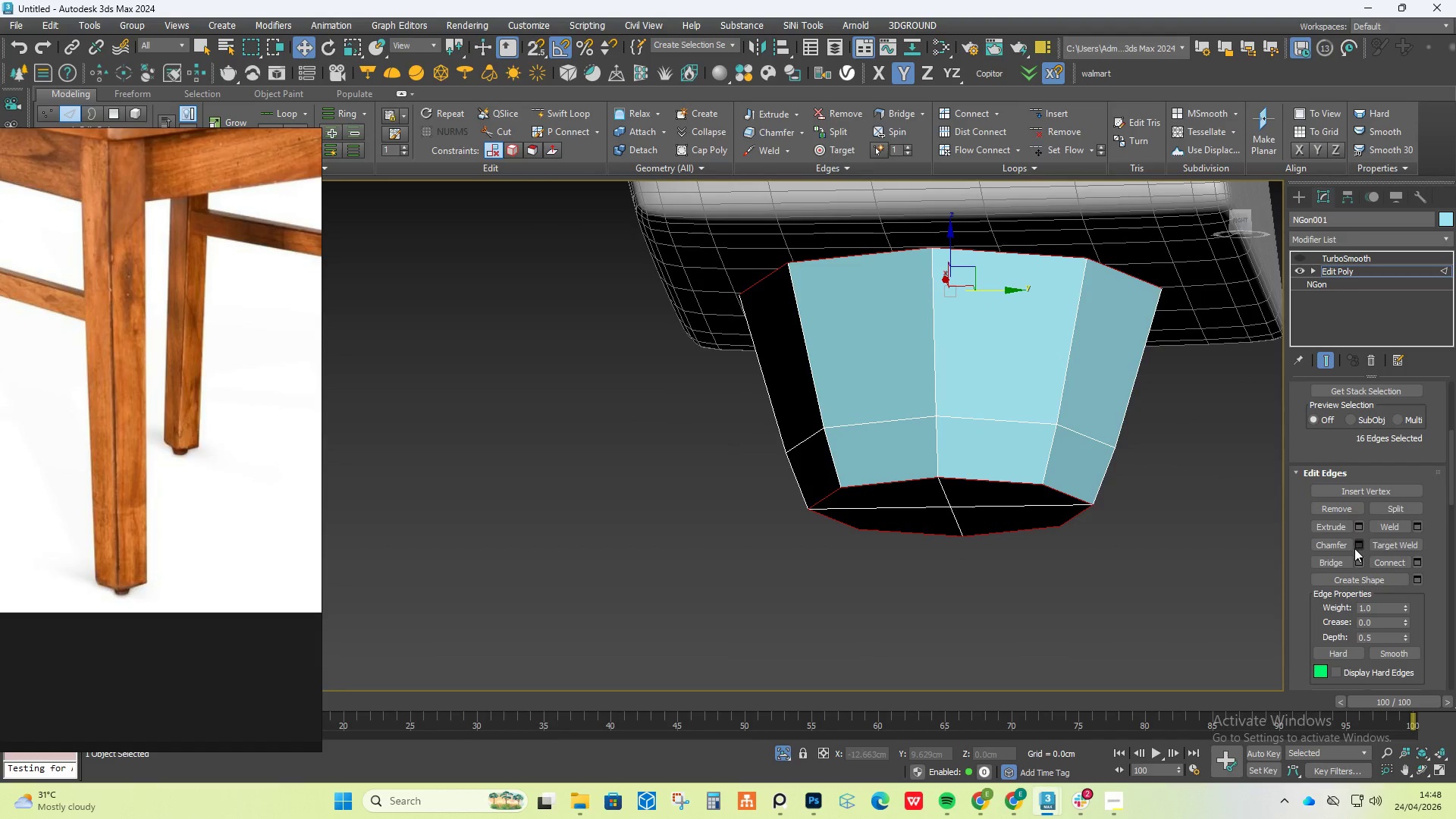 
scroll: coordinate [1358, 546], scroll_direction: up, amount: 5.0
 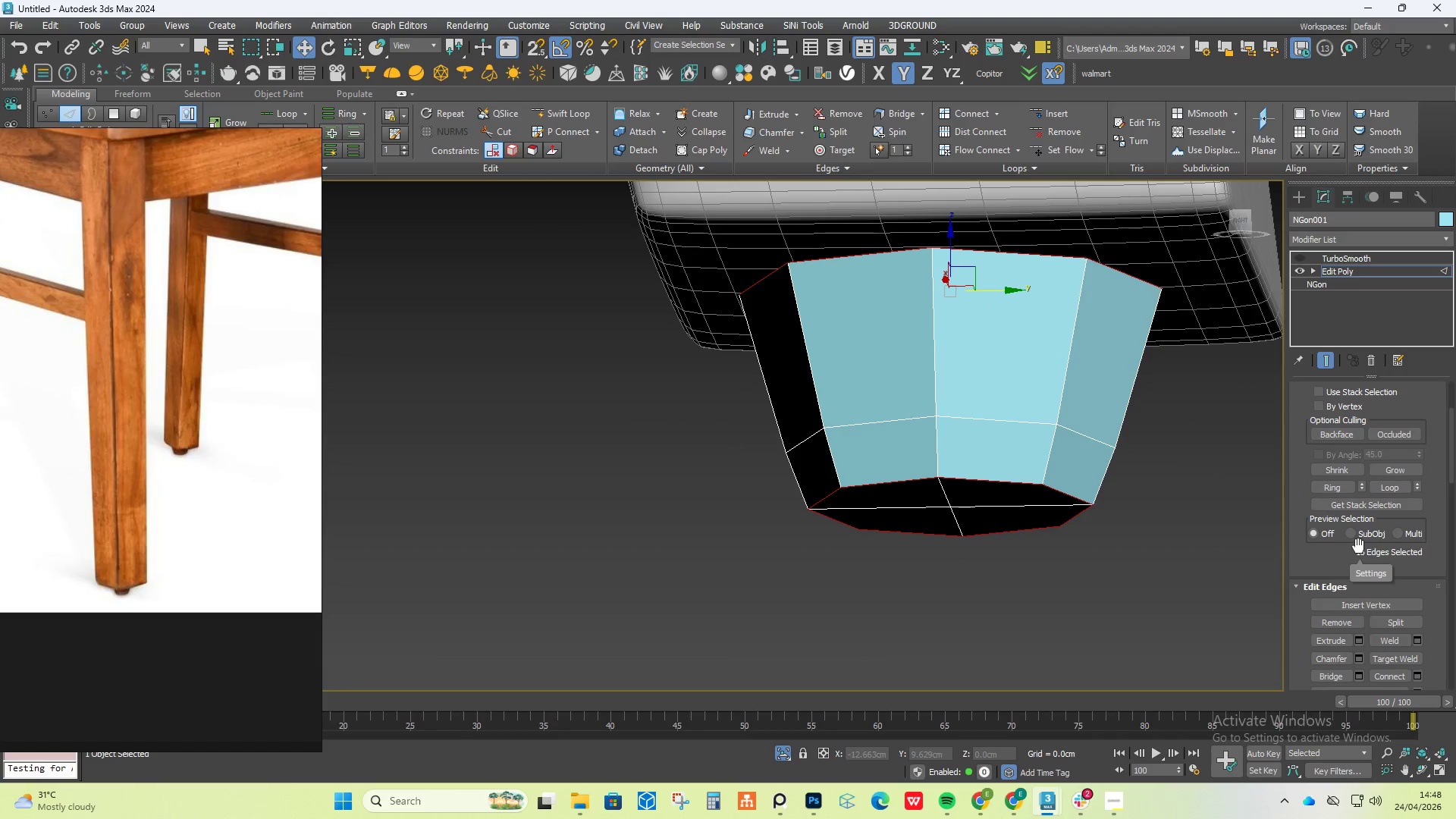 
scroll: coordinate [1357, 551], scroll_direction: down, amount: 3.0
 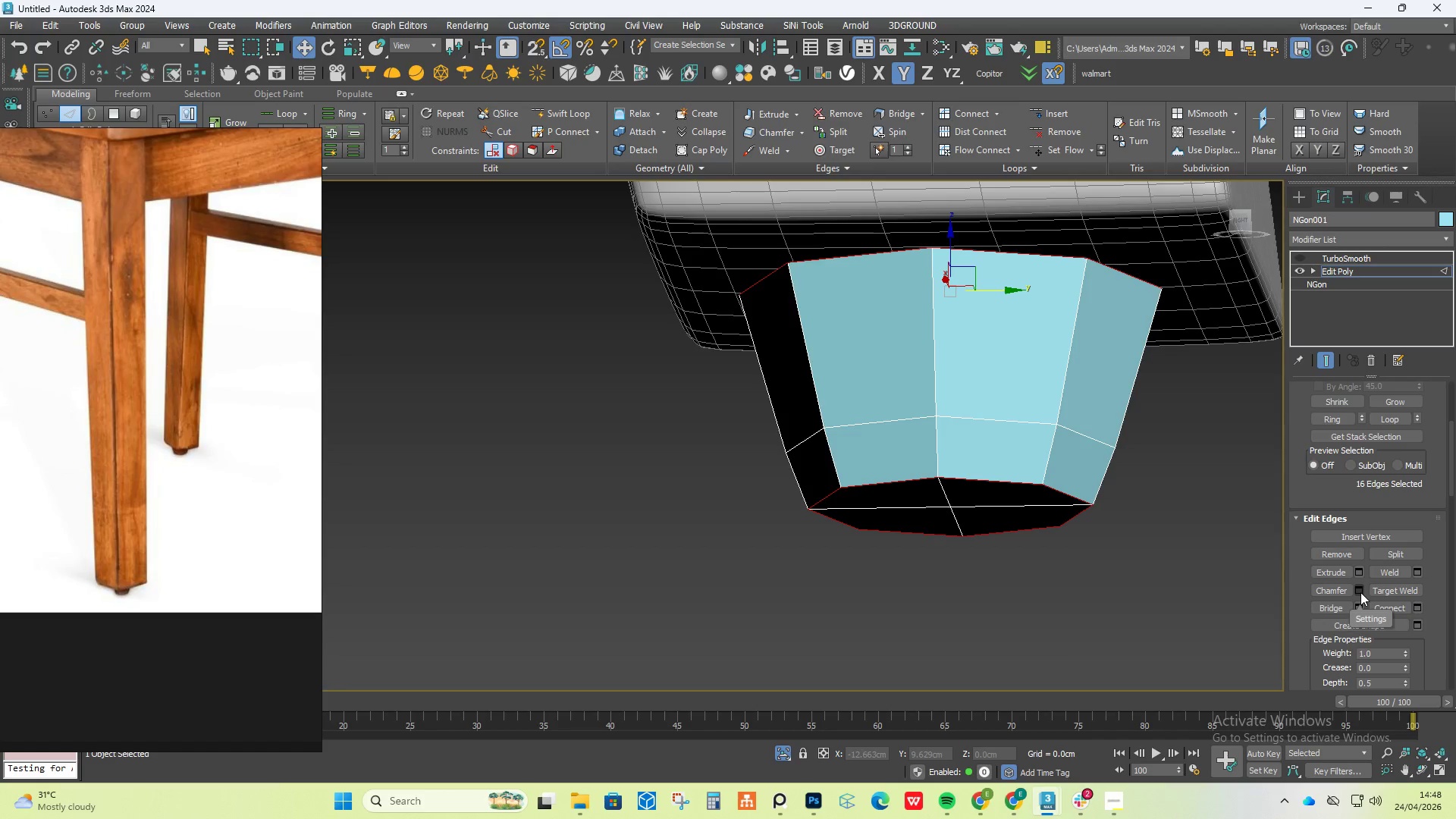 
left_click([1360, 592])
 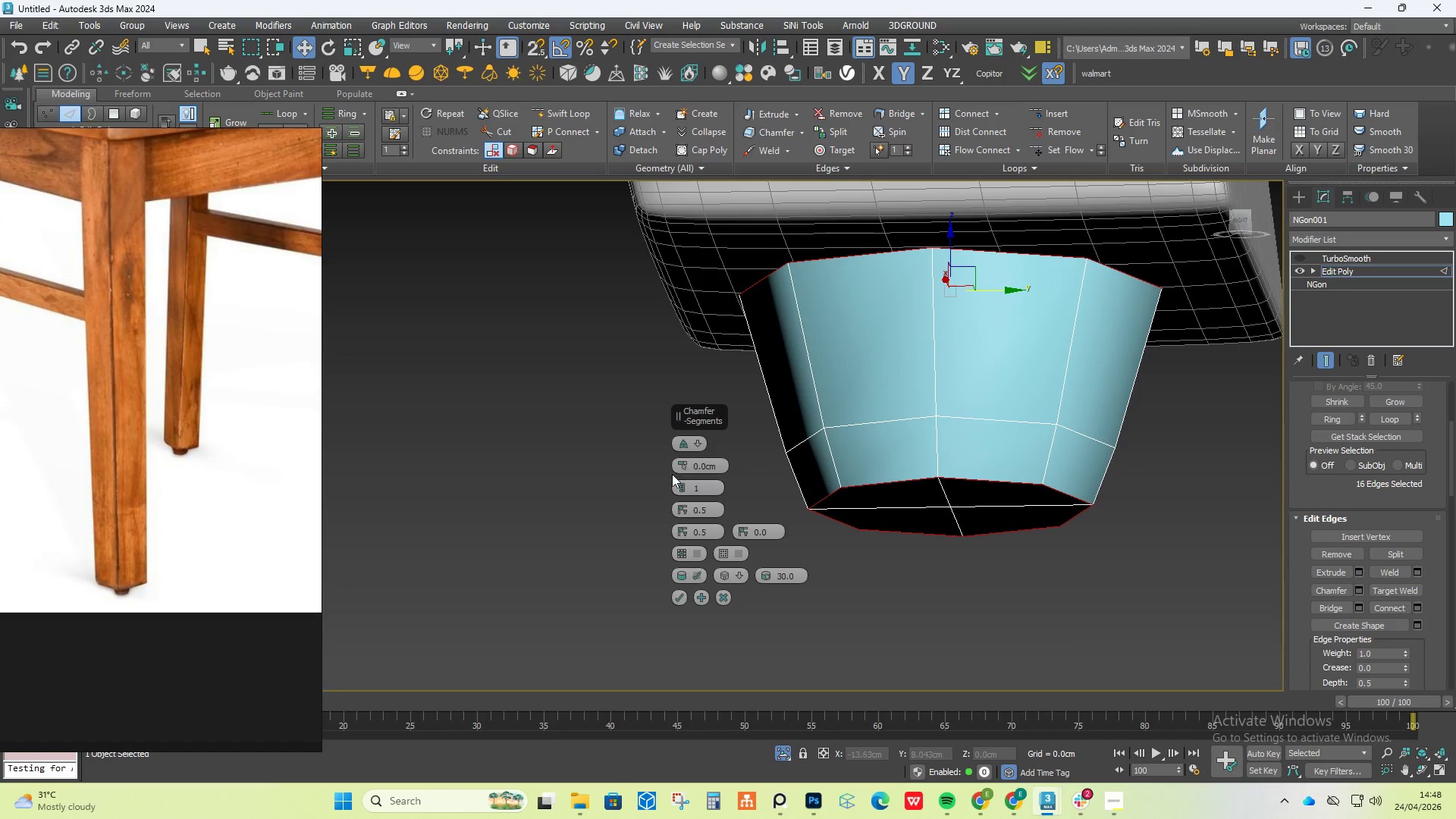 
left_click_drag(start_coordinate=[682, 463], to_coordinate=[676, 459])
 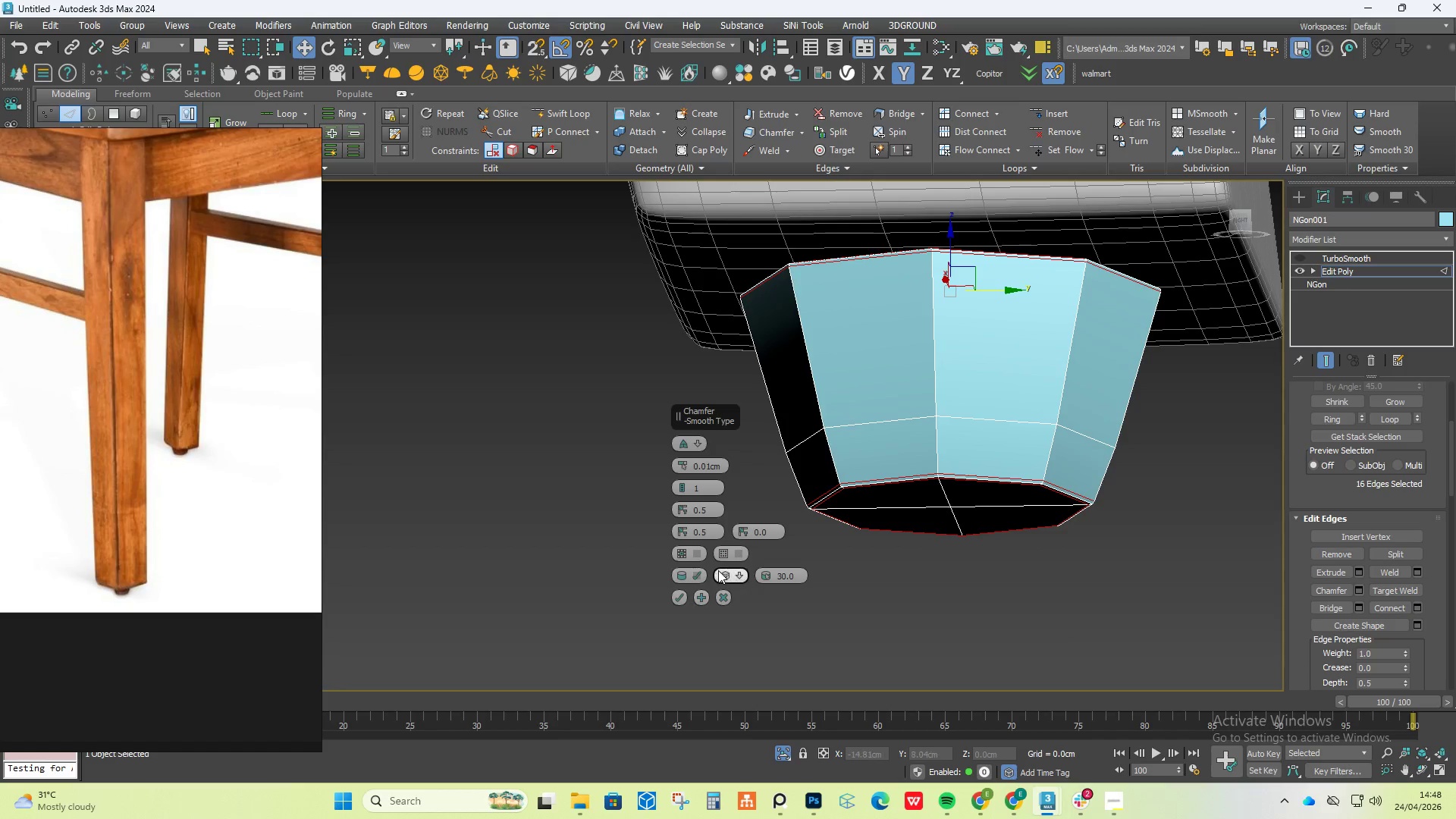 
left_click([730, 571])
 